 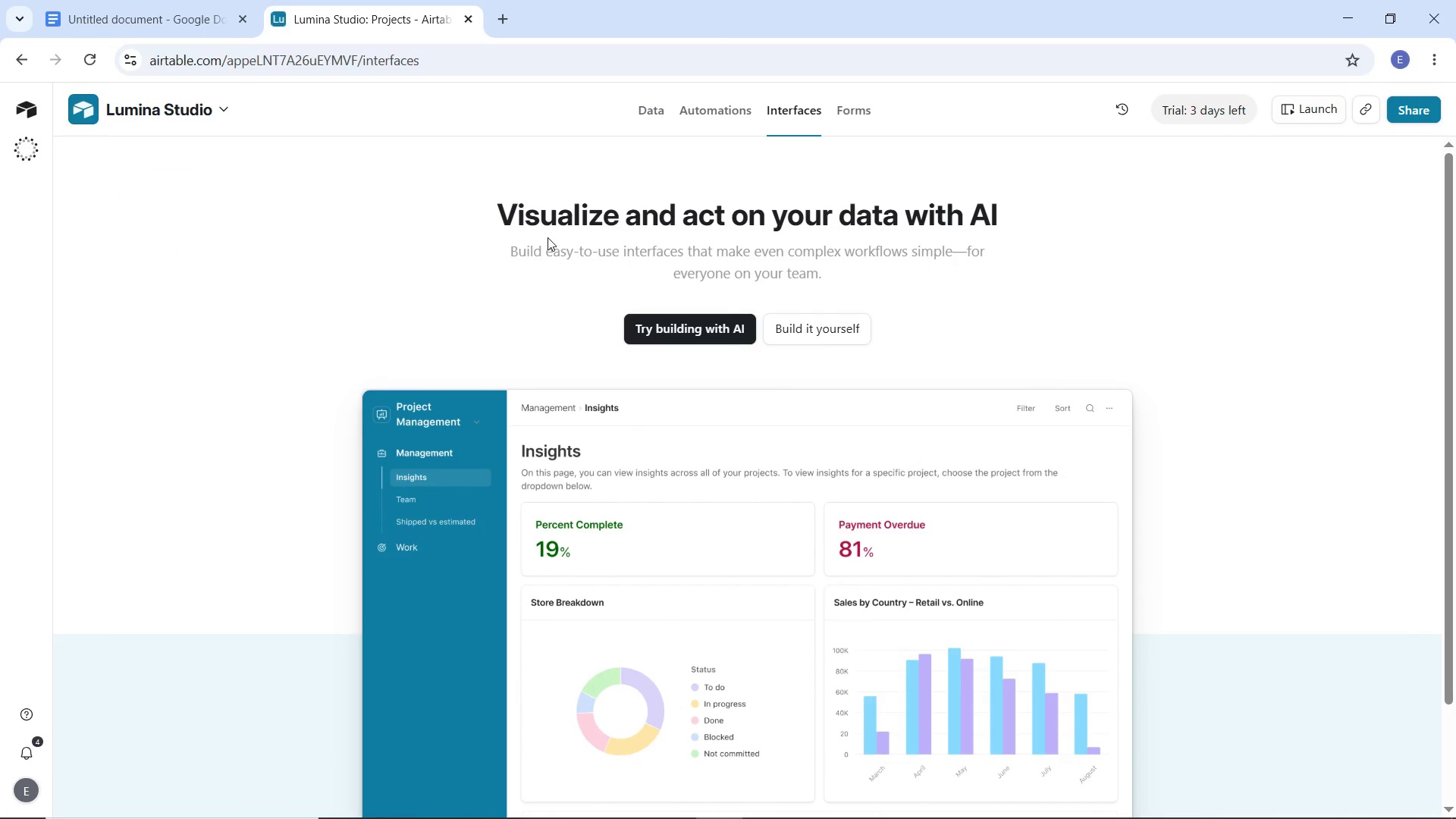 
left_click([808, 324])
 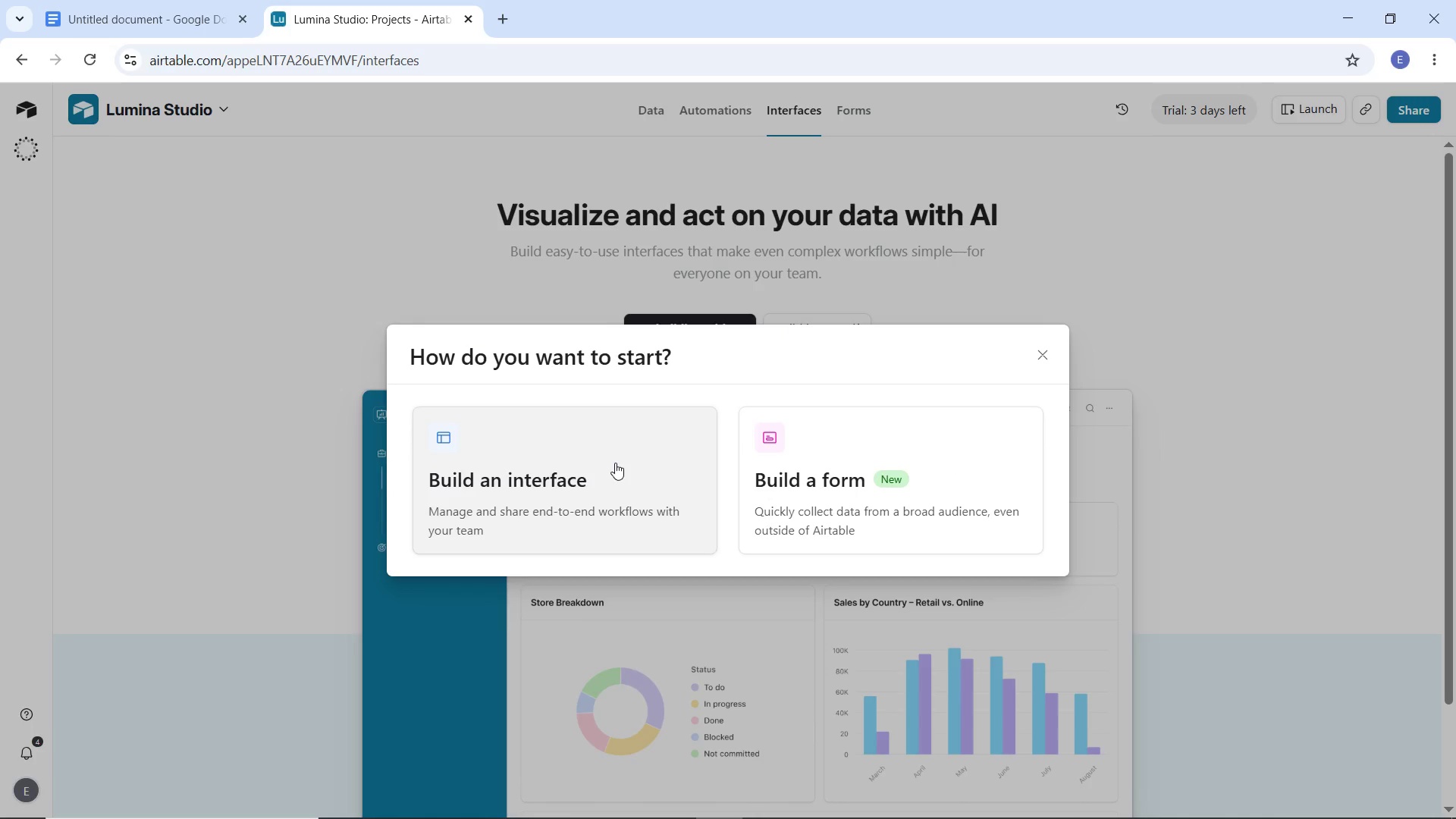 
left_click([615, 463])
 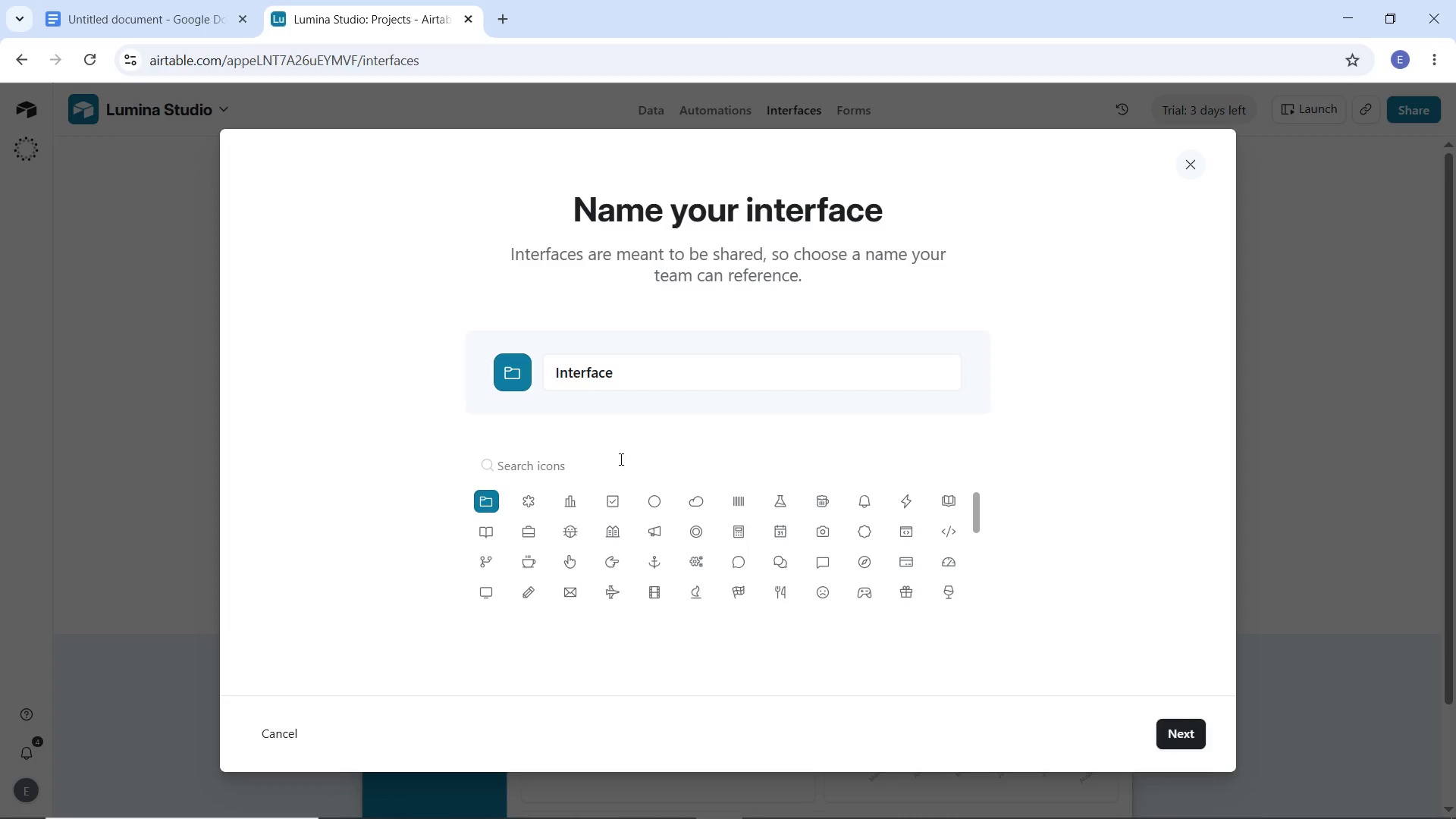 
left_click_drag(start_coordinate=[622, 367], to_coordinate=[548, 359])
 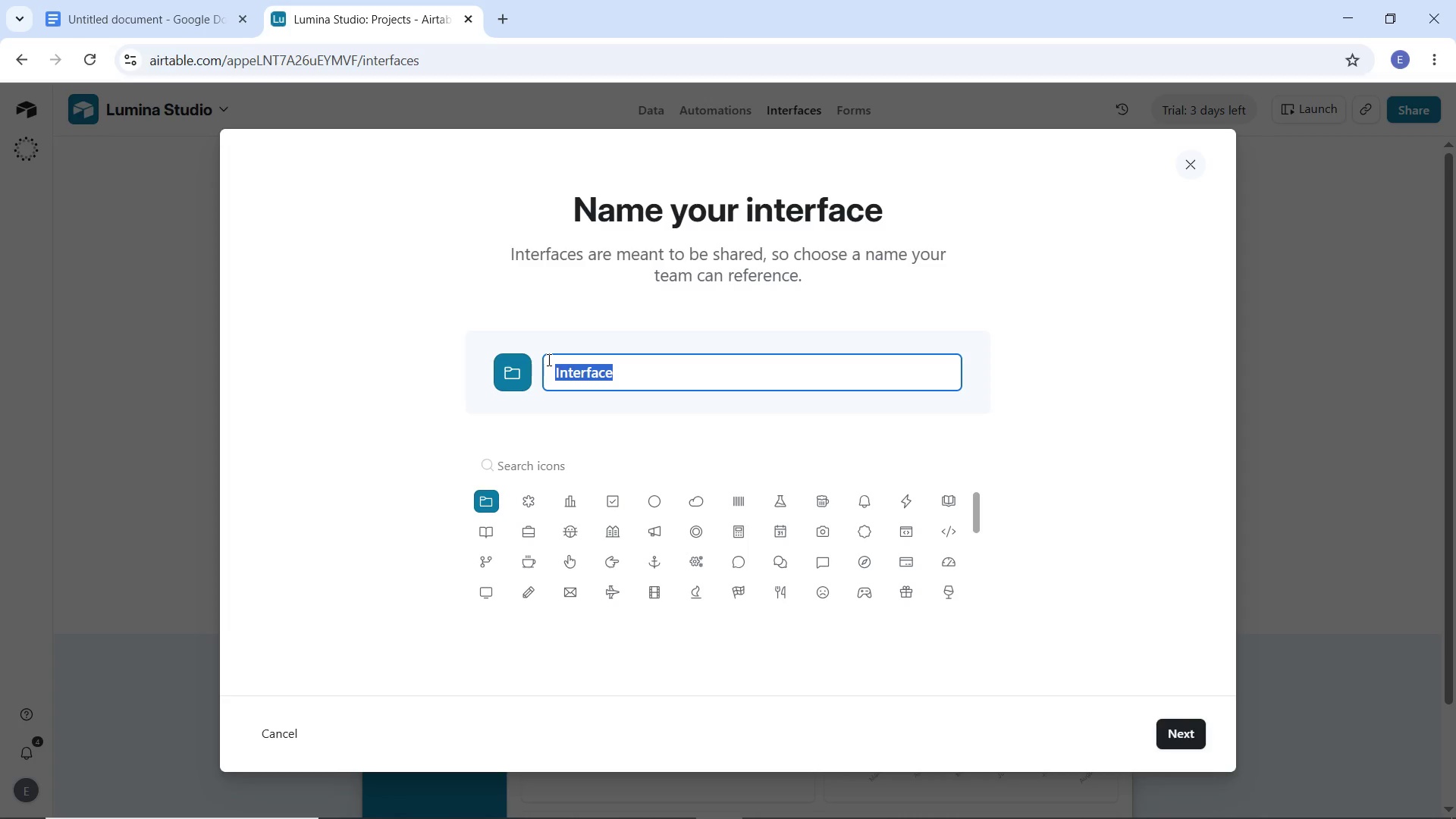 
type(Owner Dashboard)
 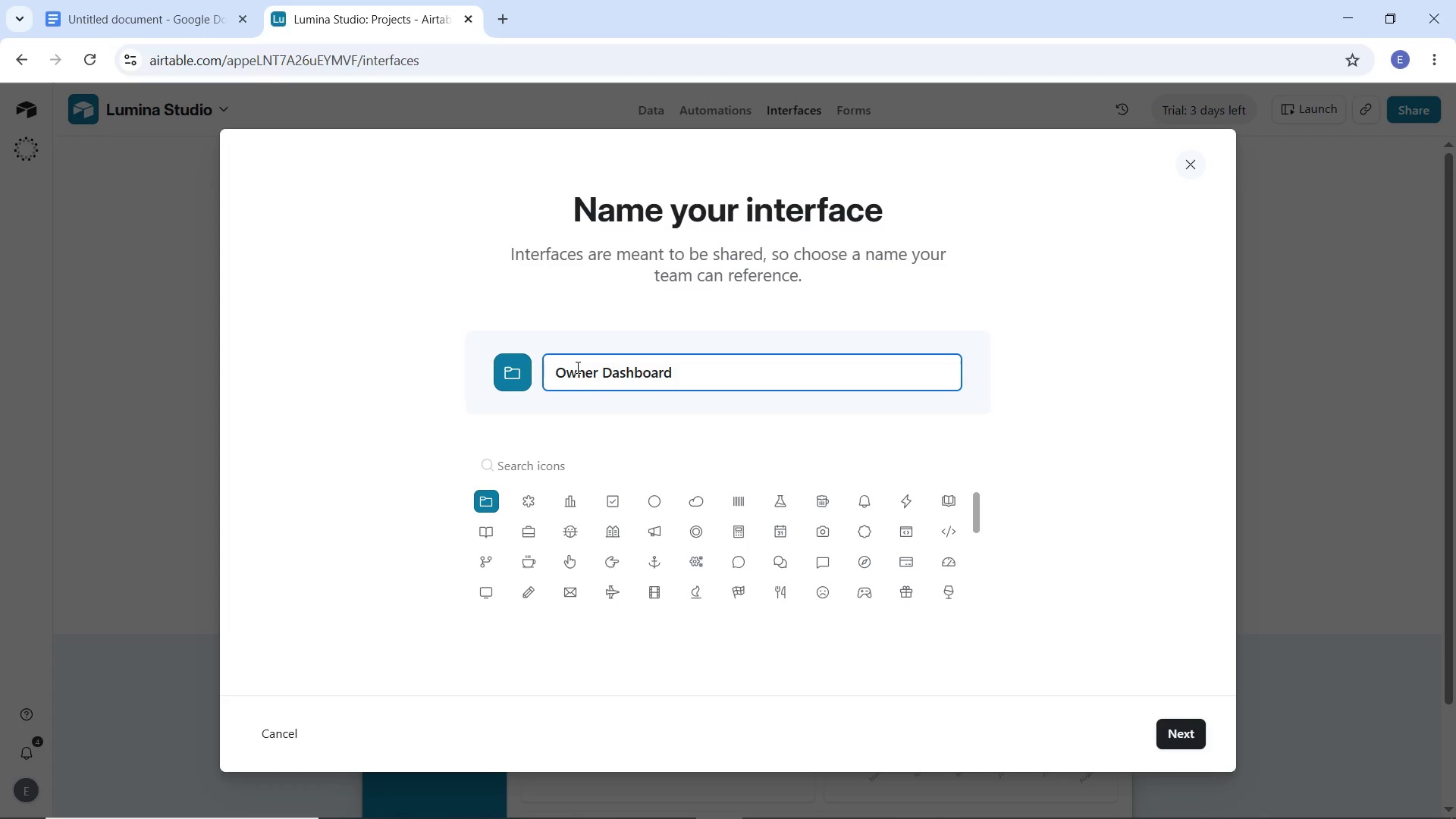 
left_click_drag(start_coordinate=[976, 507], to_coordinate=[967, 574])
 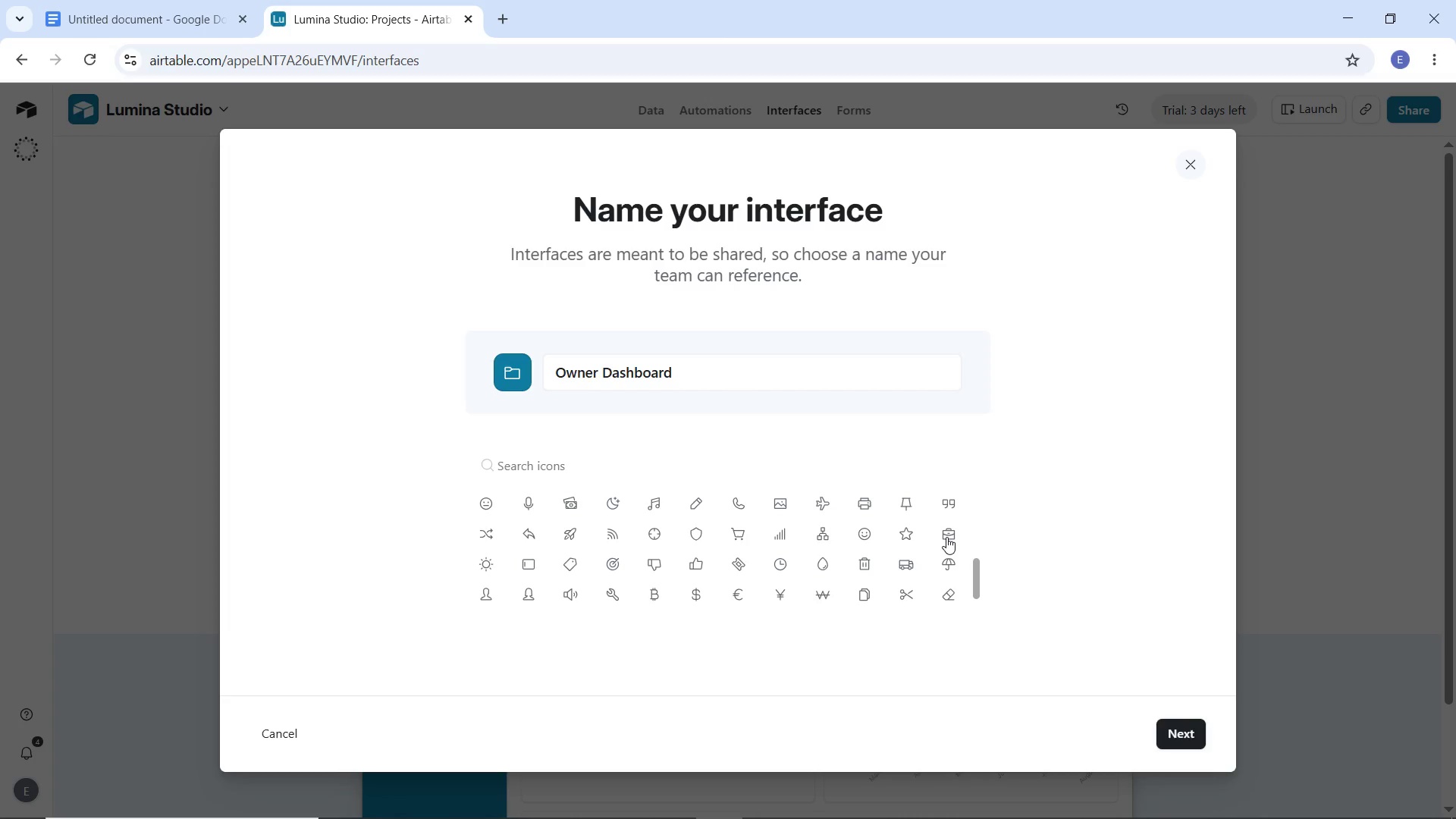 
left_click([946, 537])
 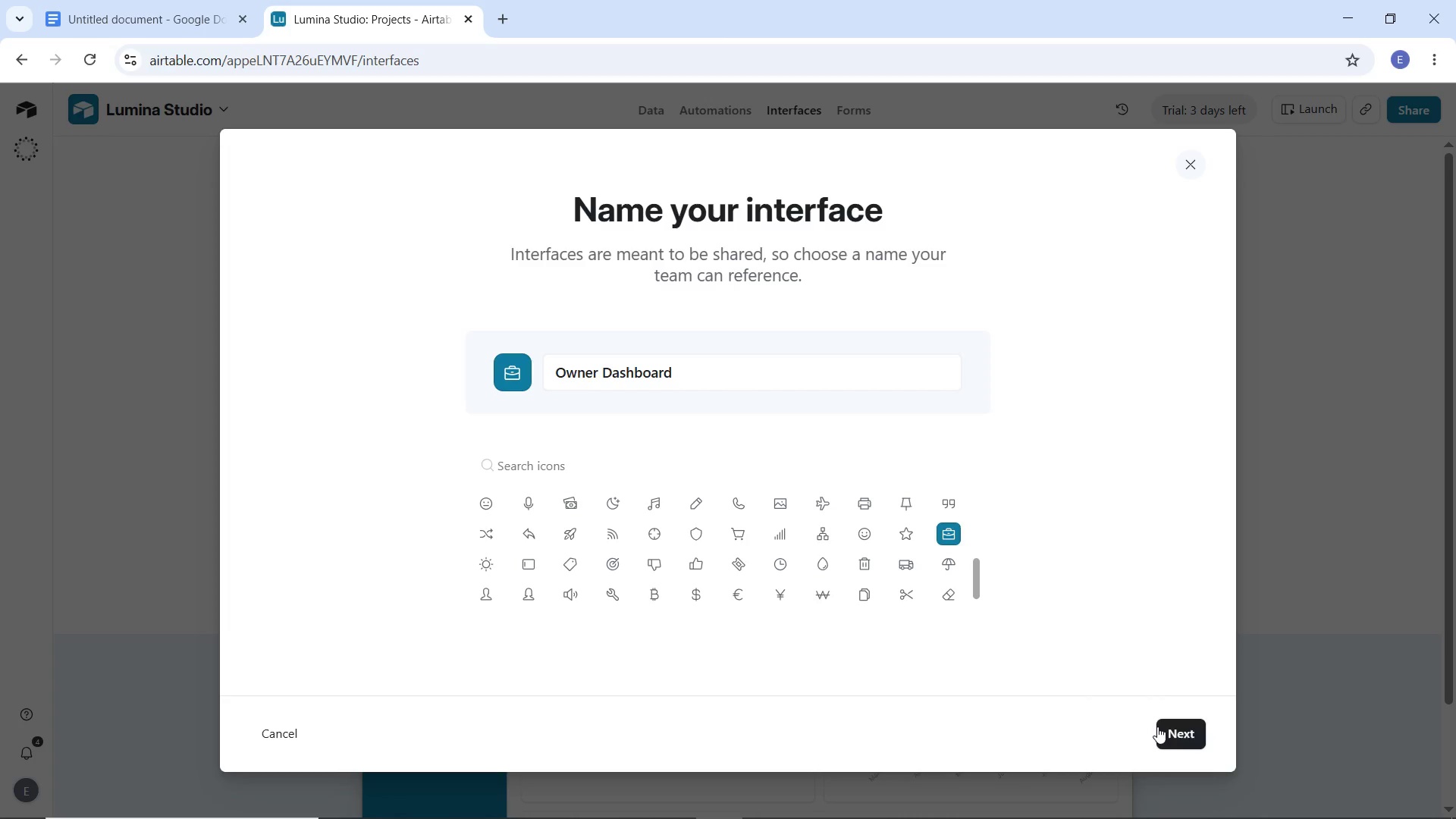 
left_click([1175, 738])
 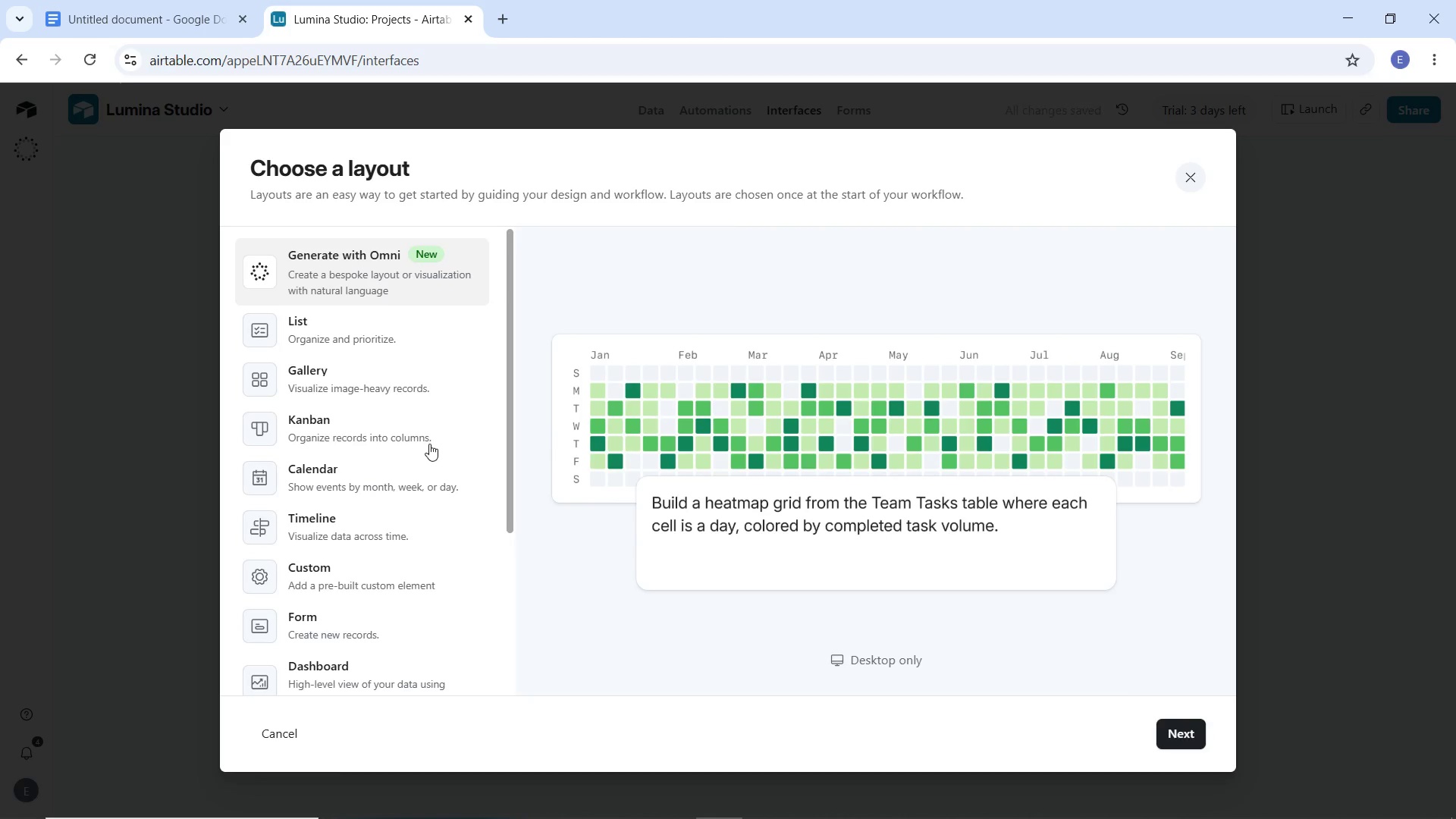 
scroll: coordinate [407, 463], scroll_direction: down, amount: 5.0
 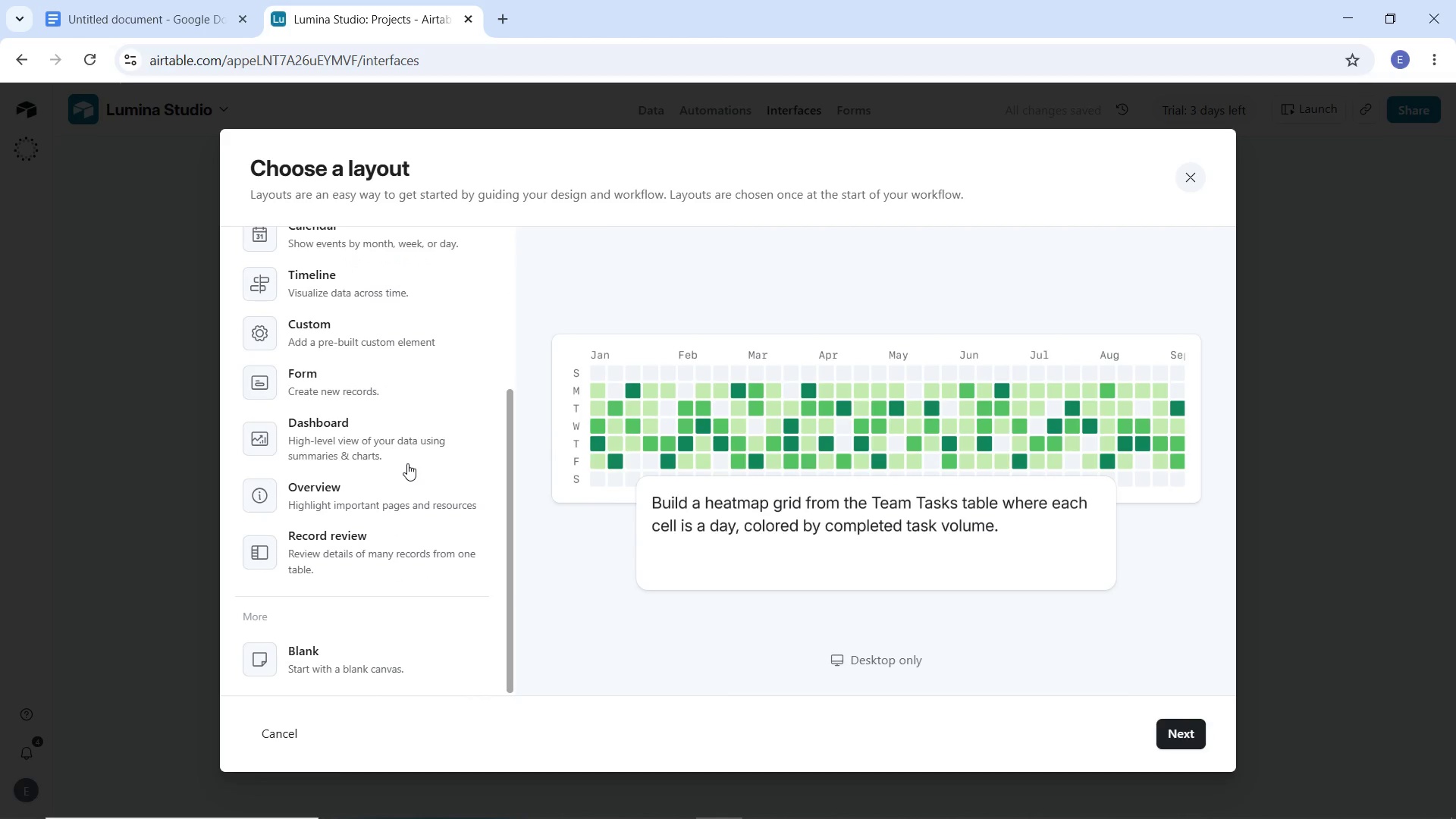 
left_click([350, 670])
 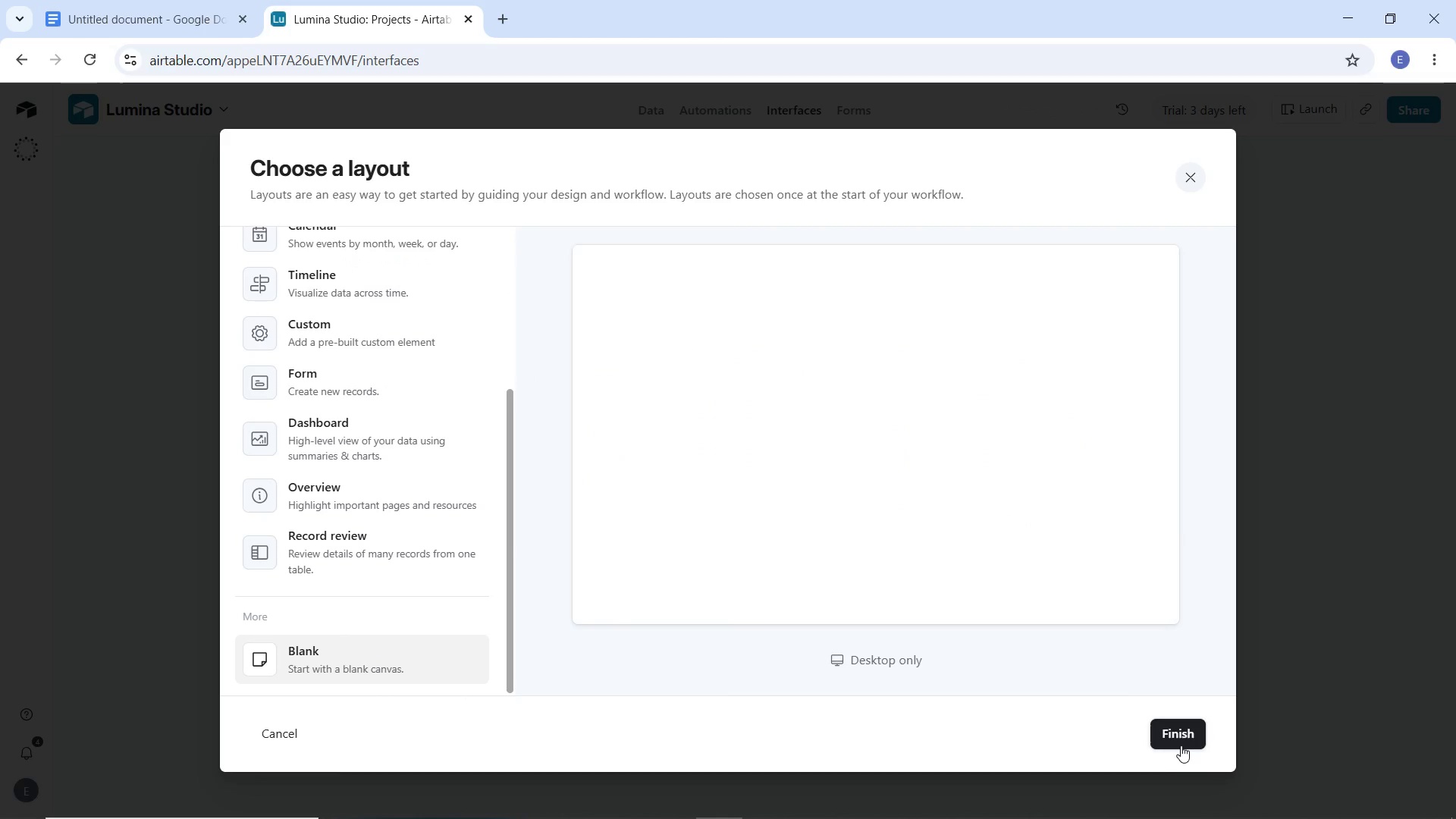 
left_click([1181, 739])
 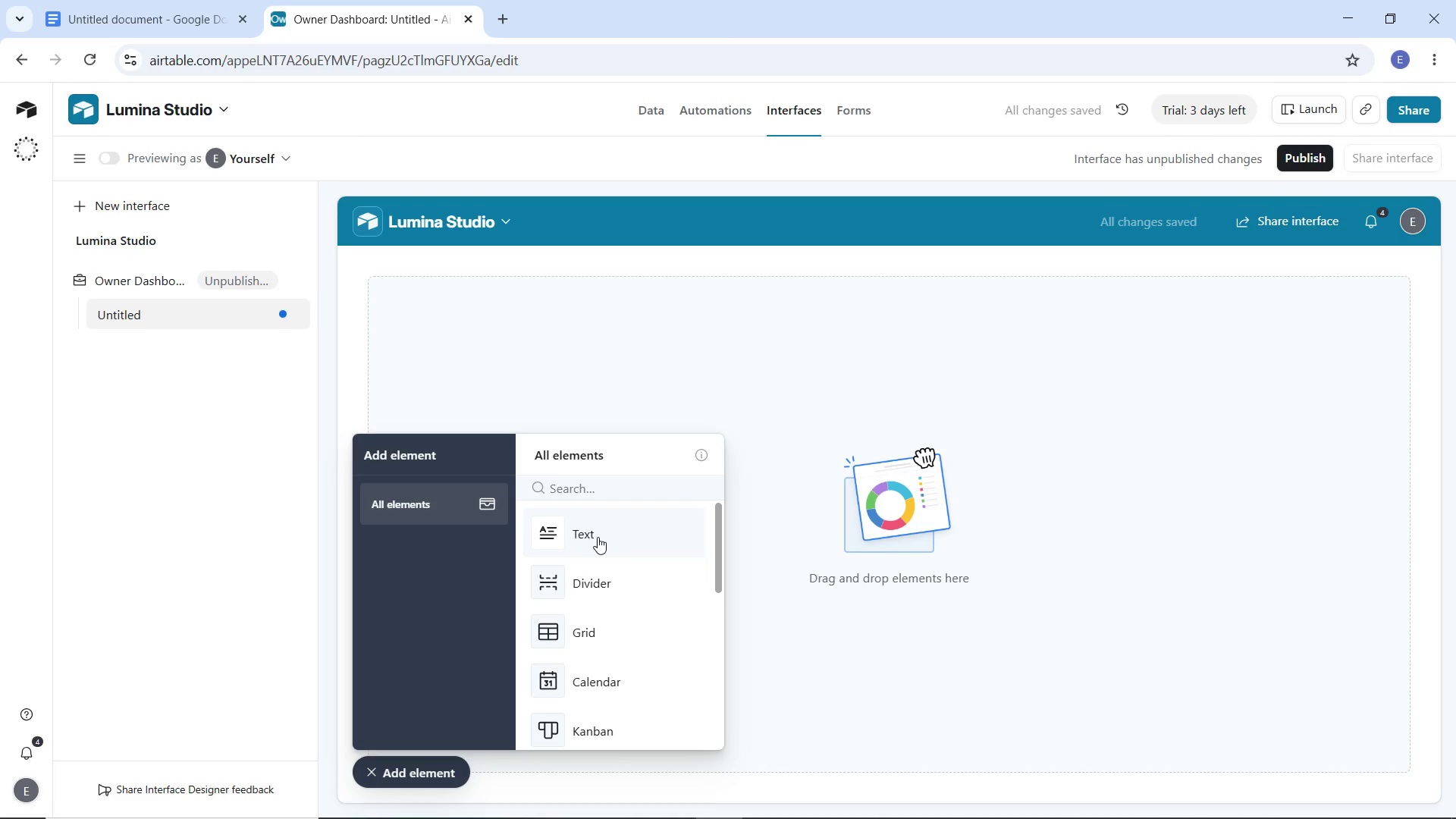 
wait(5.84)
 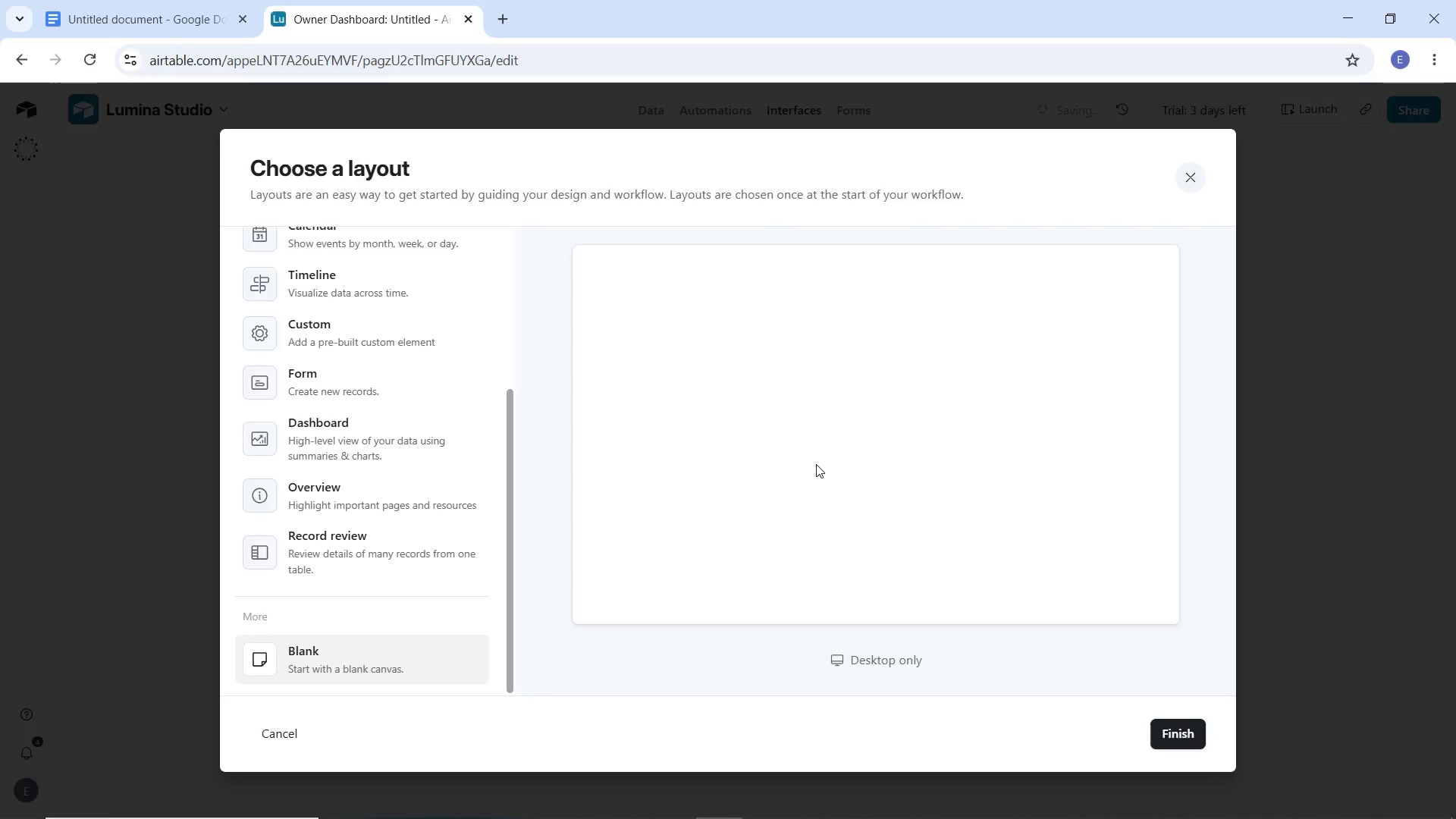 
left_click([598, 537])
 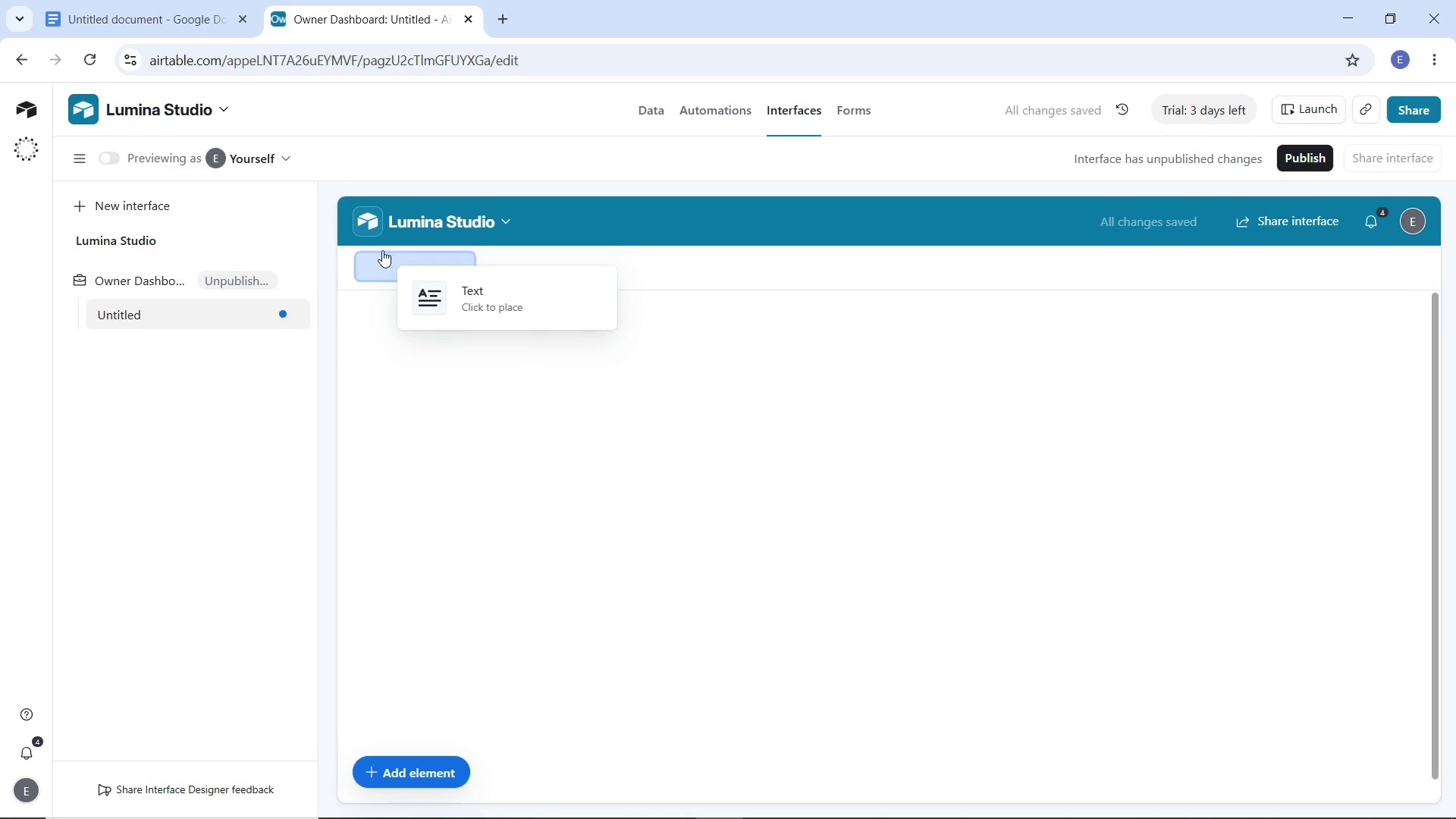 
left_click([382, 250])
 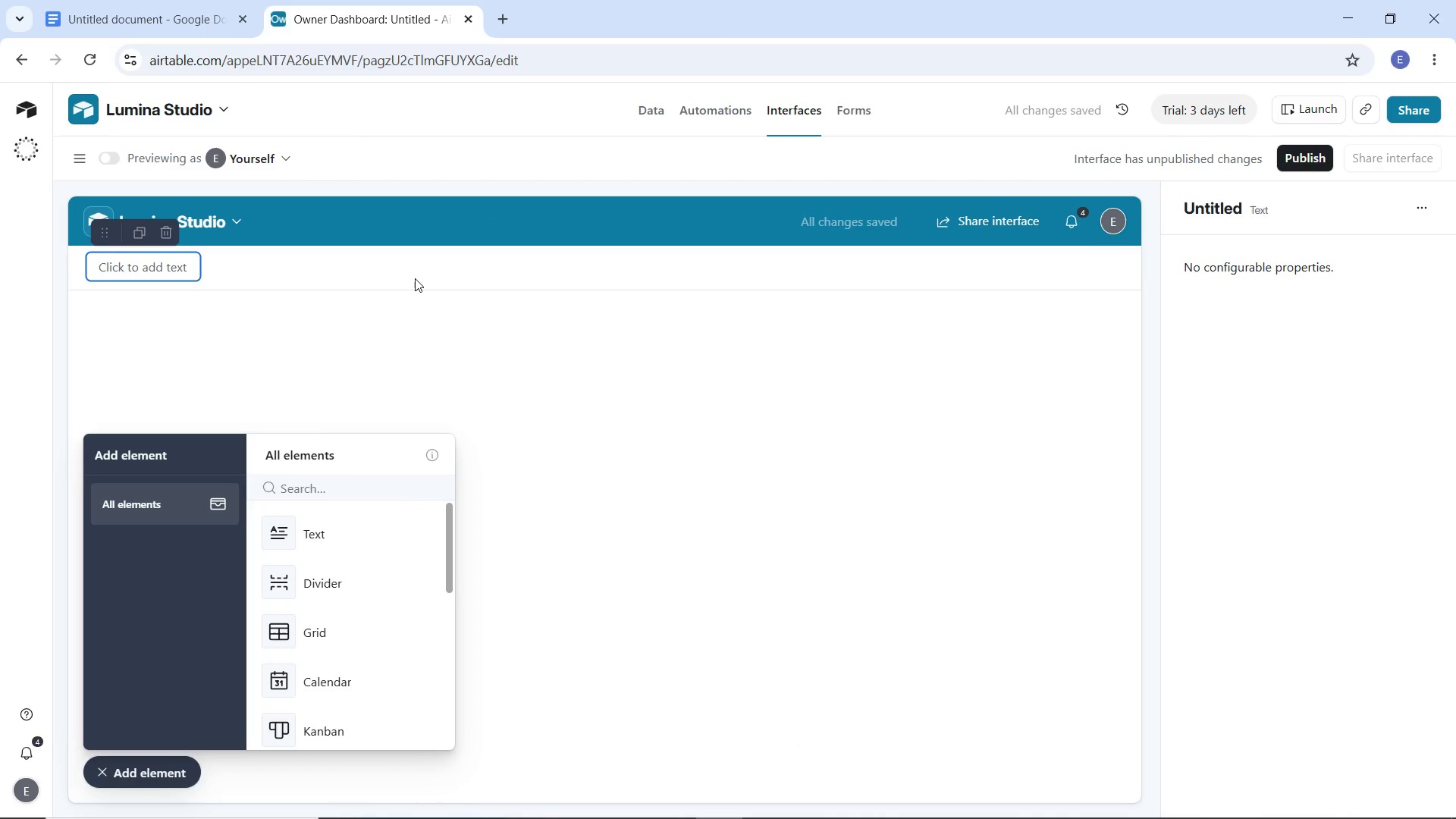 
wait(5.67)
 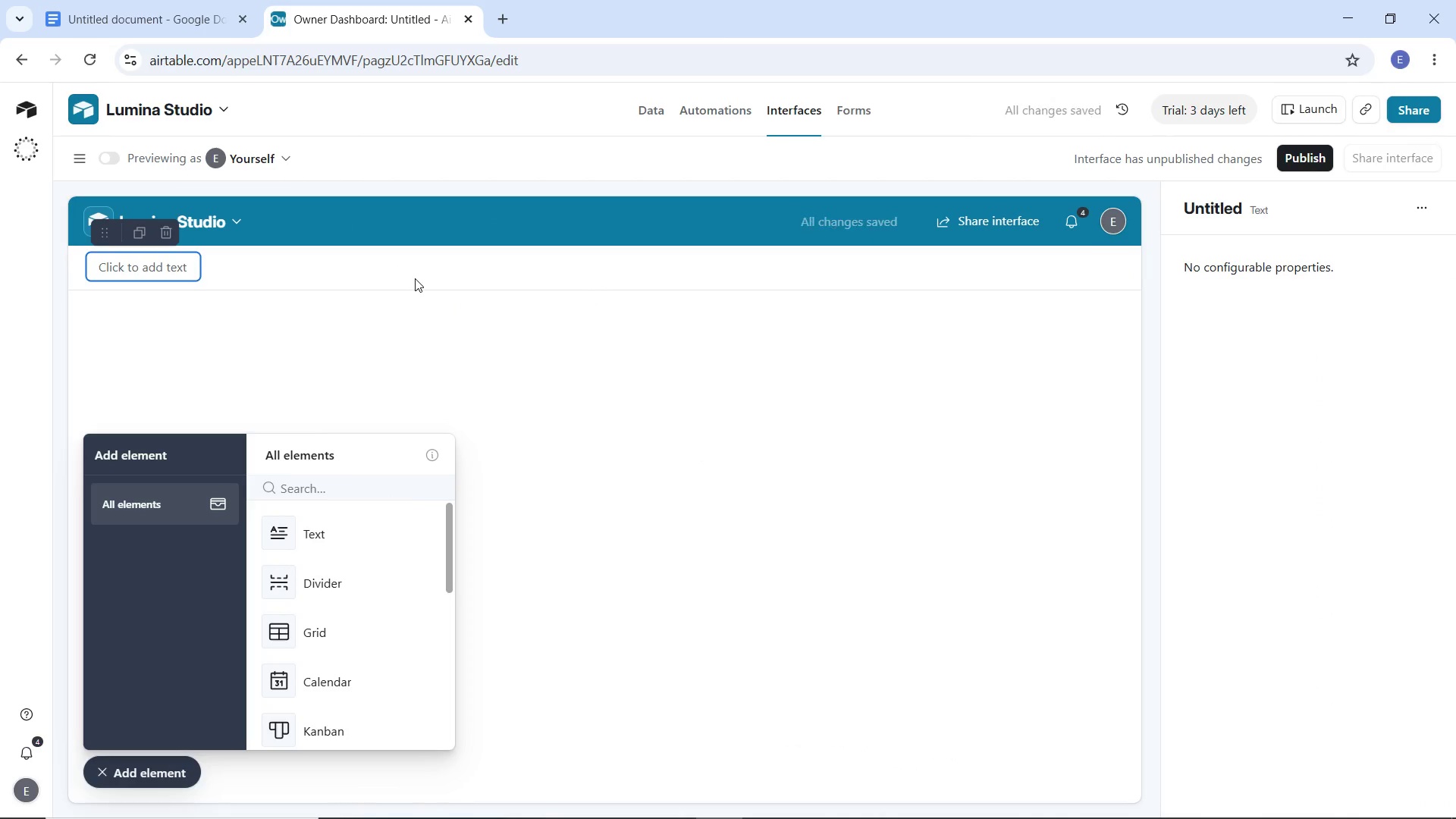 
type(Lumina)
 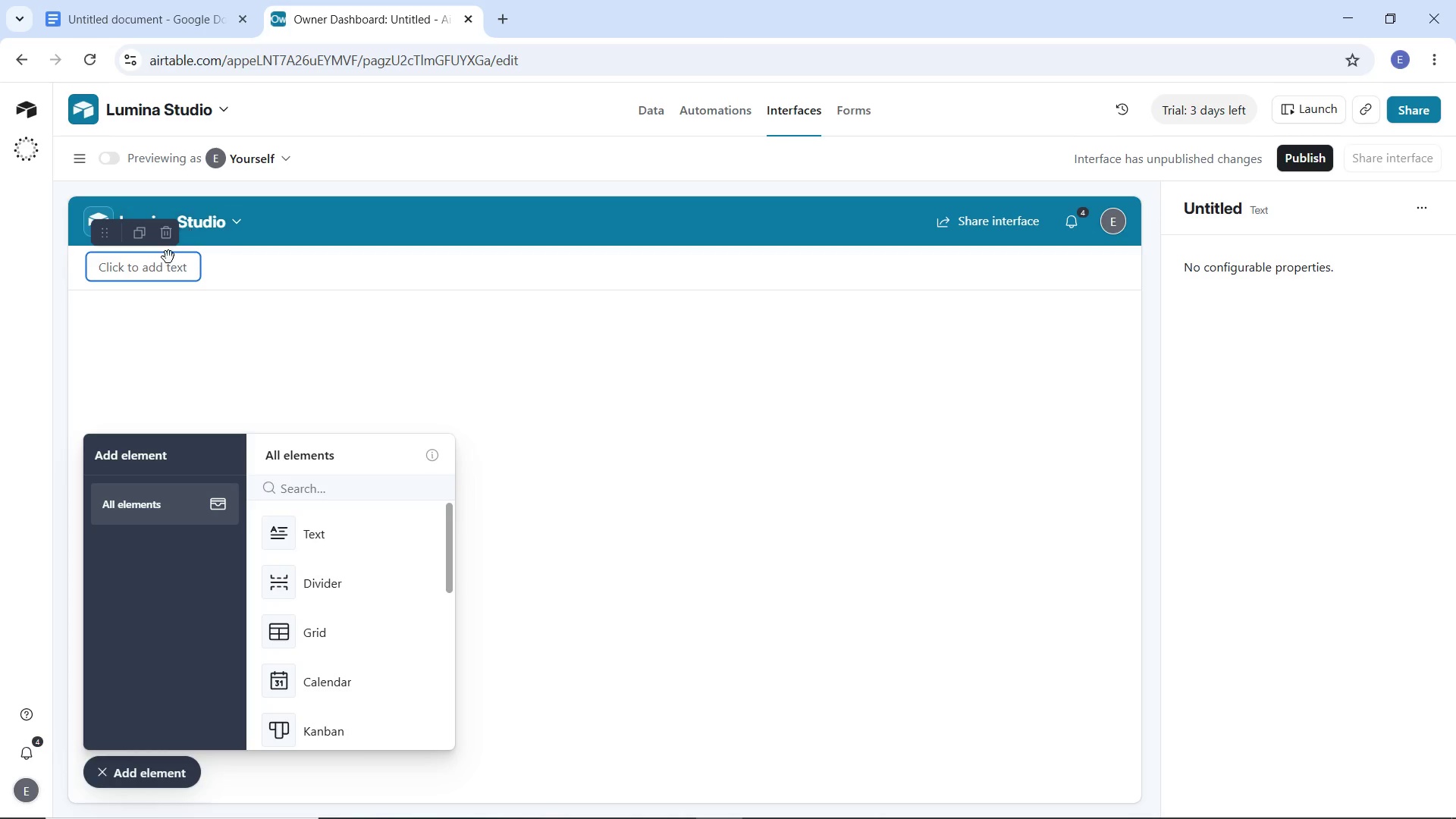 
left_click([165, 265])
 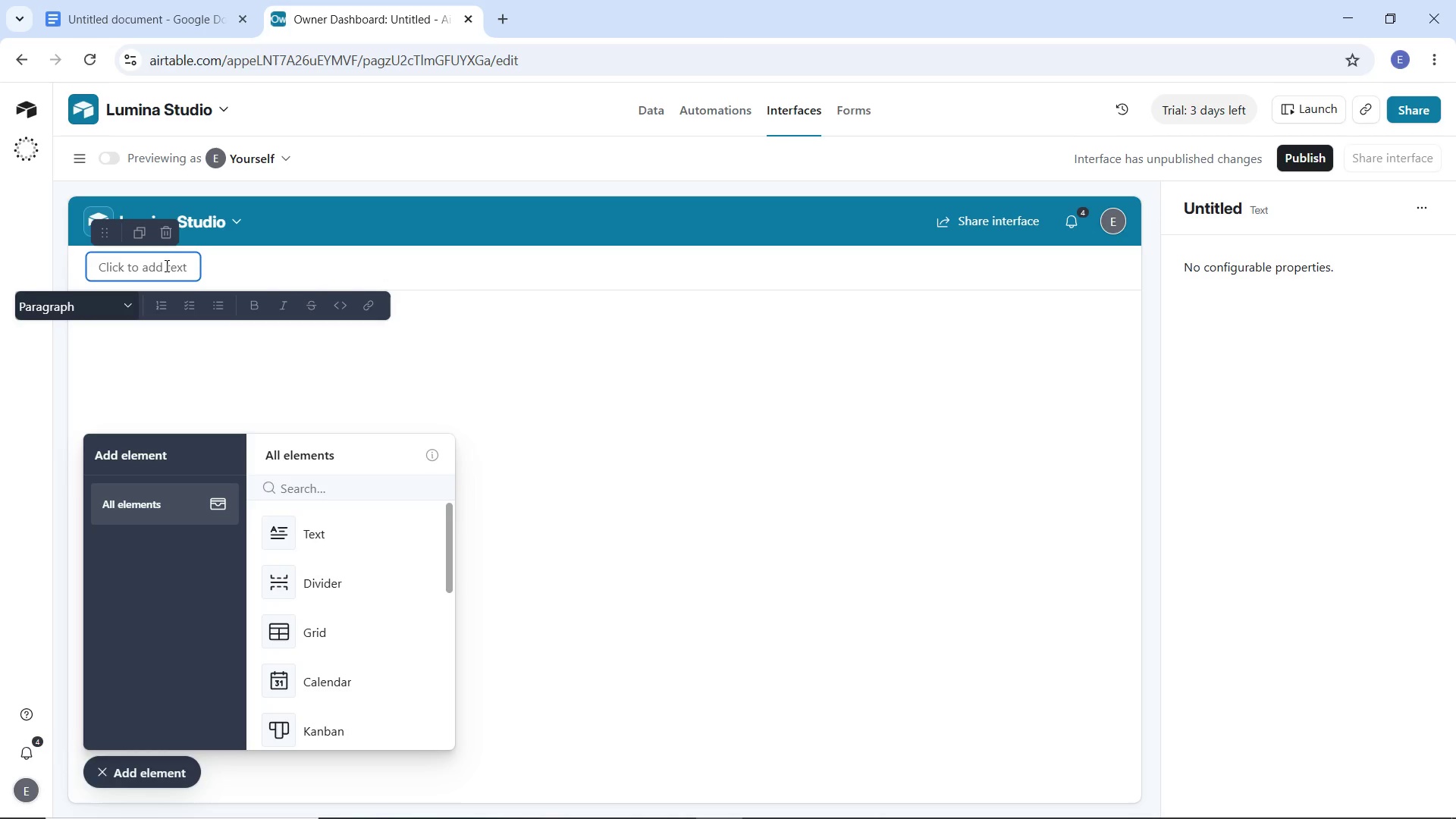 
type(Lumina Brand Studio - Finn)
key(Backspace)
type(ancial Overview)
 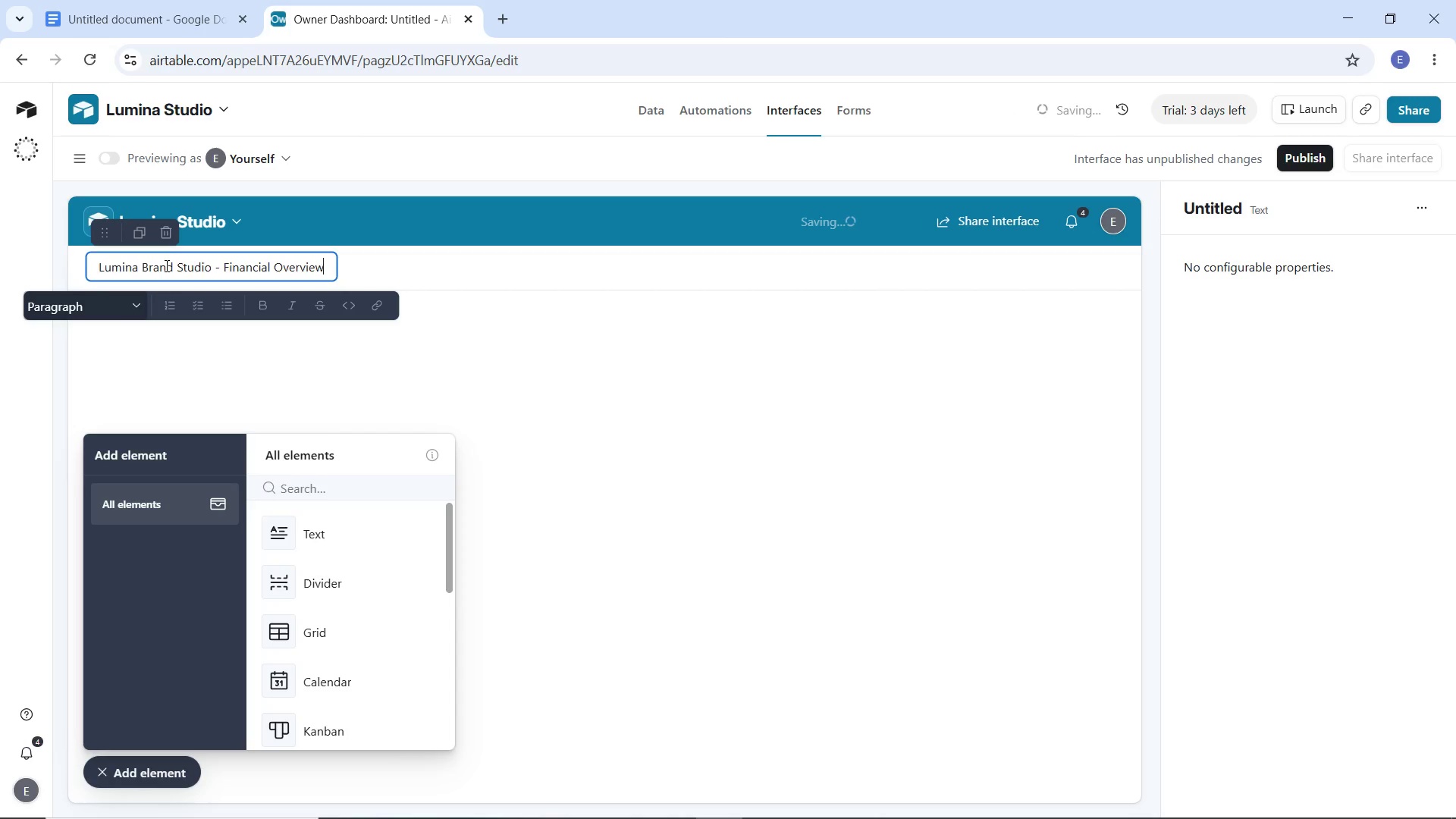 
key(Control+A)
 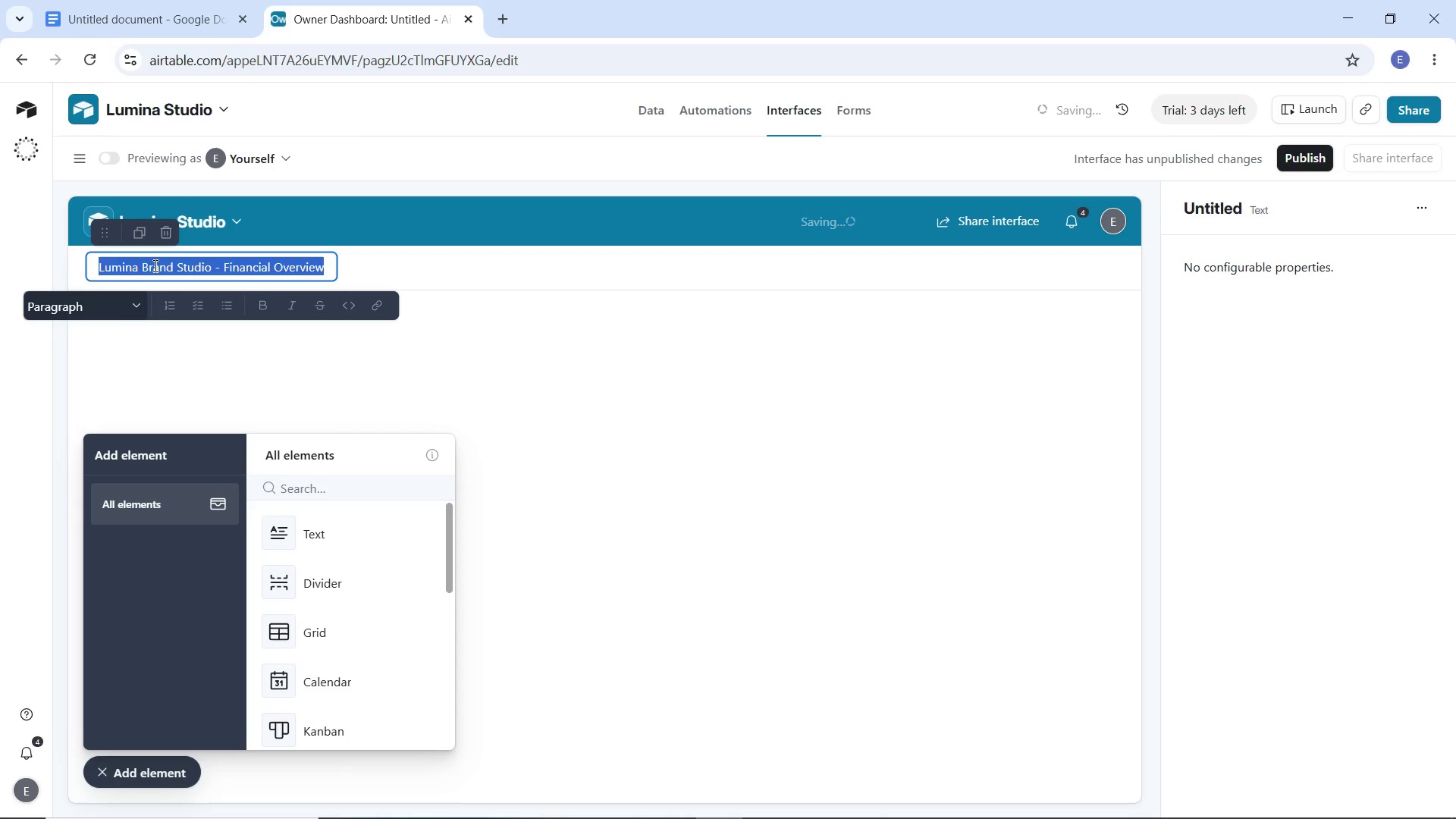 
key(Control+ControlLeft)
 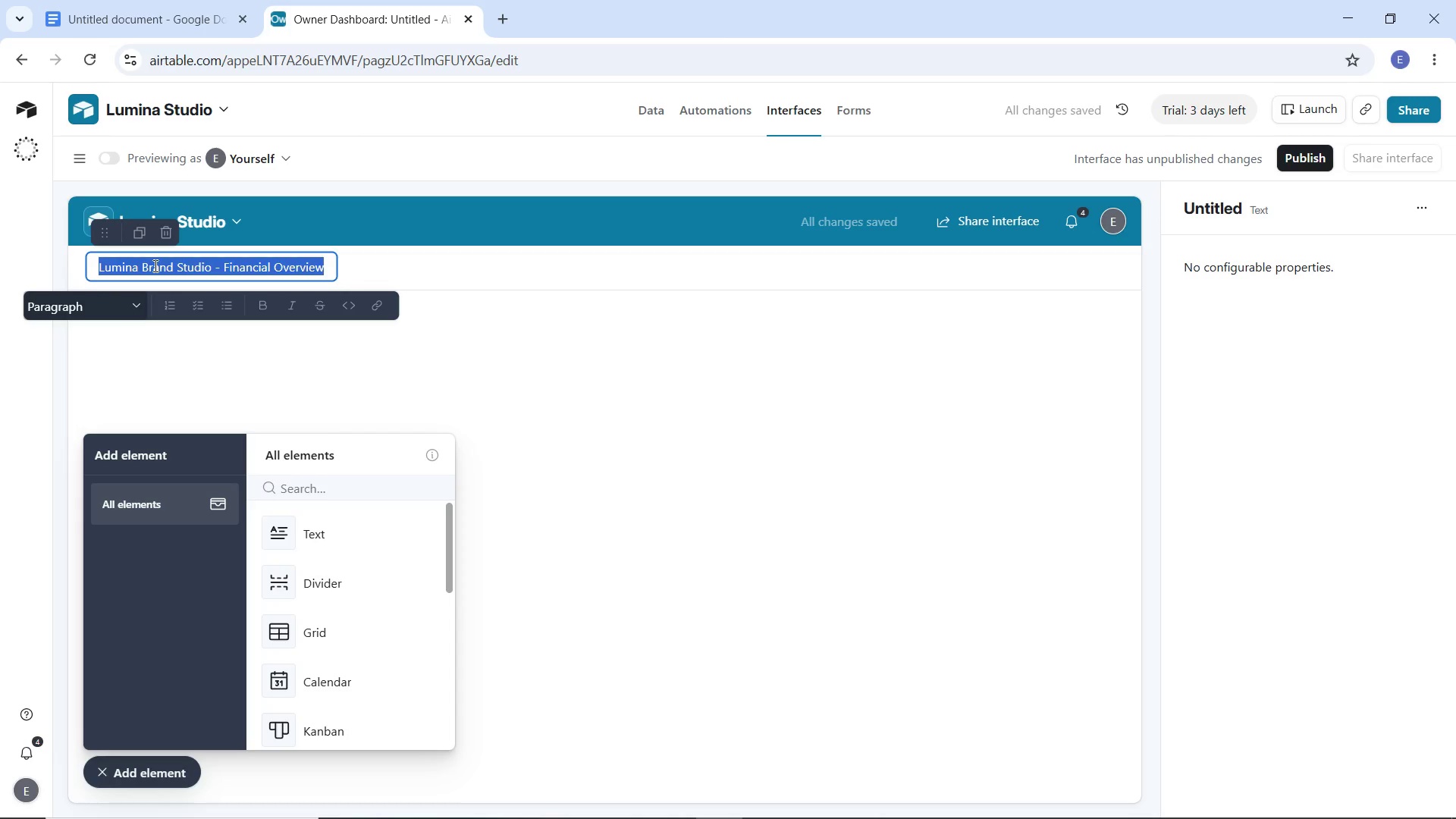 
left_click([154, 265])
 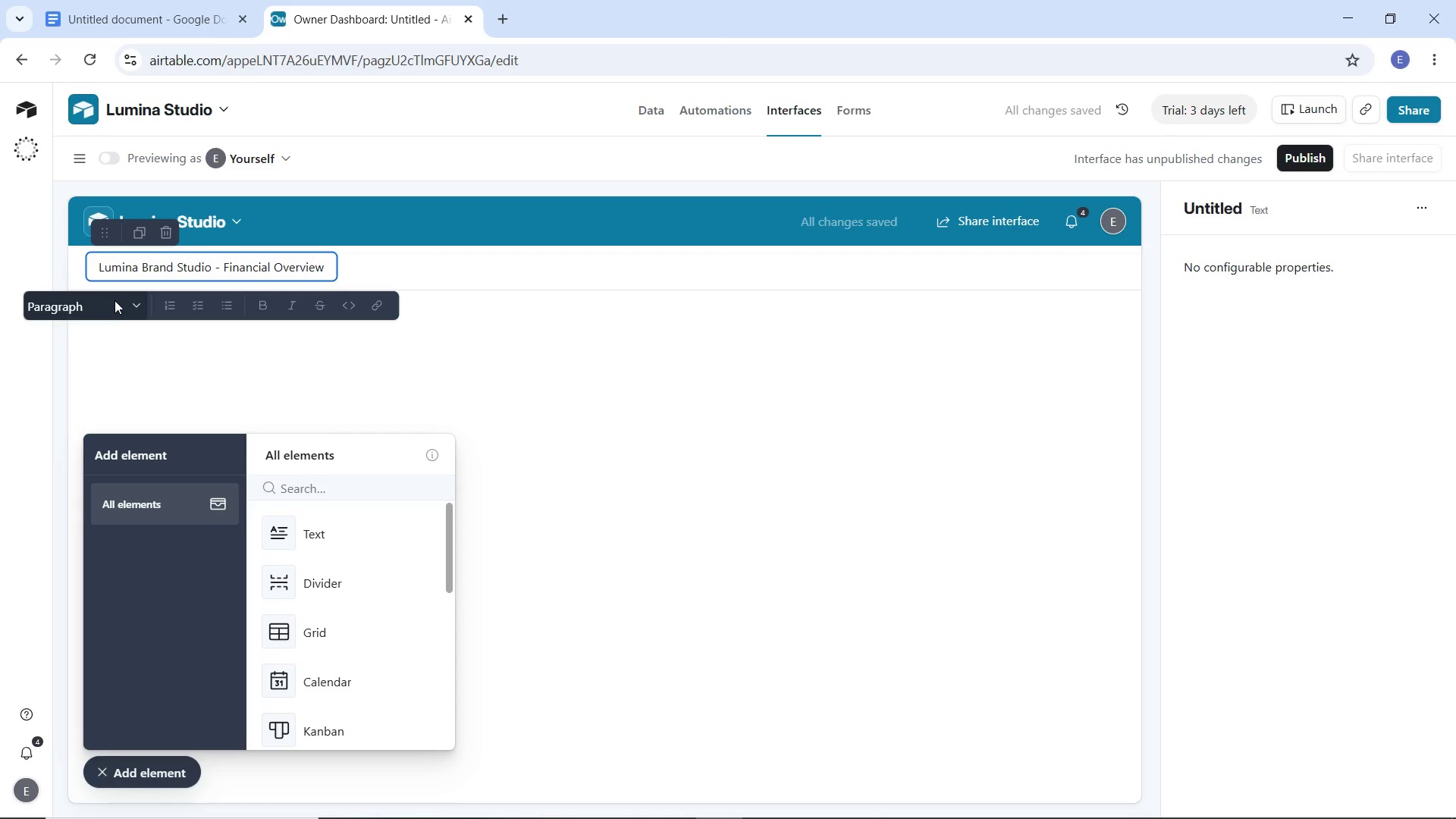 
left_click([115, 303])
 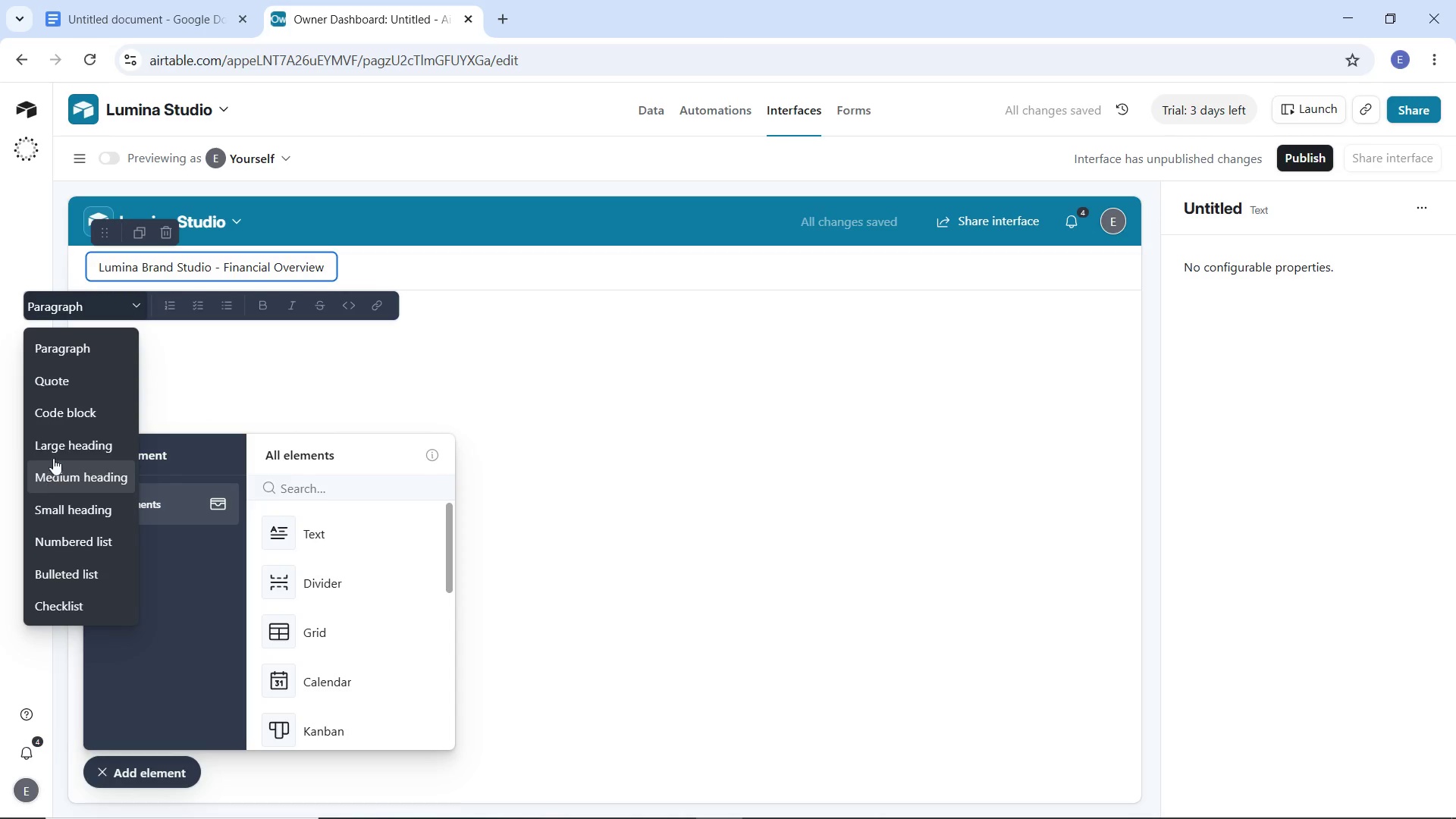 
left_click([60, 444])
 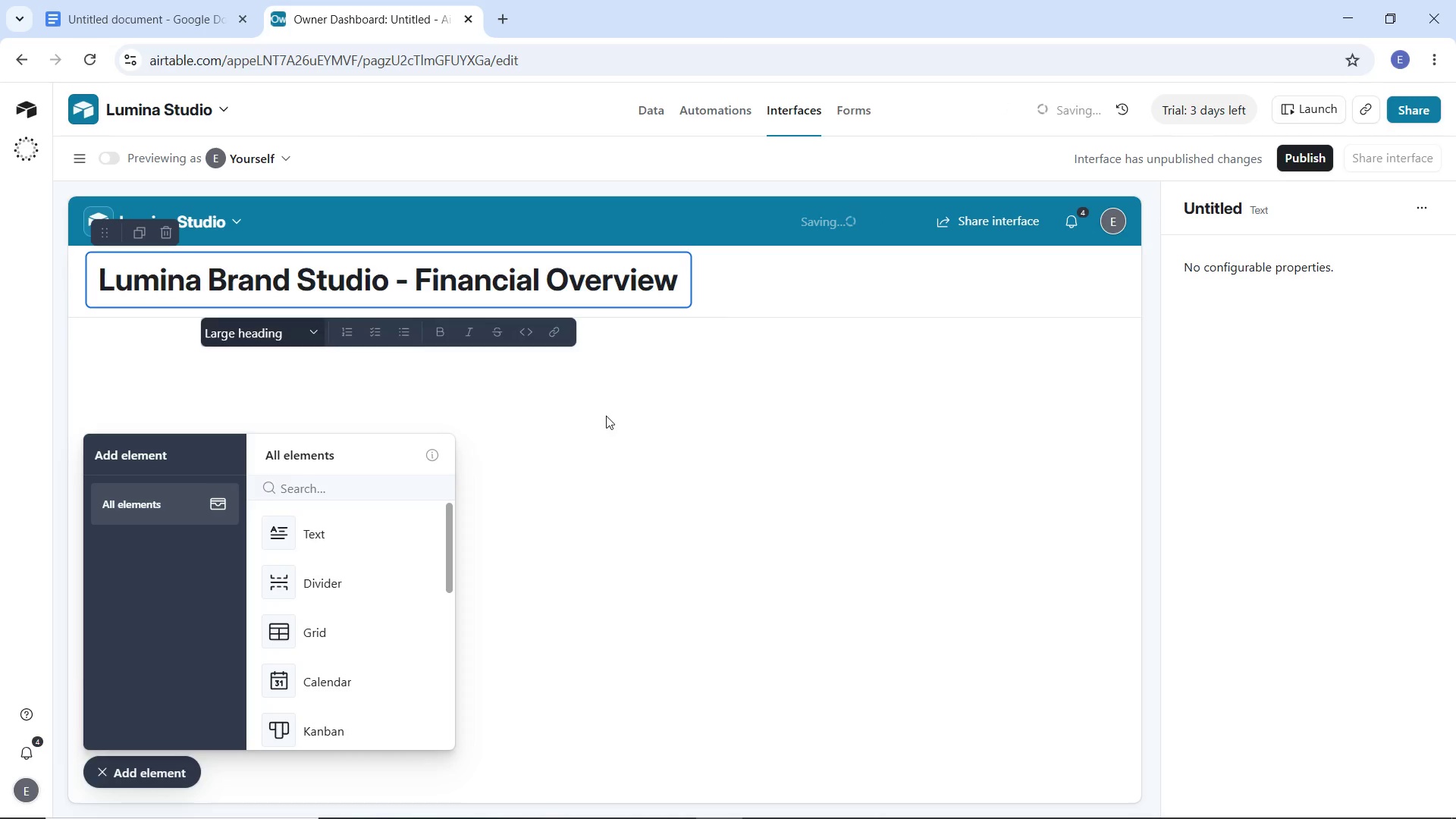 
left_click([605, 421])
 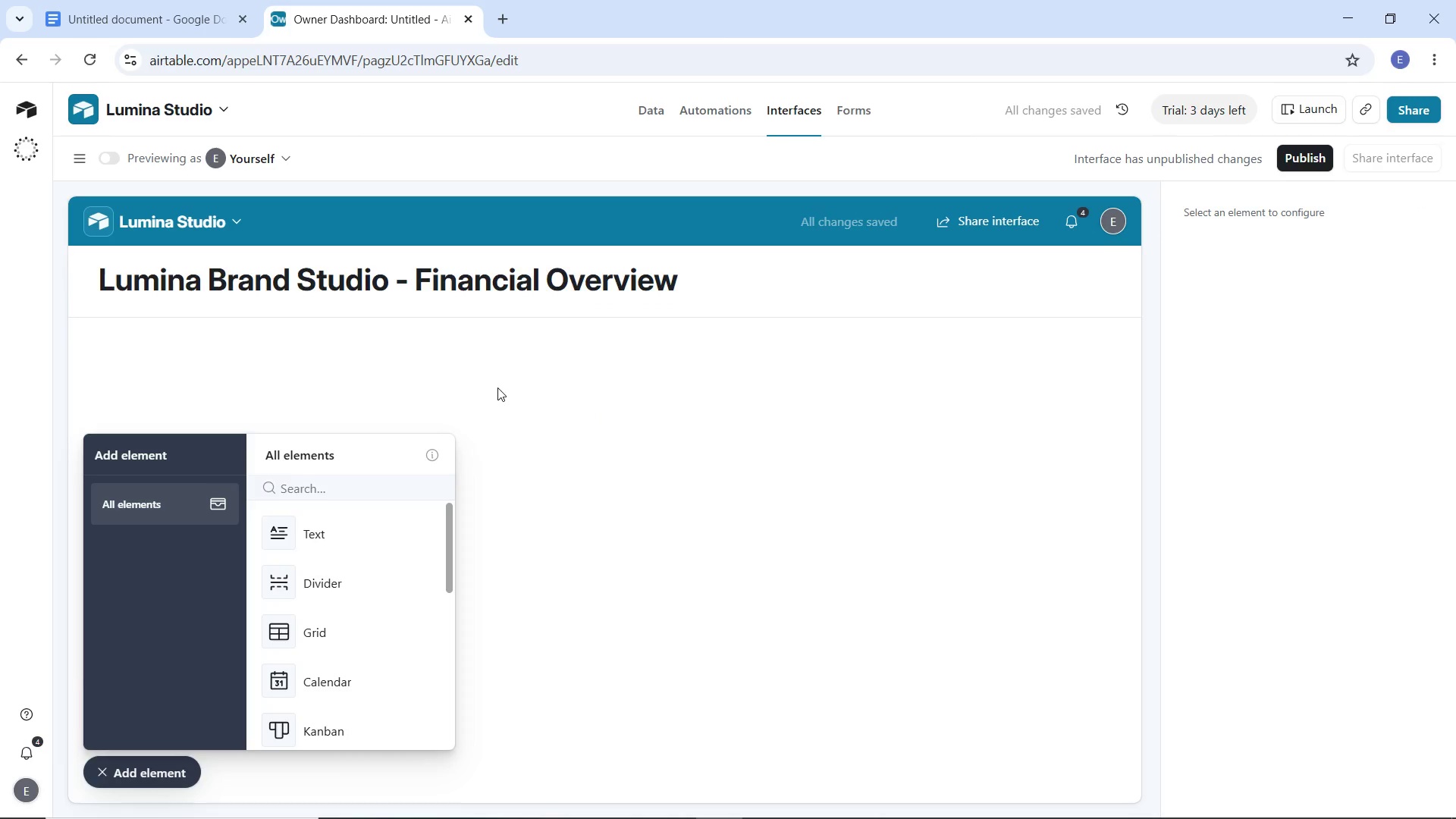 
wait(9.16)
 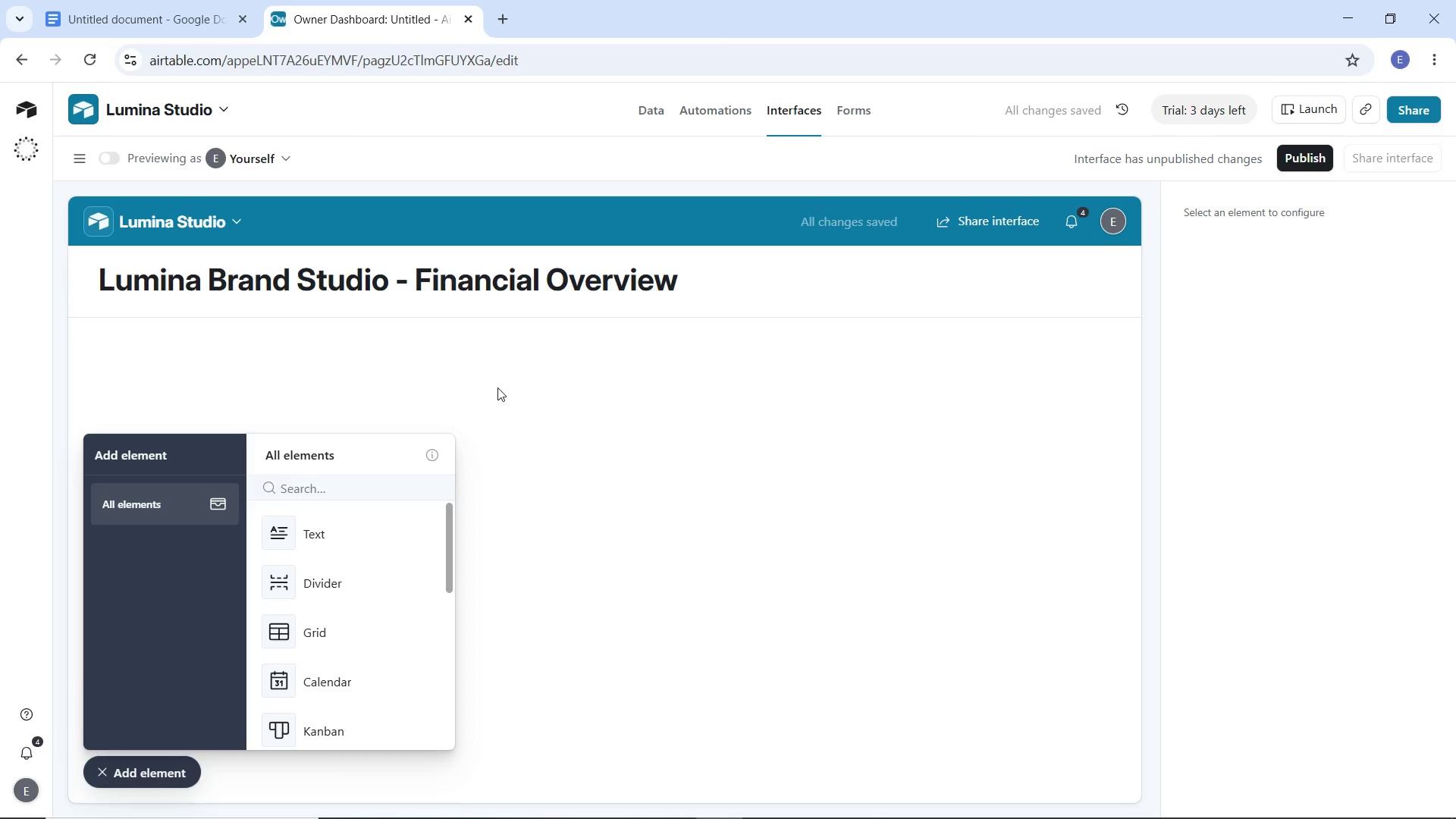 
scroll: coordinate [394, 578], scroll_direction: down, amount: 5.0
 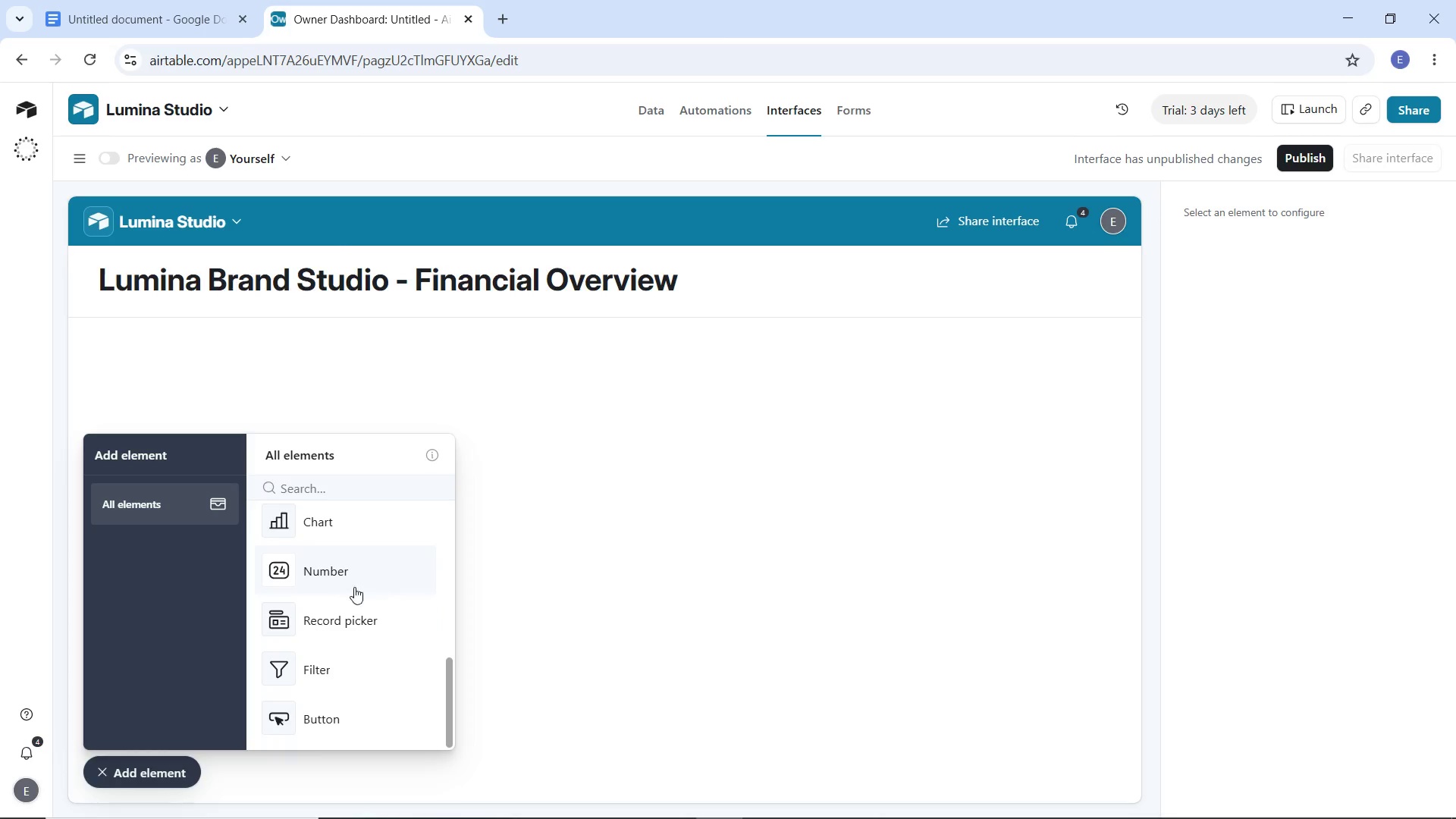 
mouse_move([368, 577])
 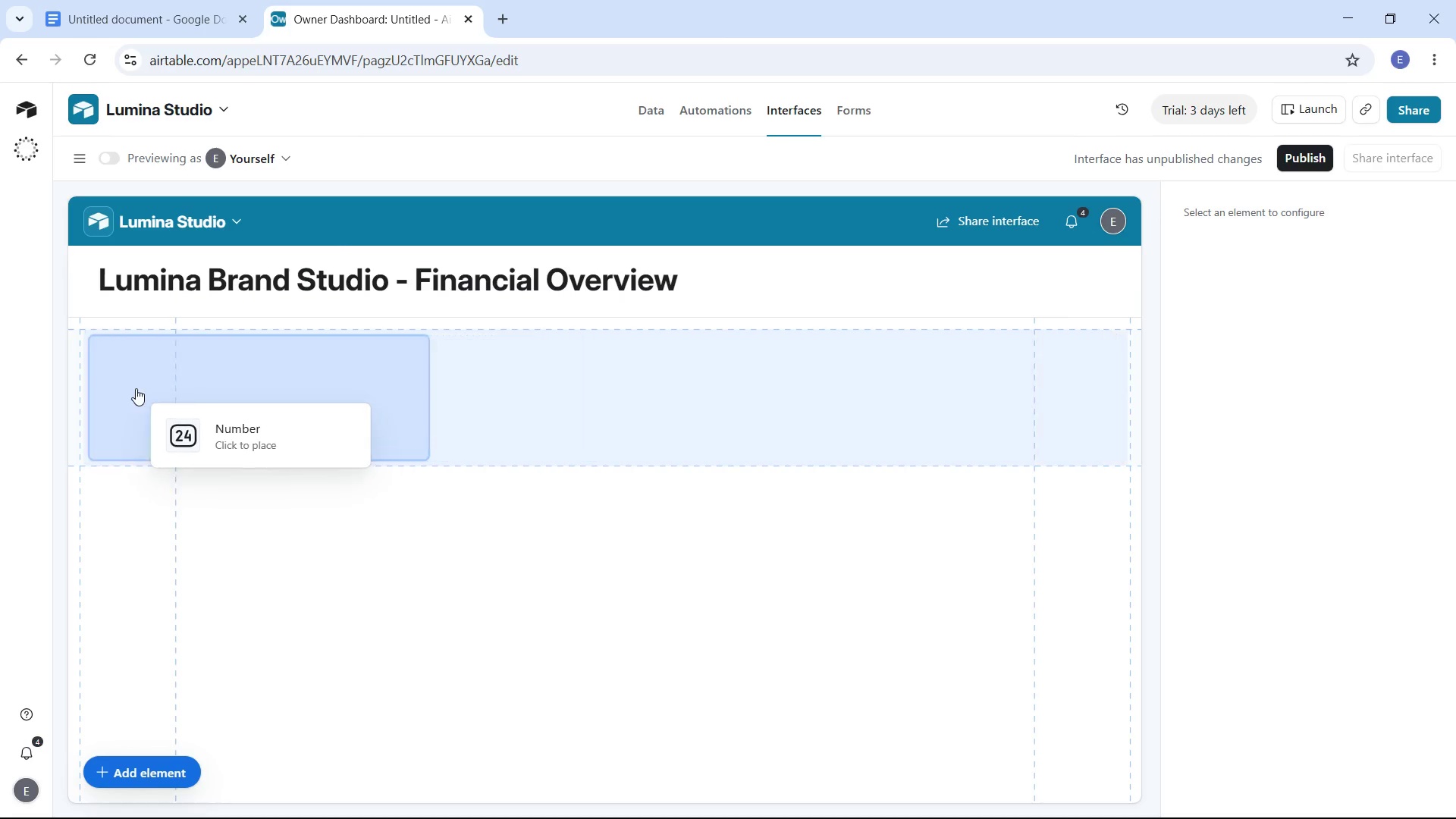 
left_click([127, 374])
 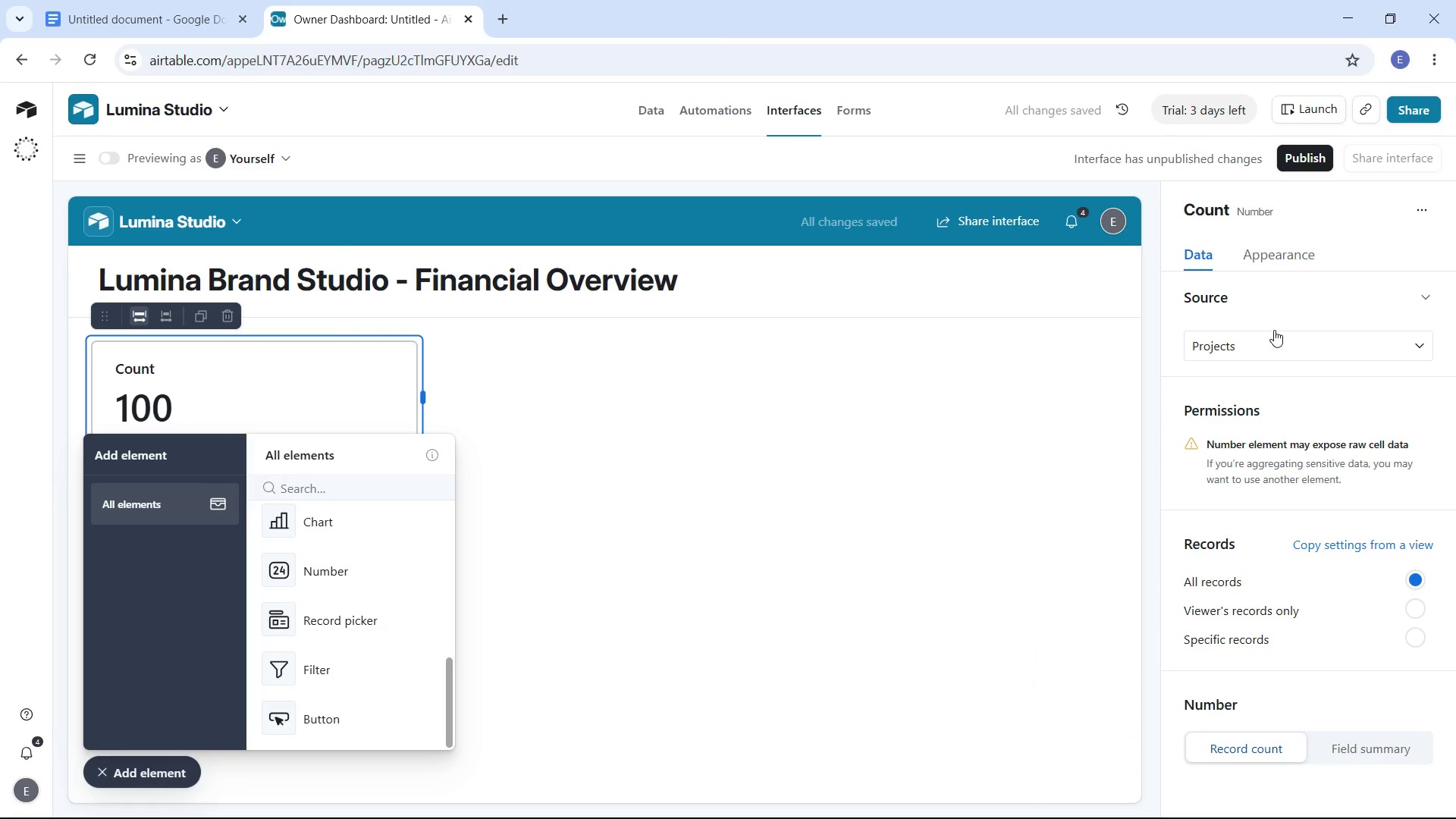 
wait(6.34)
 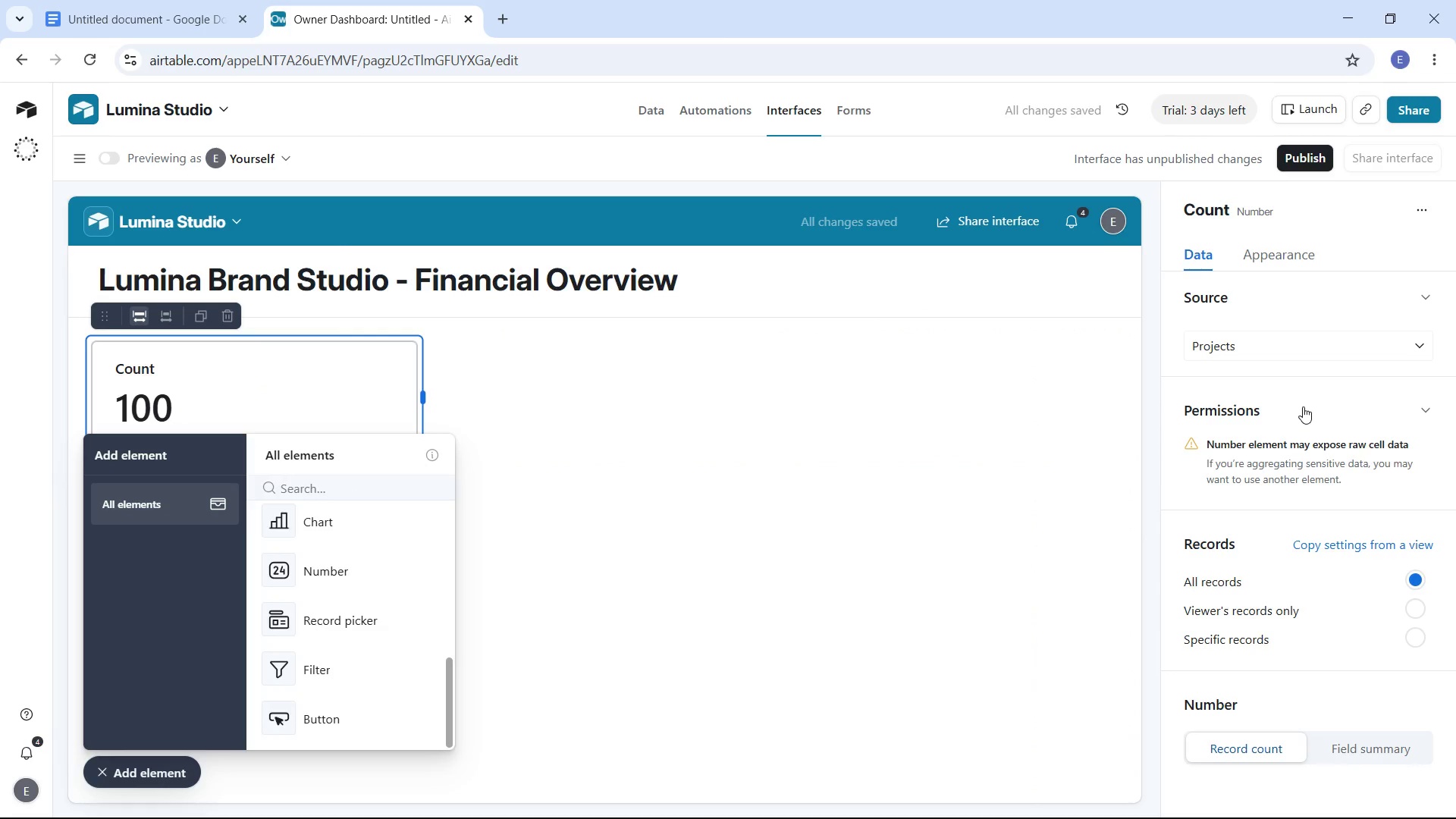 
left_click([1313, 331])
 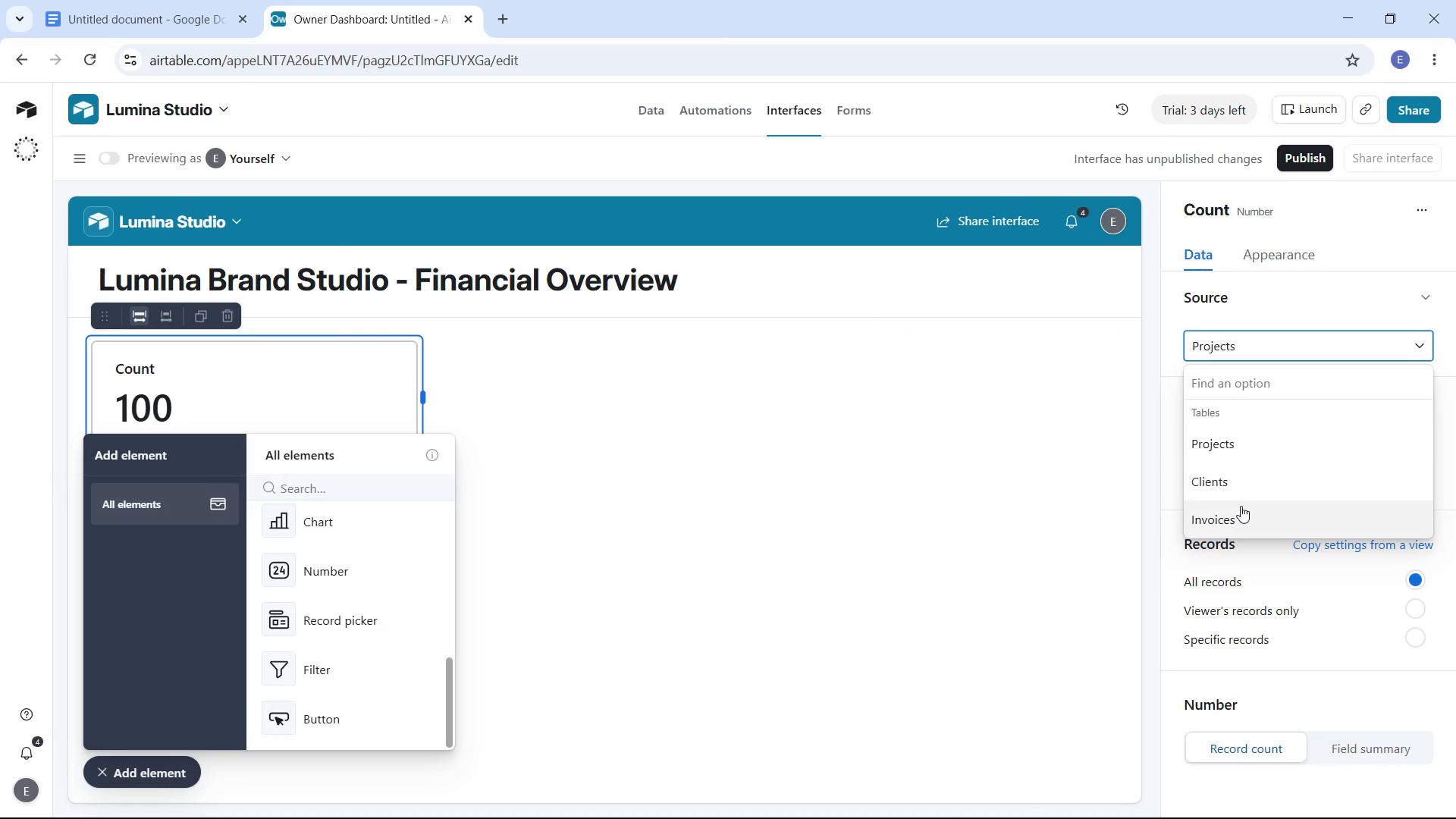 
left_click([1241, 506])
 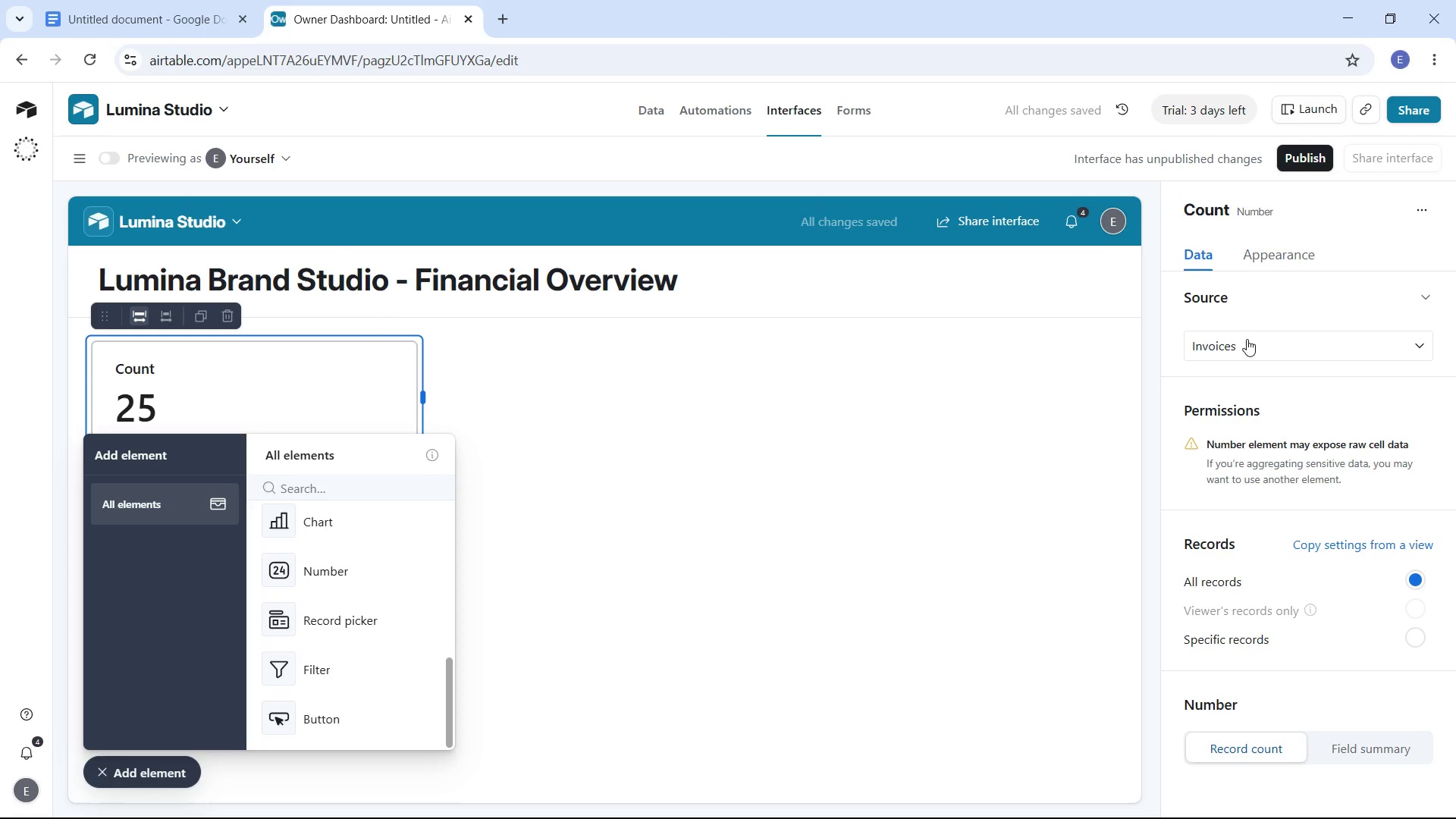 
scroll: coordinate [1272, 453], scroll_direction: down, amount: 1.0
 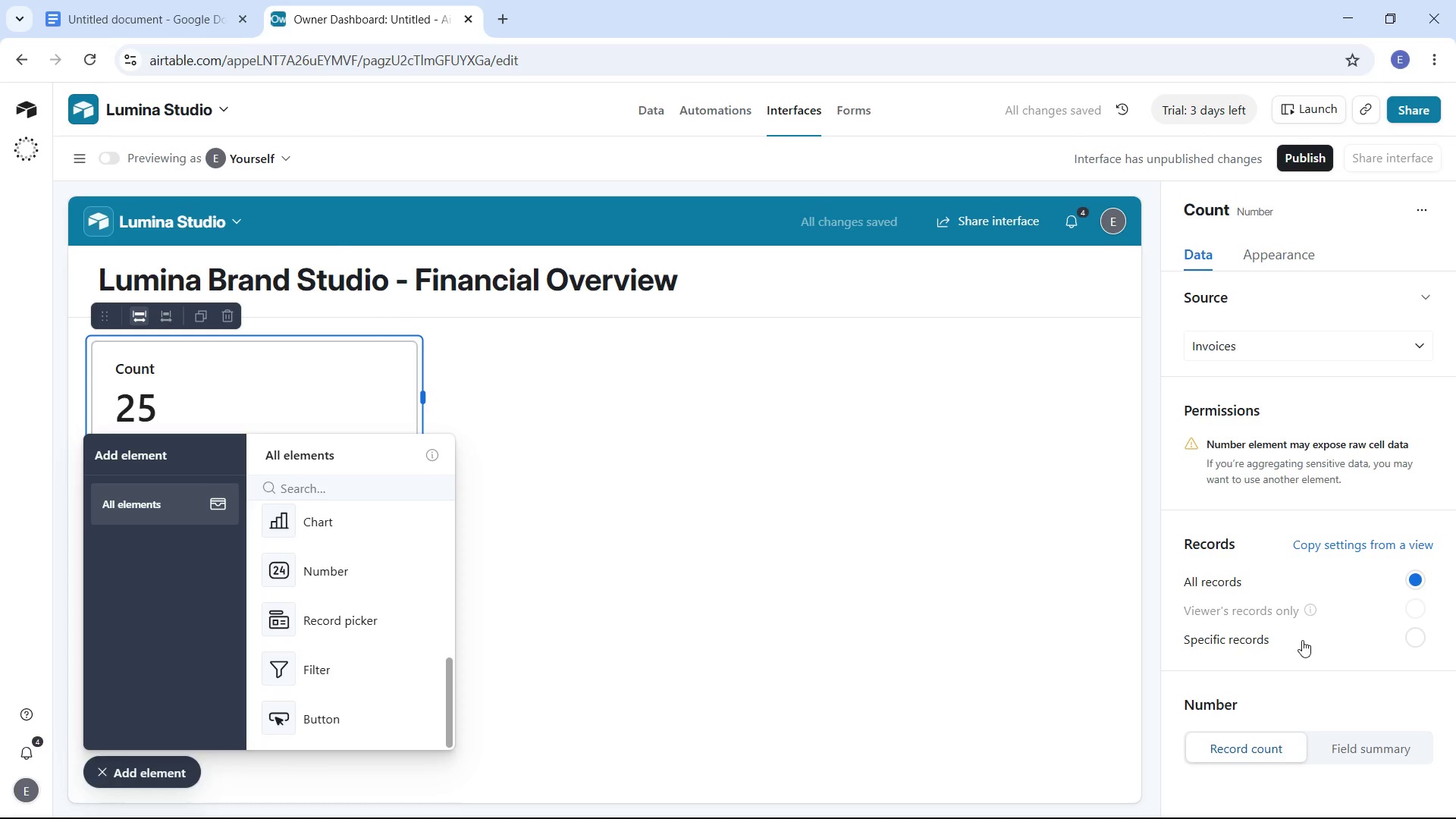 
left_click([1302, 640])
 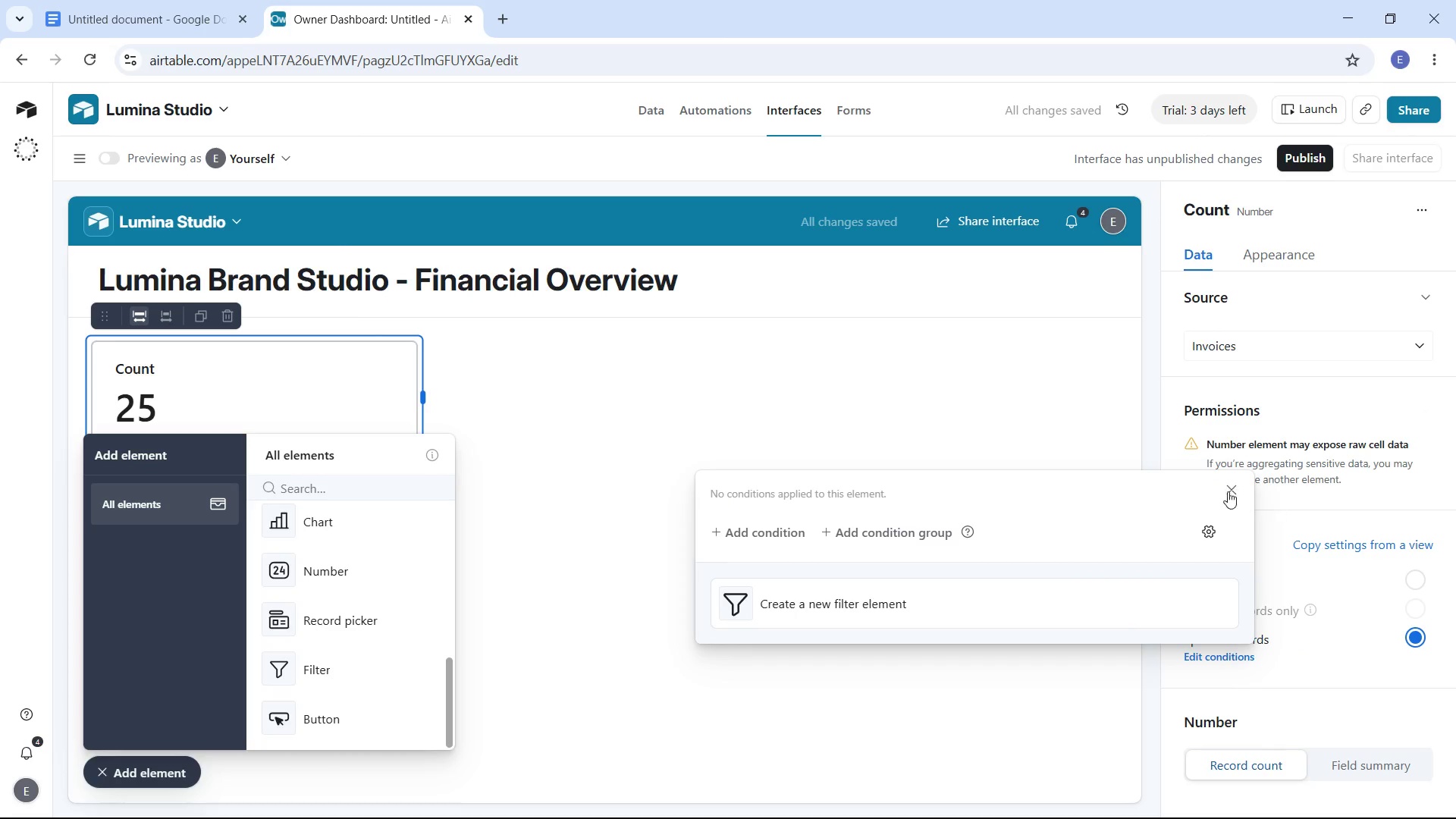 
left_click([1230, 490])
 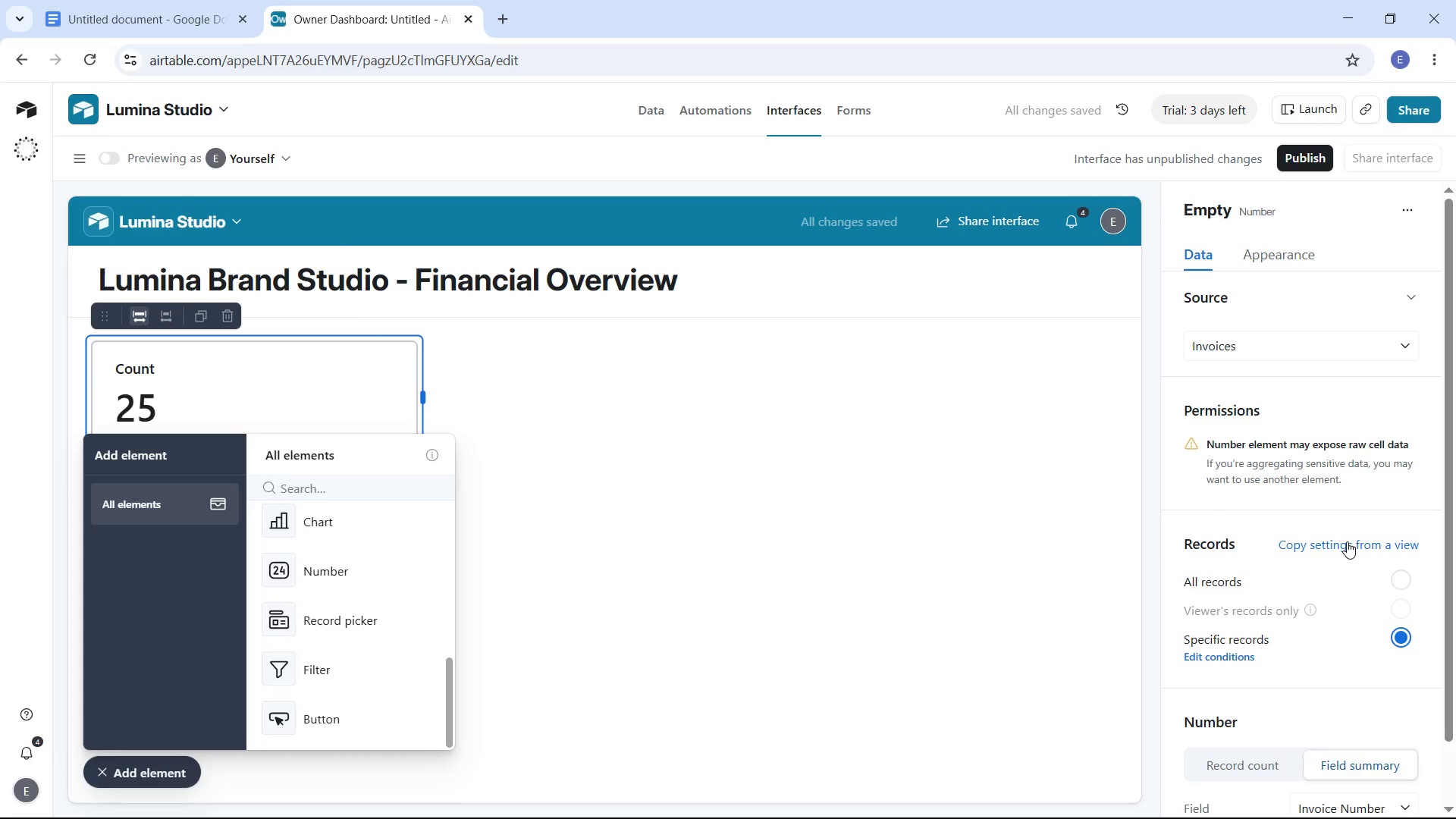 
scroll: coordinate [1279, 451], scroll_direction: down, amount: 6.0
 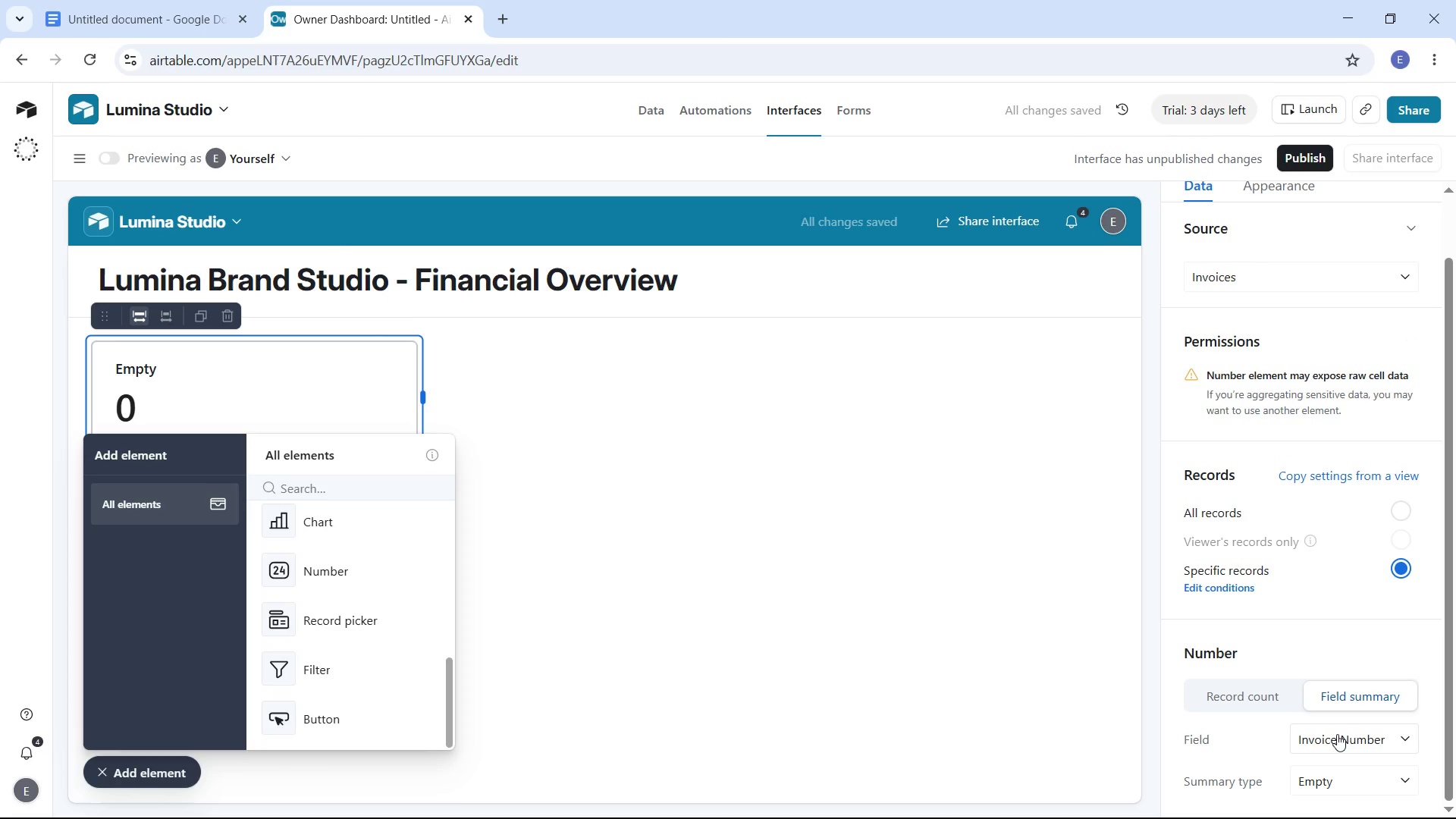 
left_click([1337, 734])
 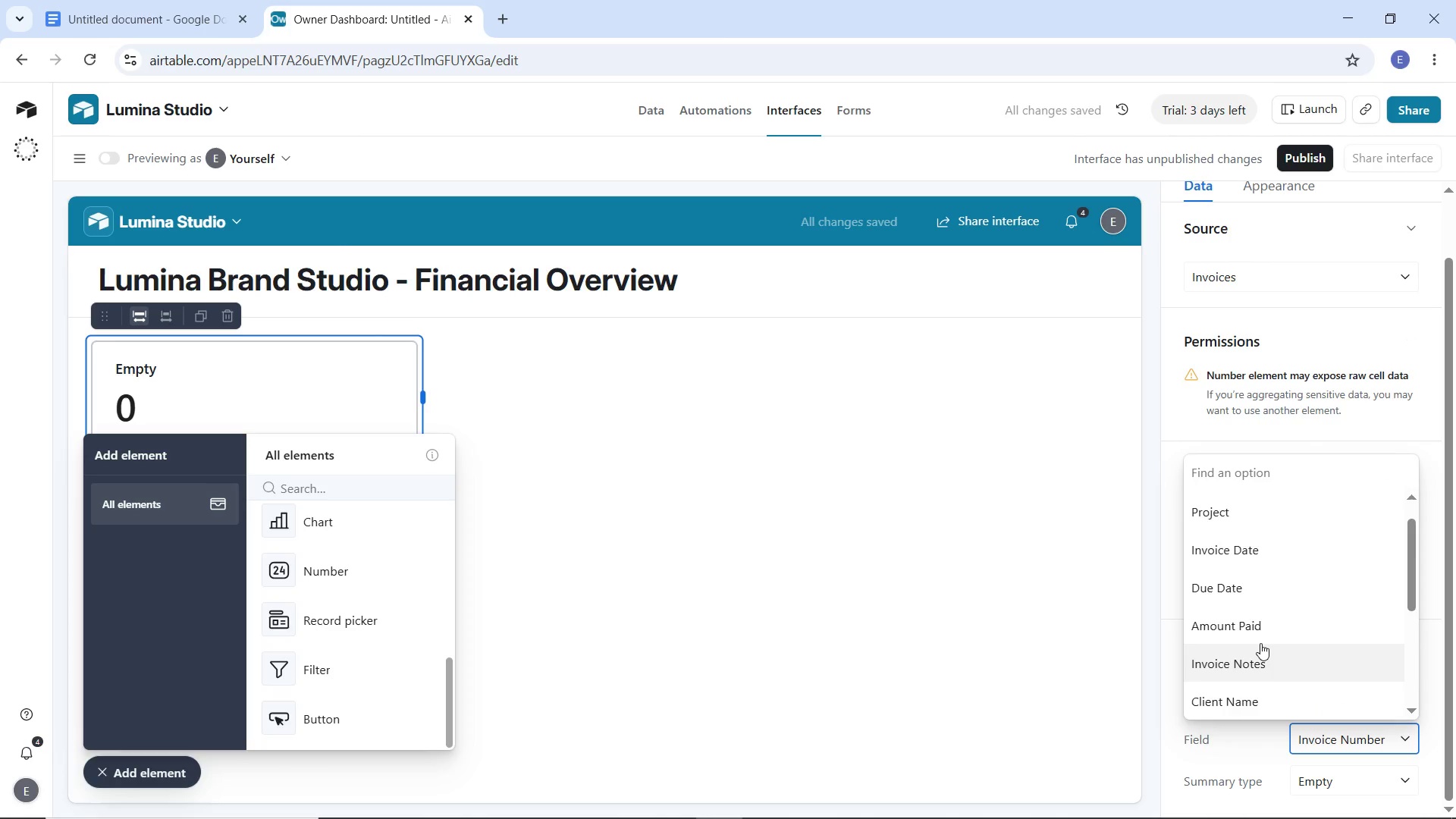 
scroll: coordinate [1257, 647], scroll_direction: down, amount: 5.0
 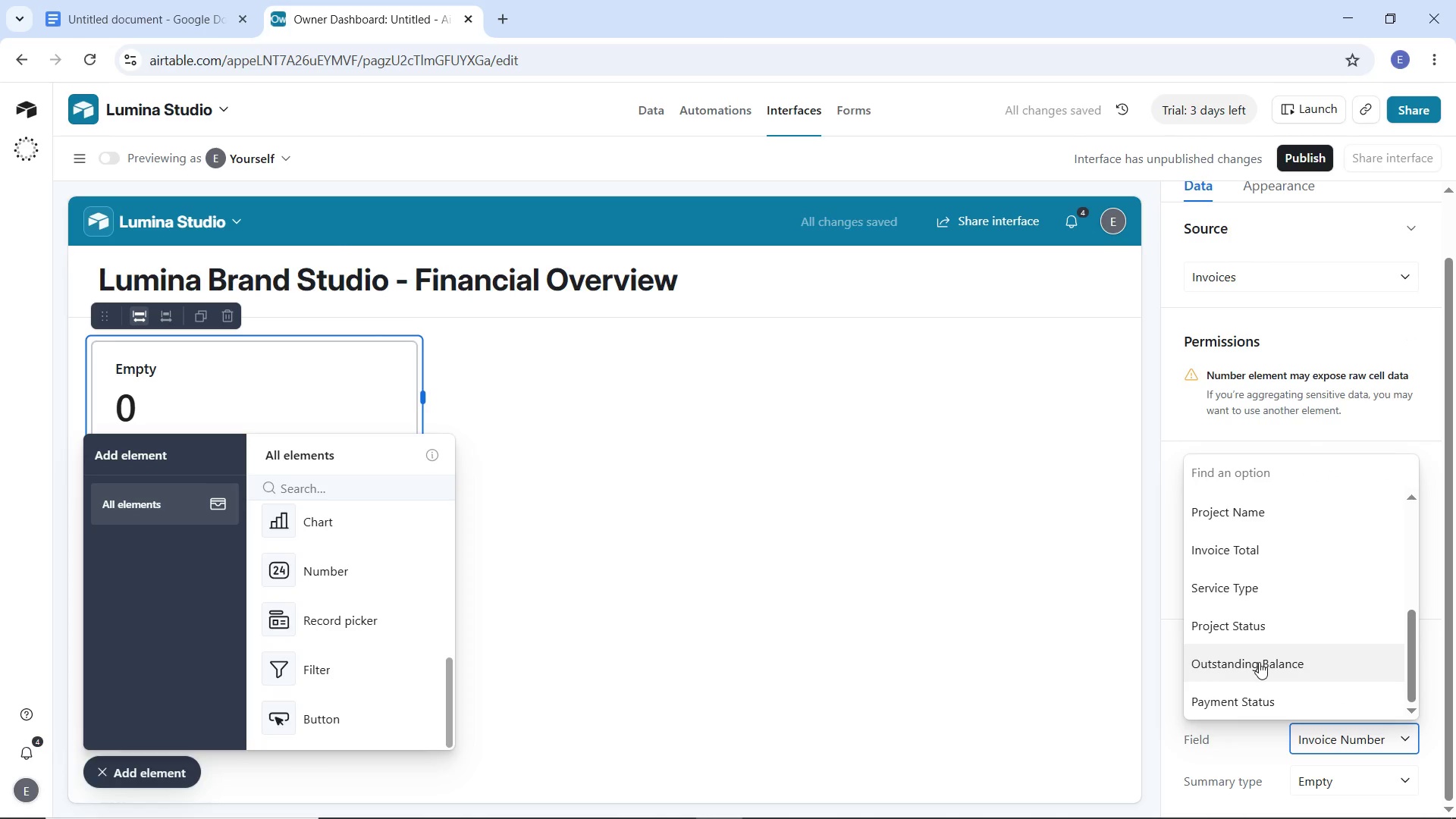 
left_click([1259, 662])
 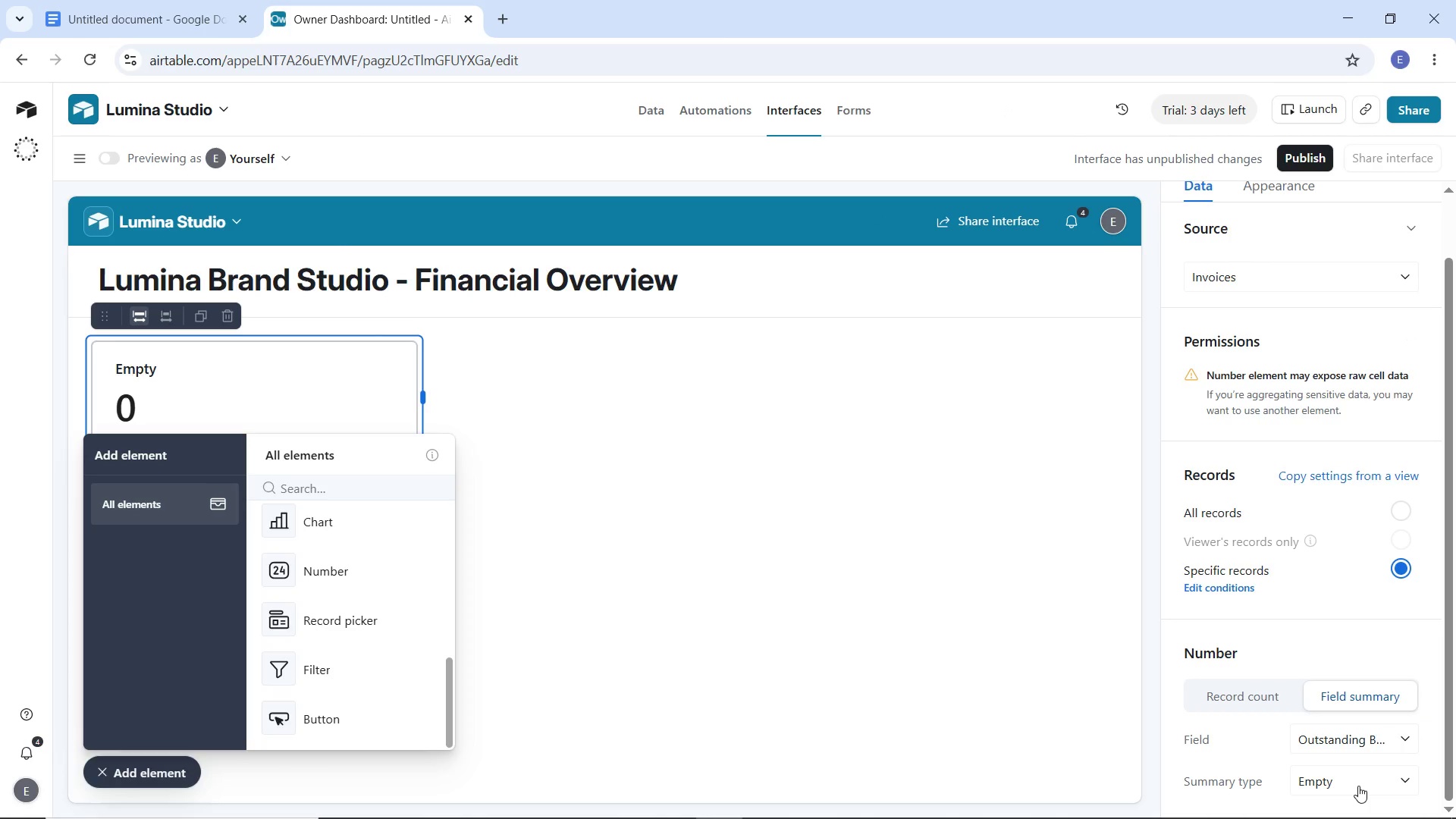 
left_click([1357, 783])
 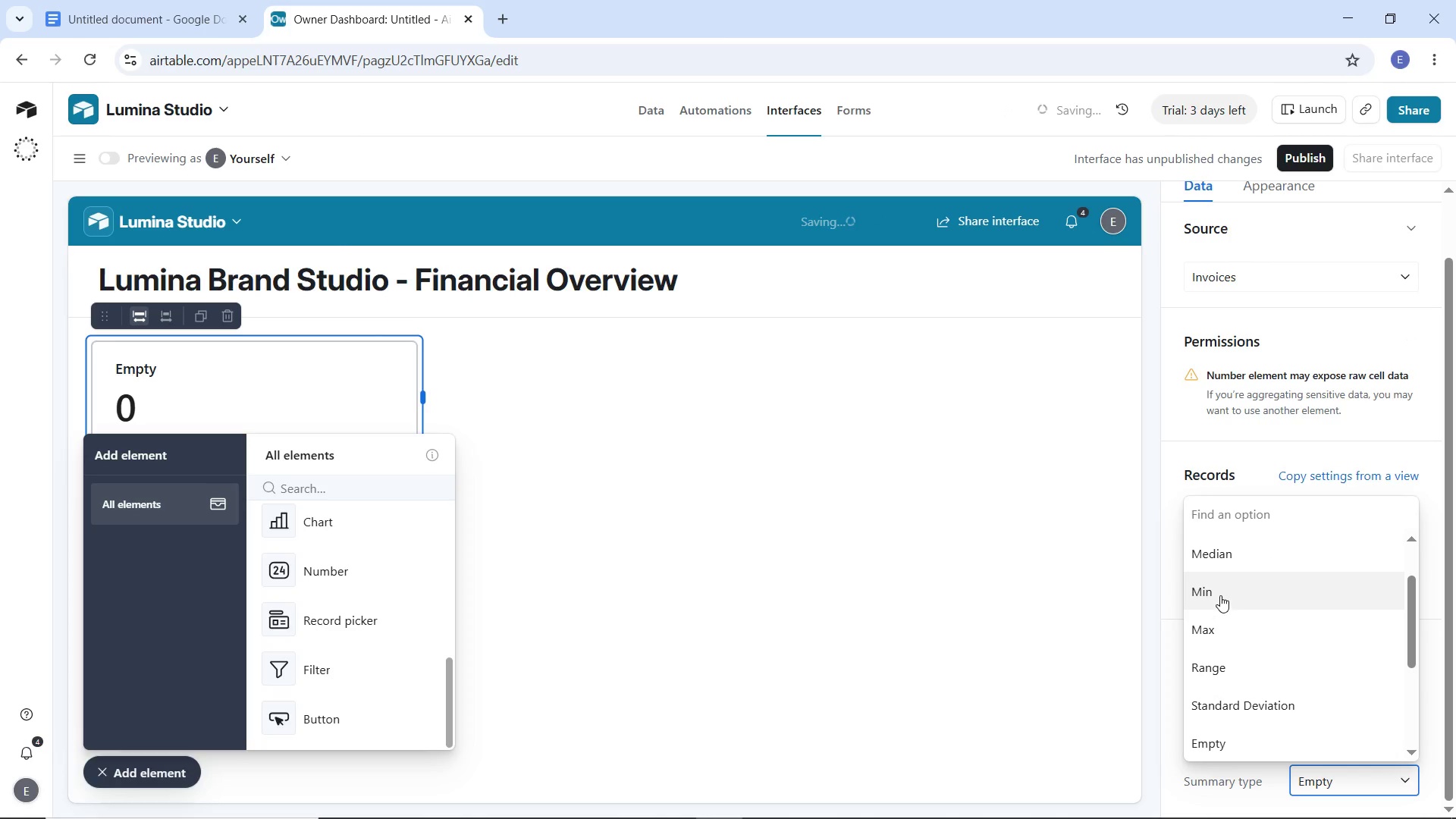 
left_click([1230, 555])
 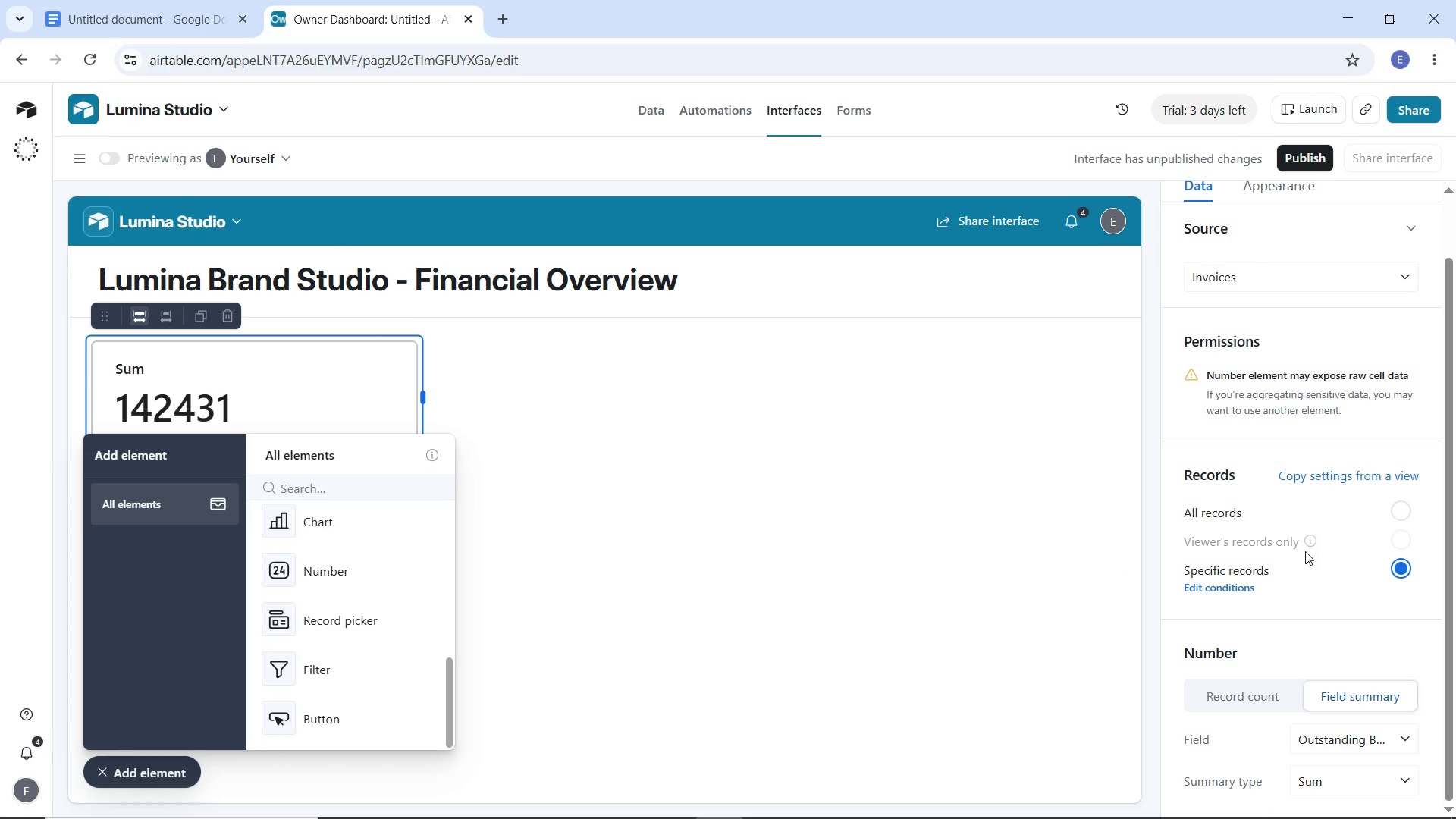 
scroll: coordinate [1220, 595], scroll_direction: up, amount: 5.0
 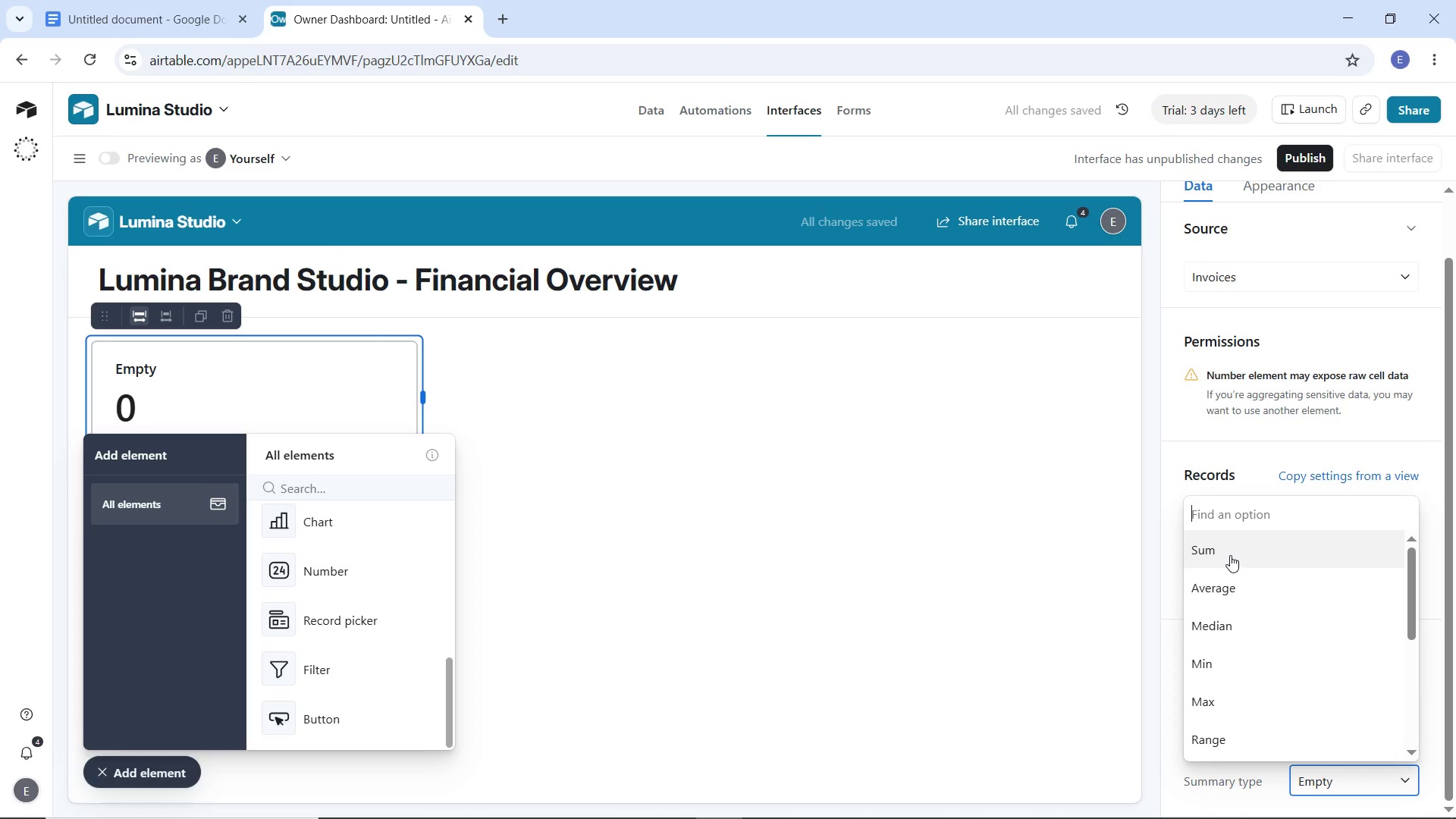 
wait(66.22)
 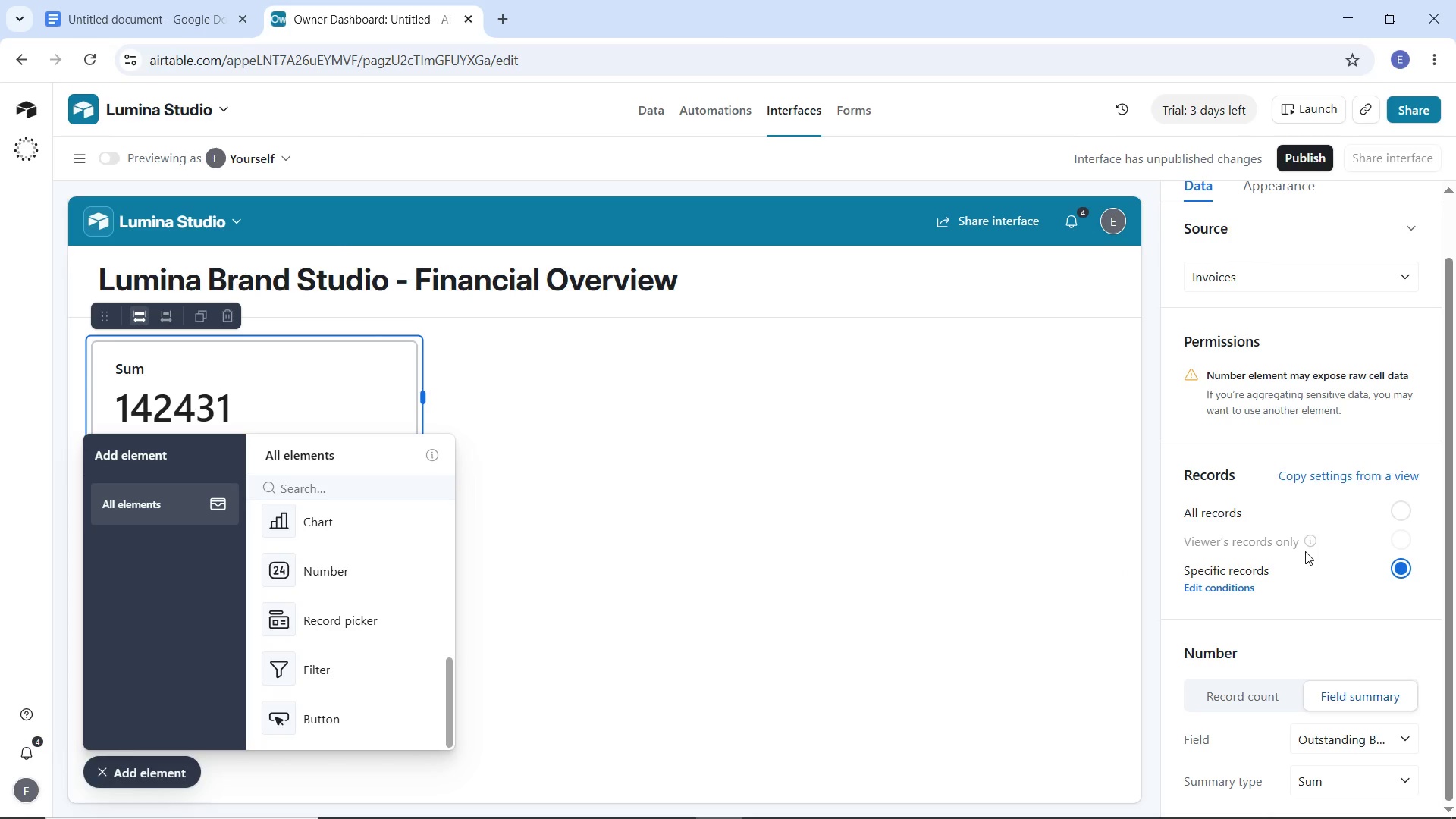 
left_click([667, 459])
 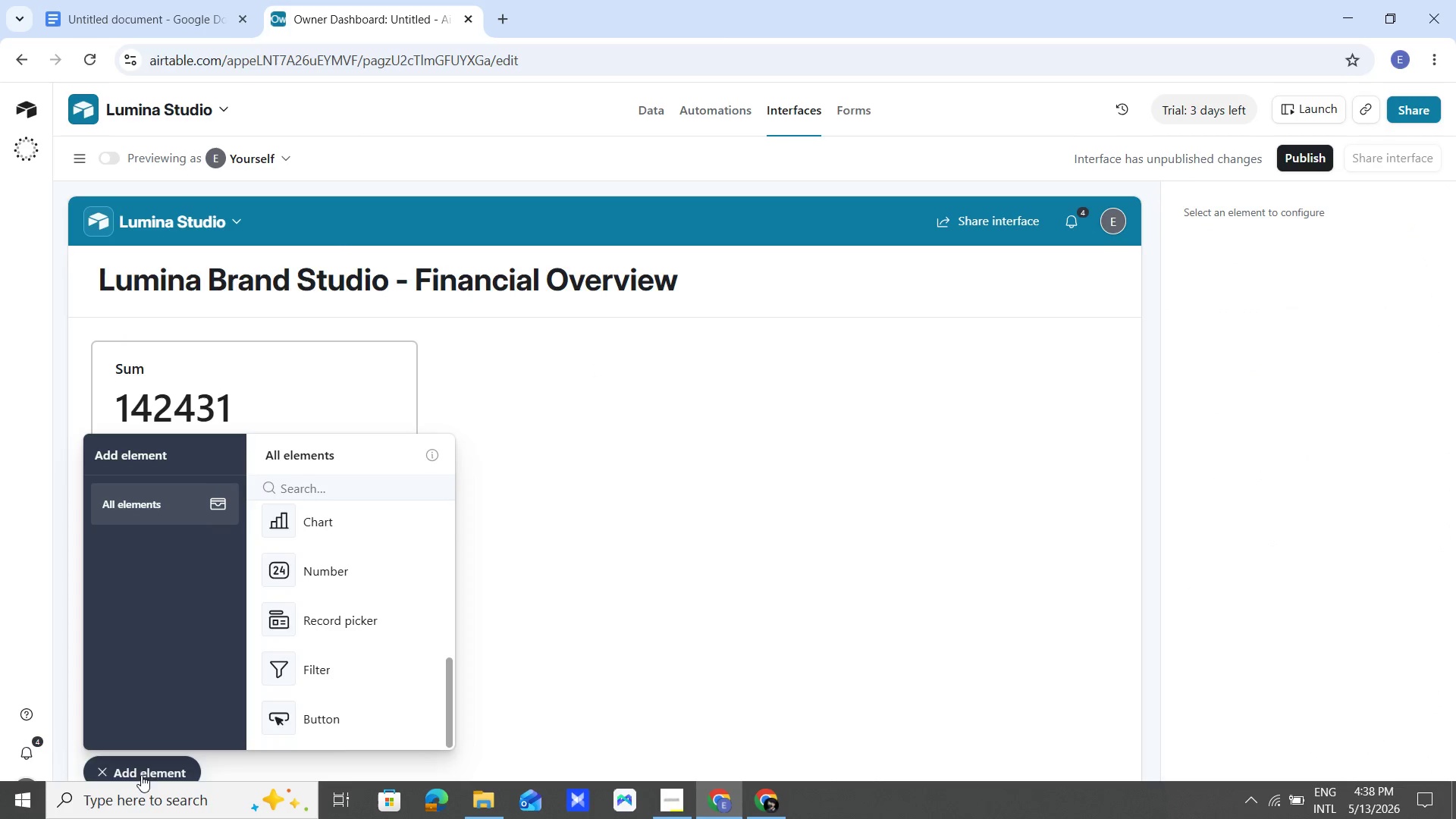 
left_click([143, 767])
 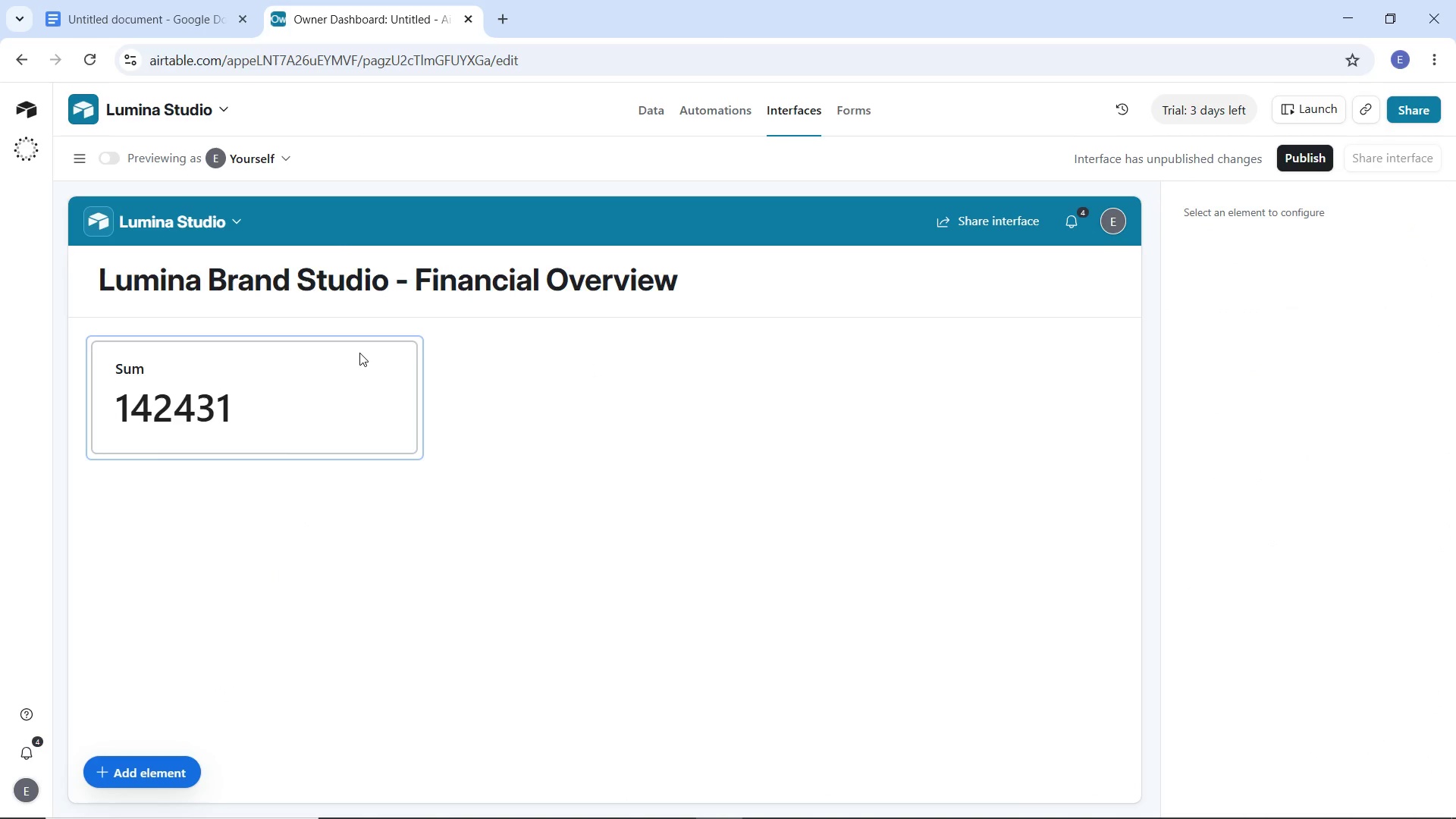 
key(Control+Z)
 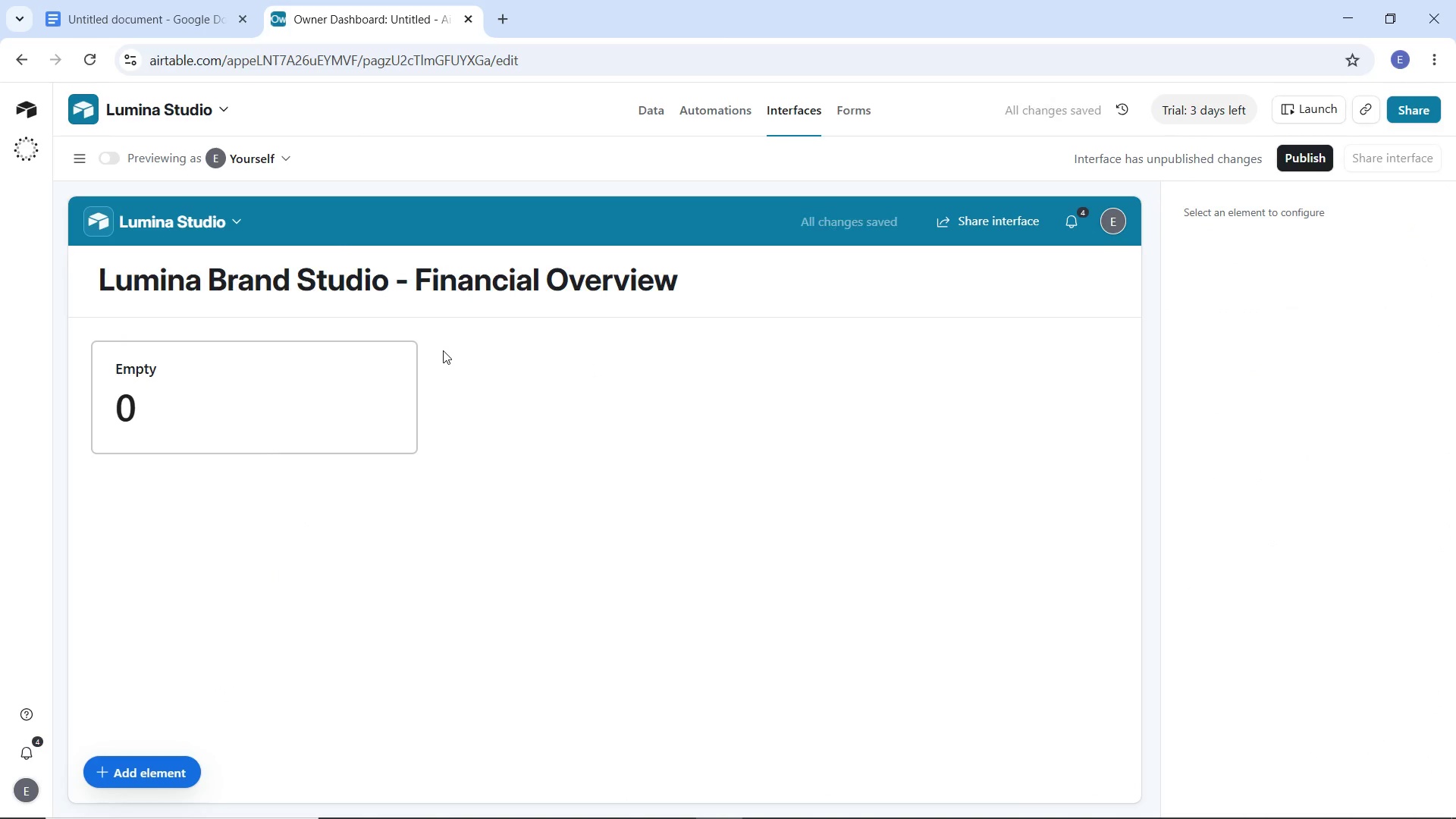 
key(Control+Z)
 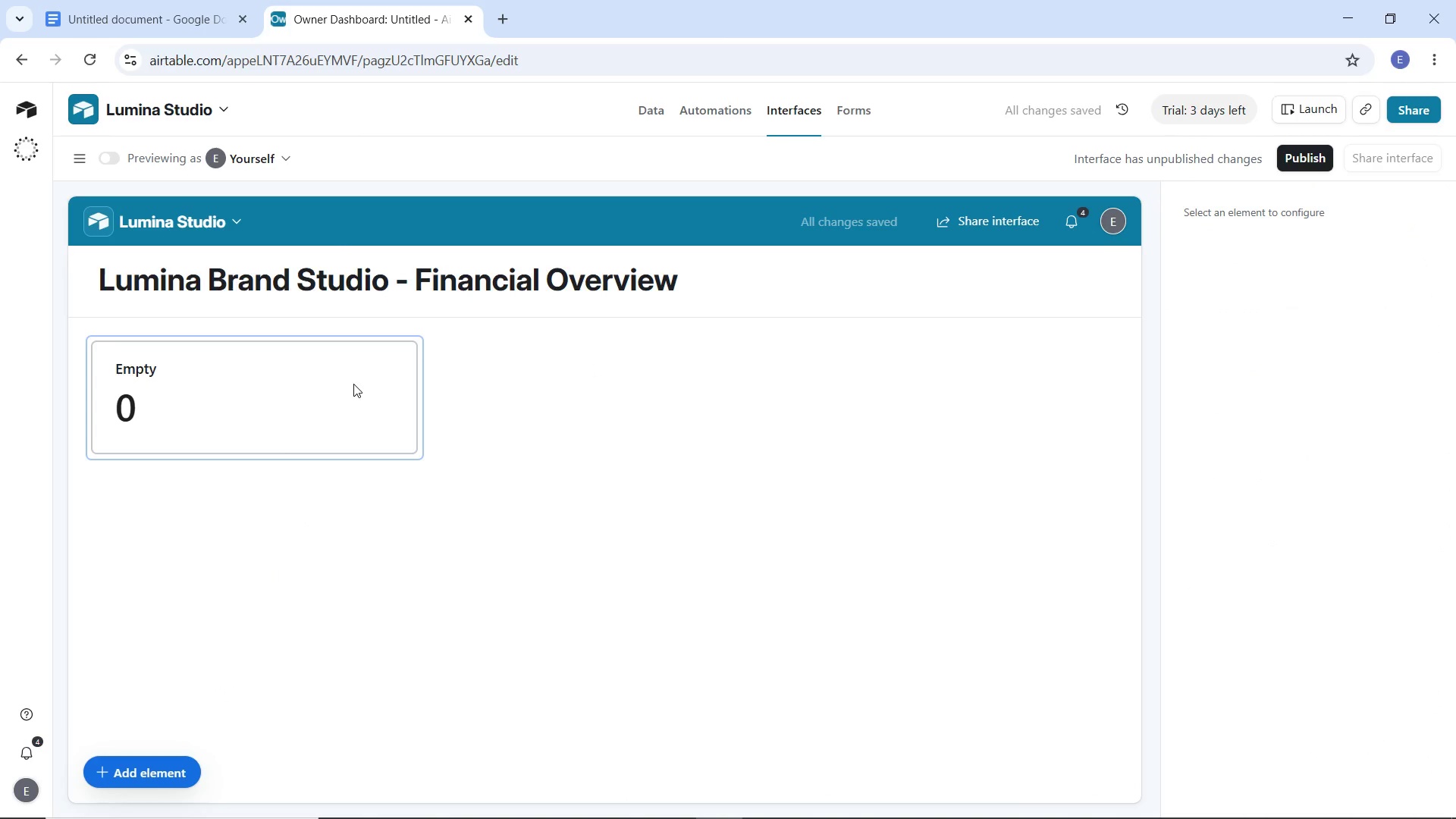 
key(Control+Z)
 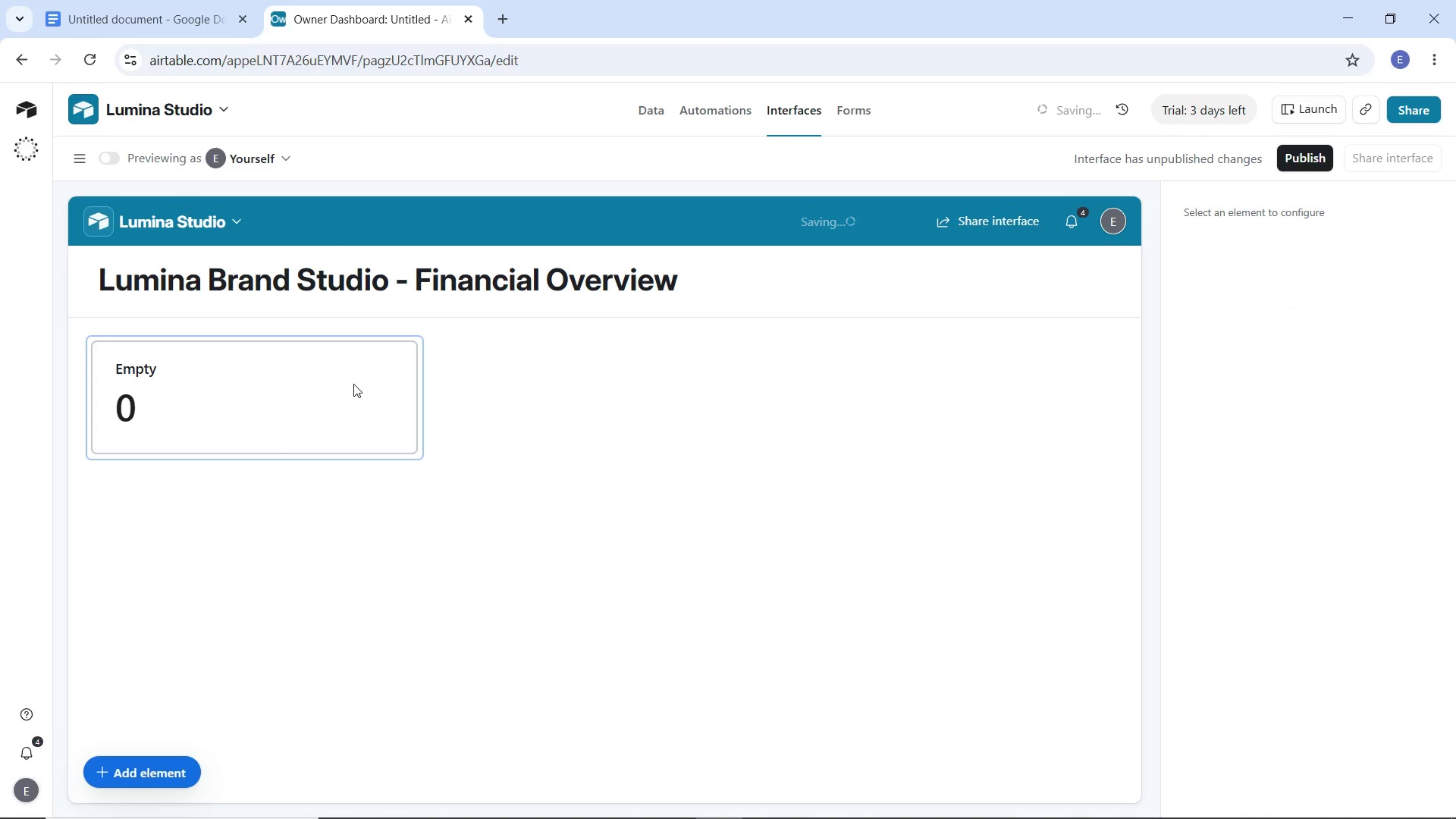 
key(Control+Z)
 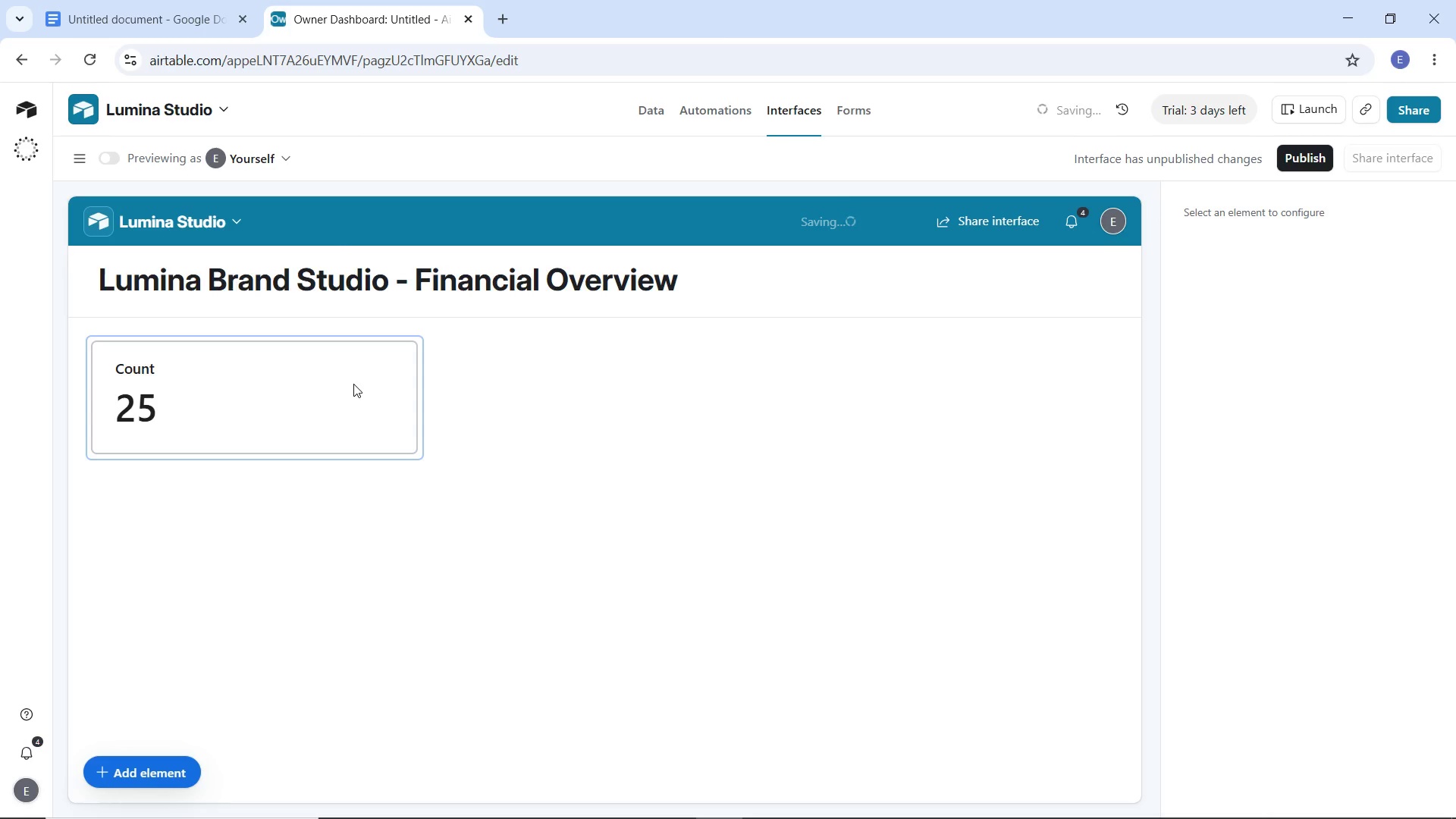 
key(Control+Z)
 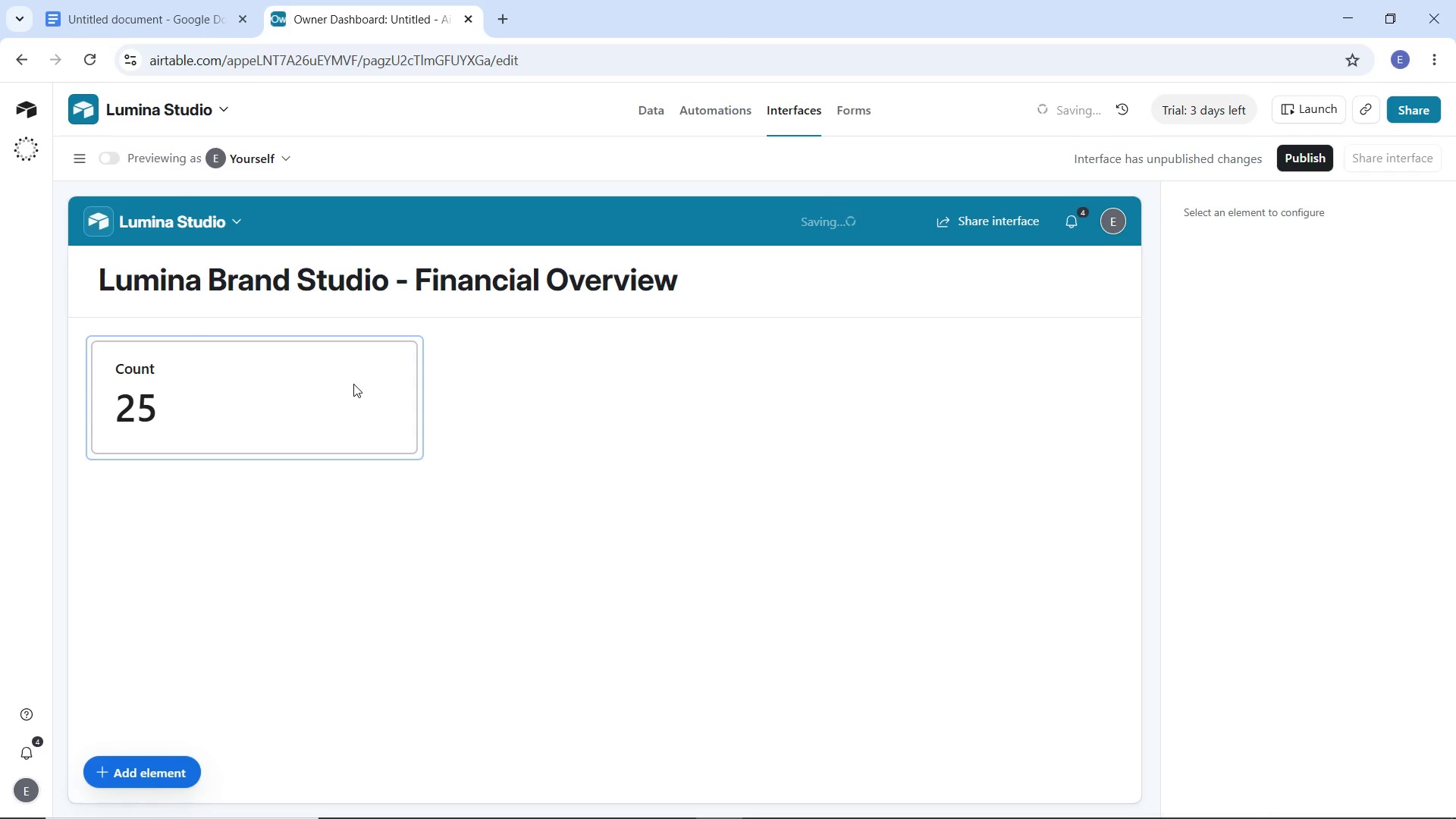 
key(Control+Z)
 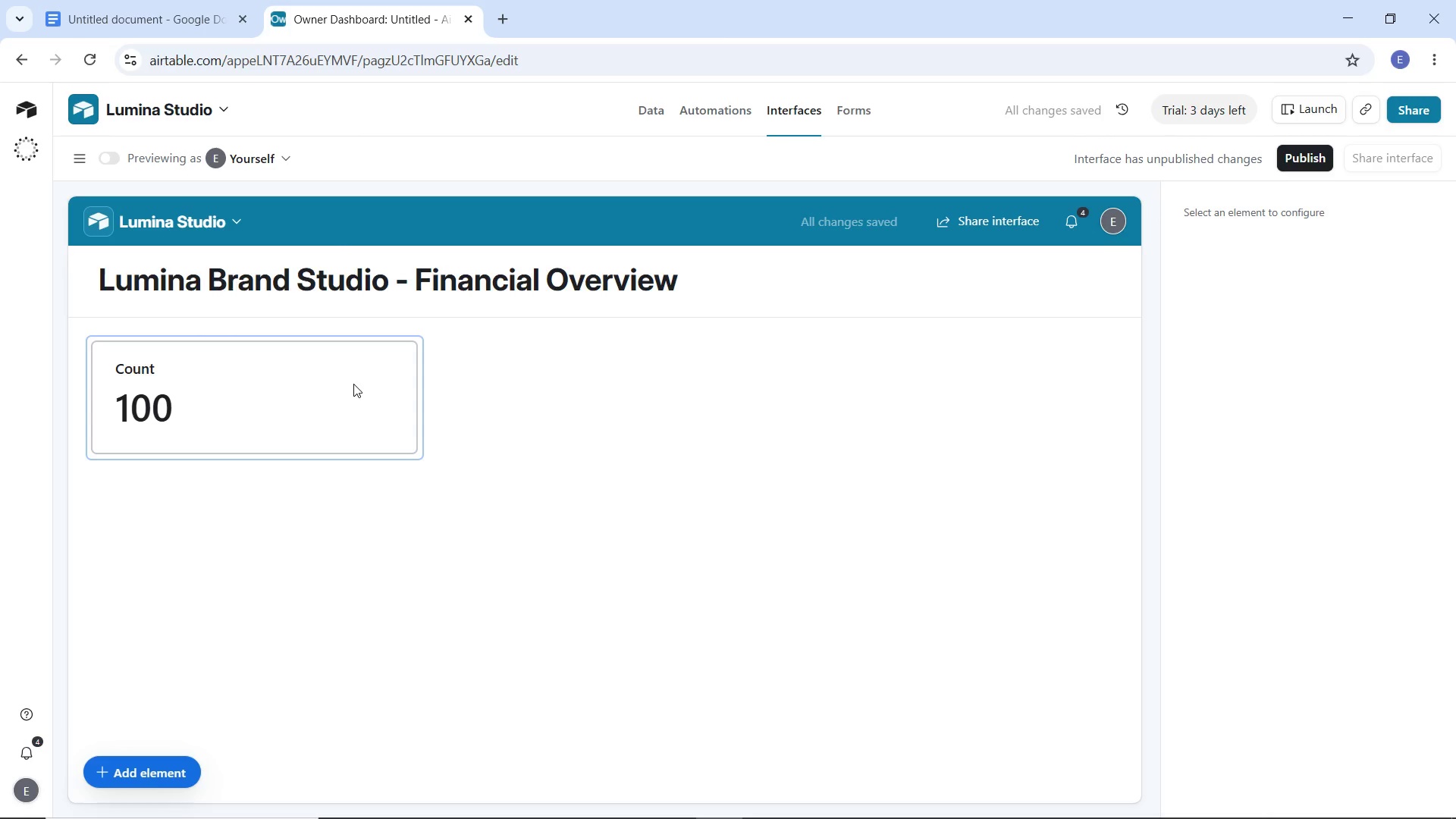 
key(Control+Z)
 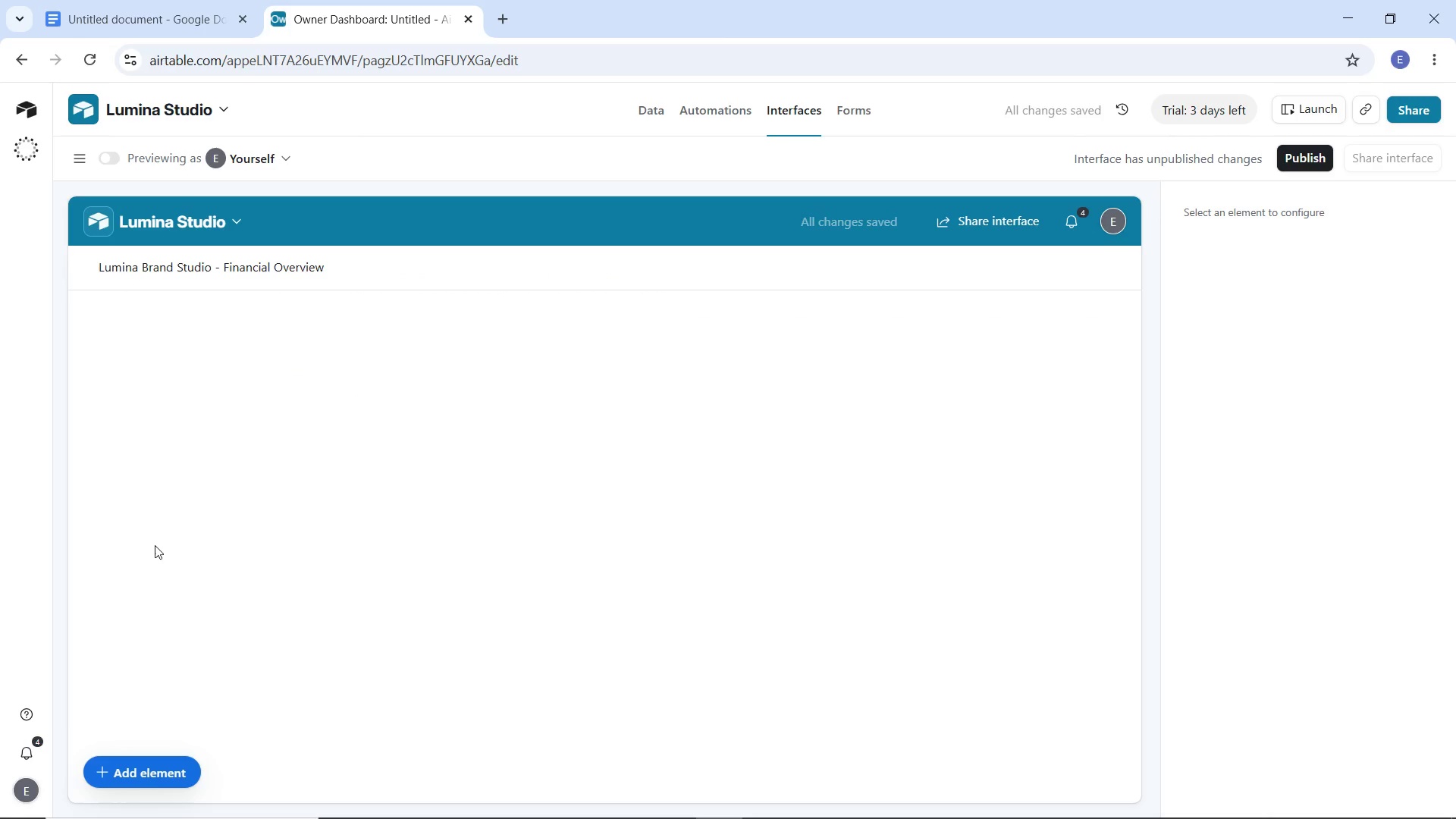 
wait(7.7)
 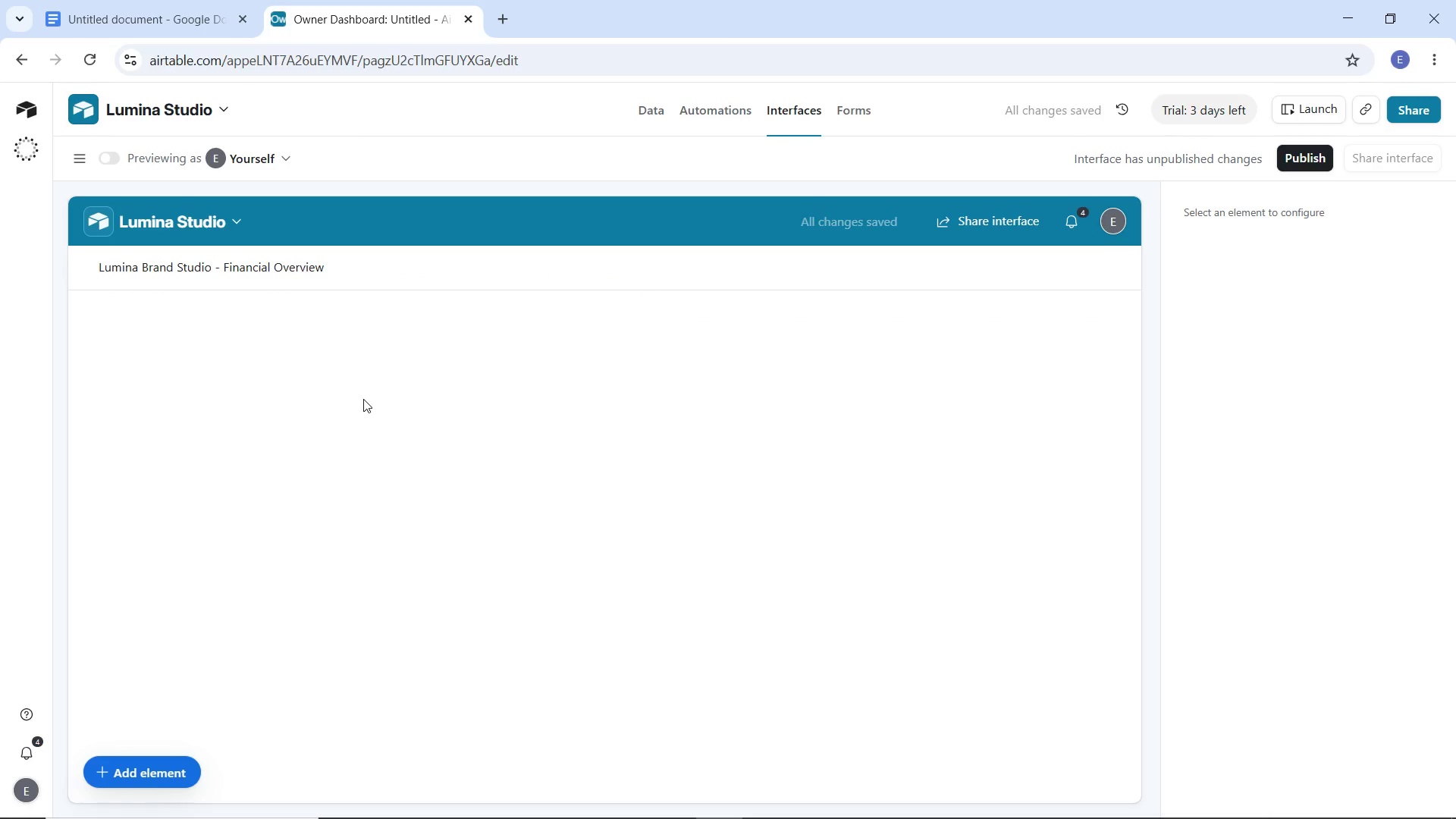 
scroll: coordinate [324, 648], scroll_direction: down, amount: 1.0
 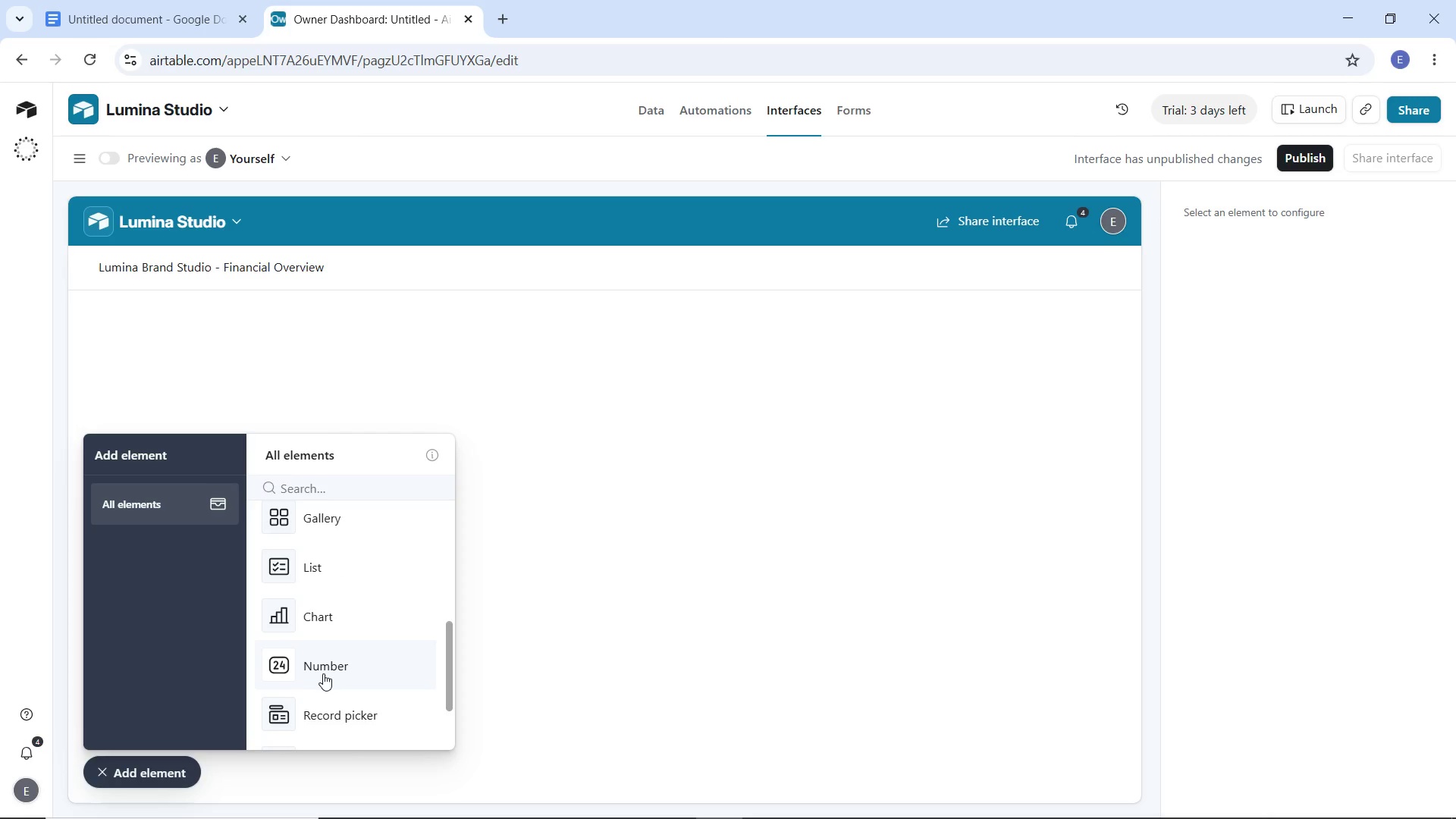 
left_click([323, 673])
 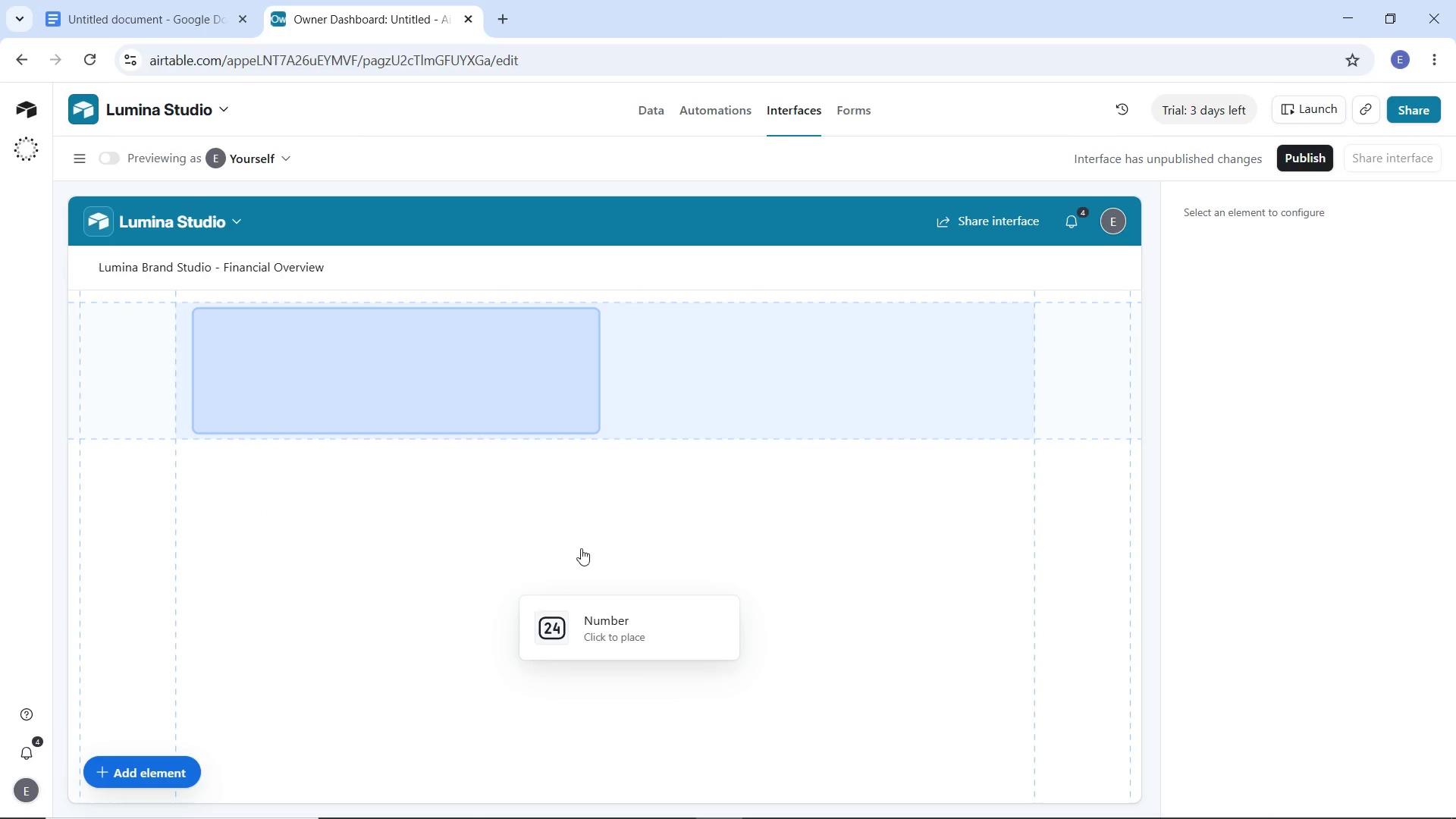 
left_click([130, 314])
 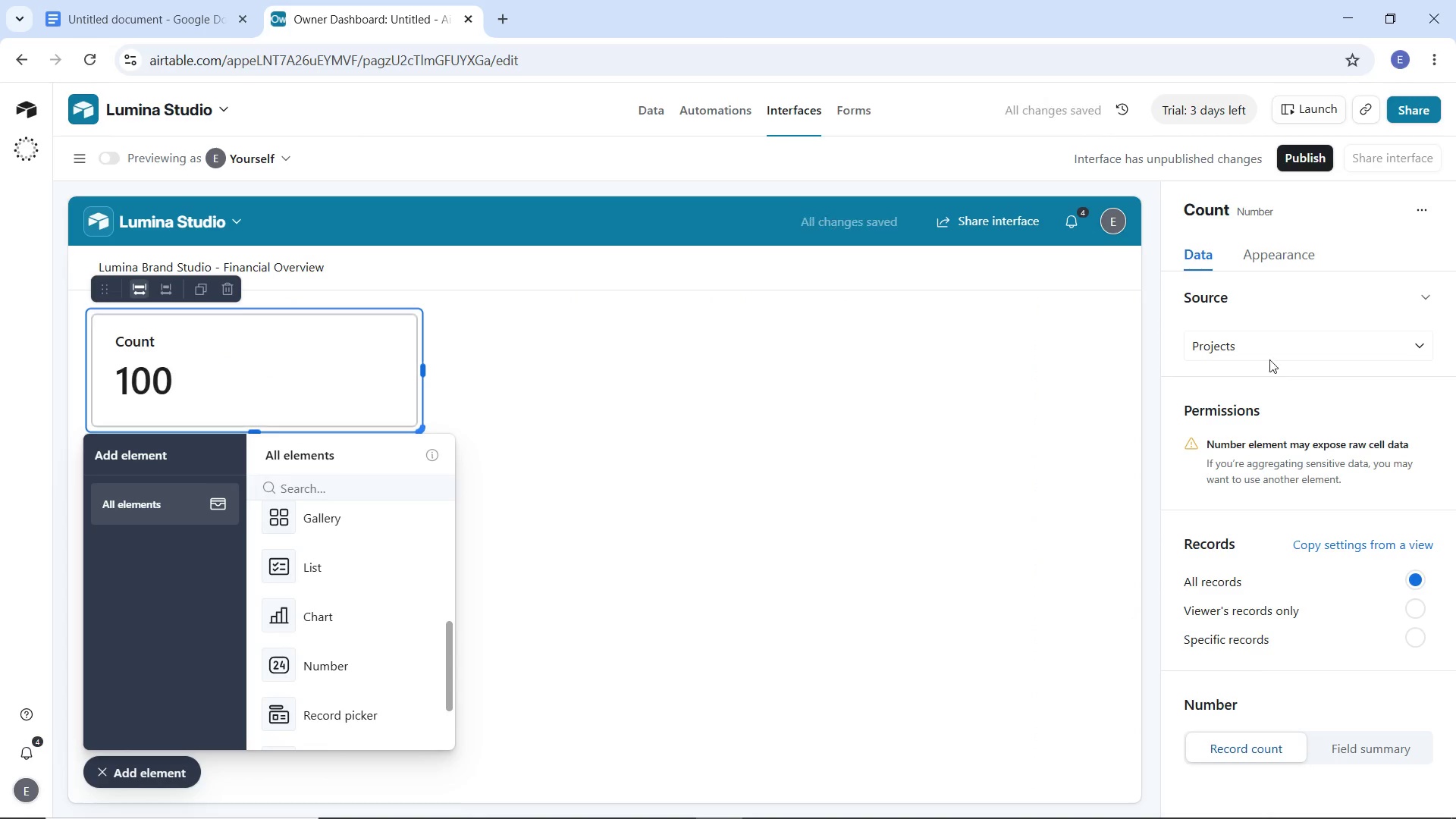 
left_click([1269, 353])
 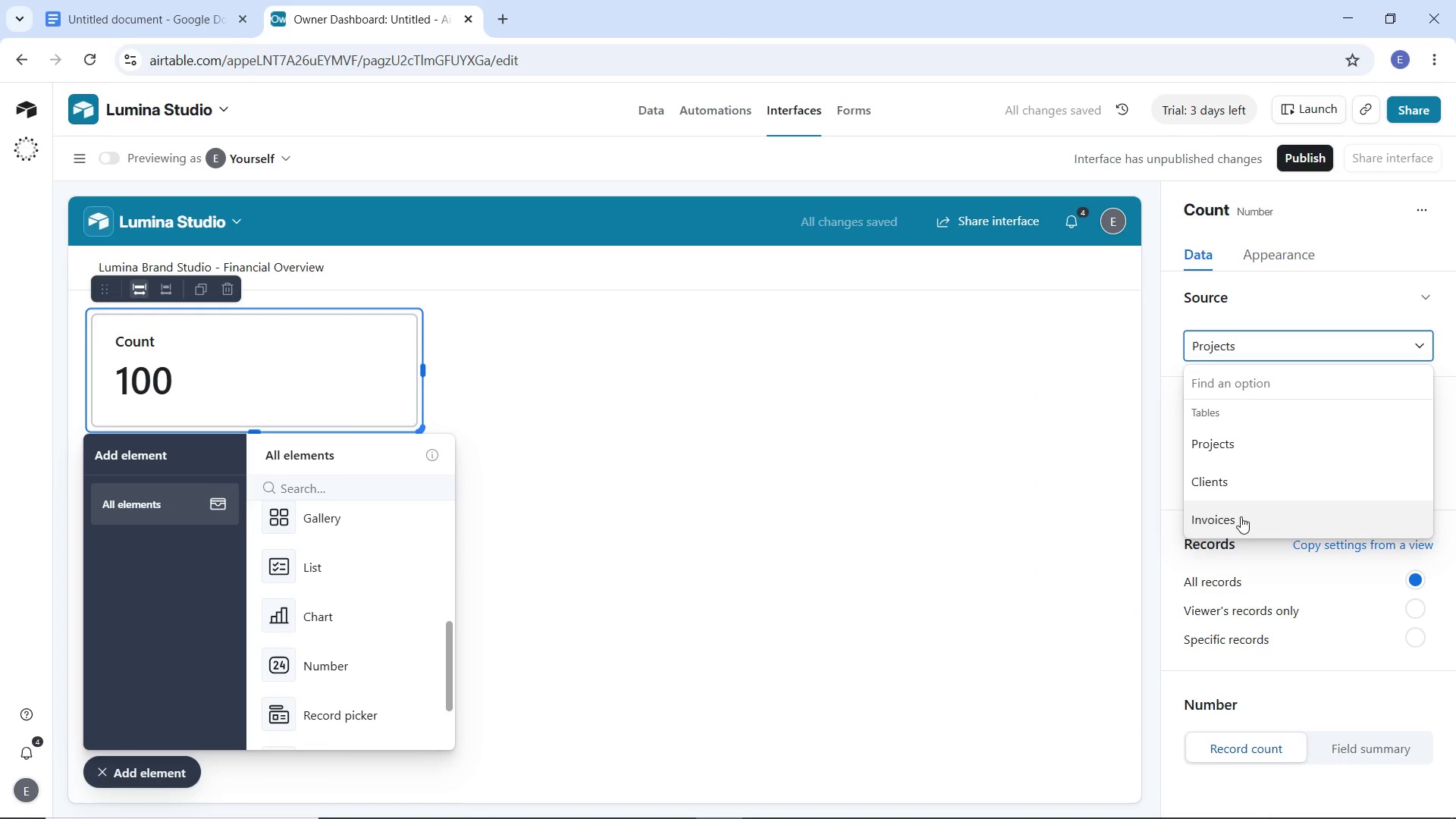 
left_click([1241, 516])
 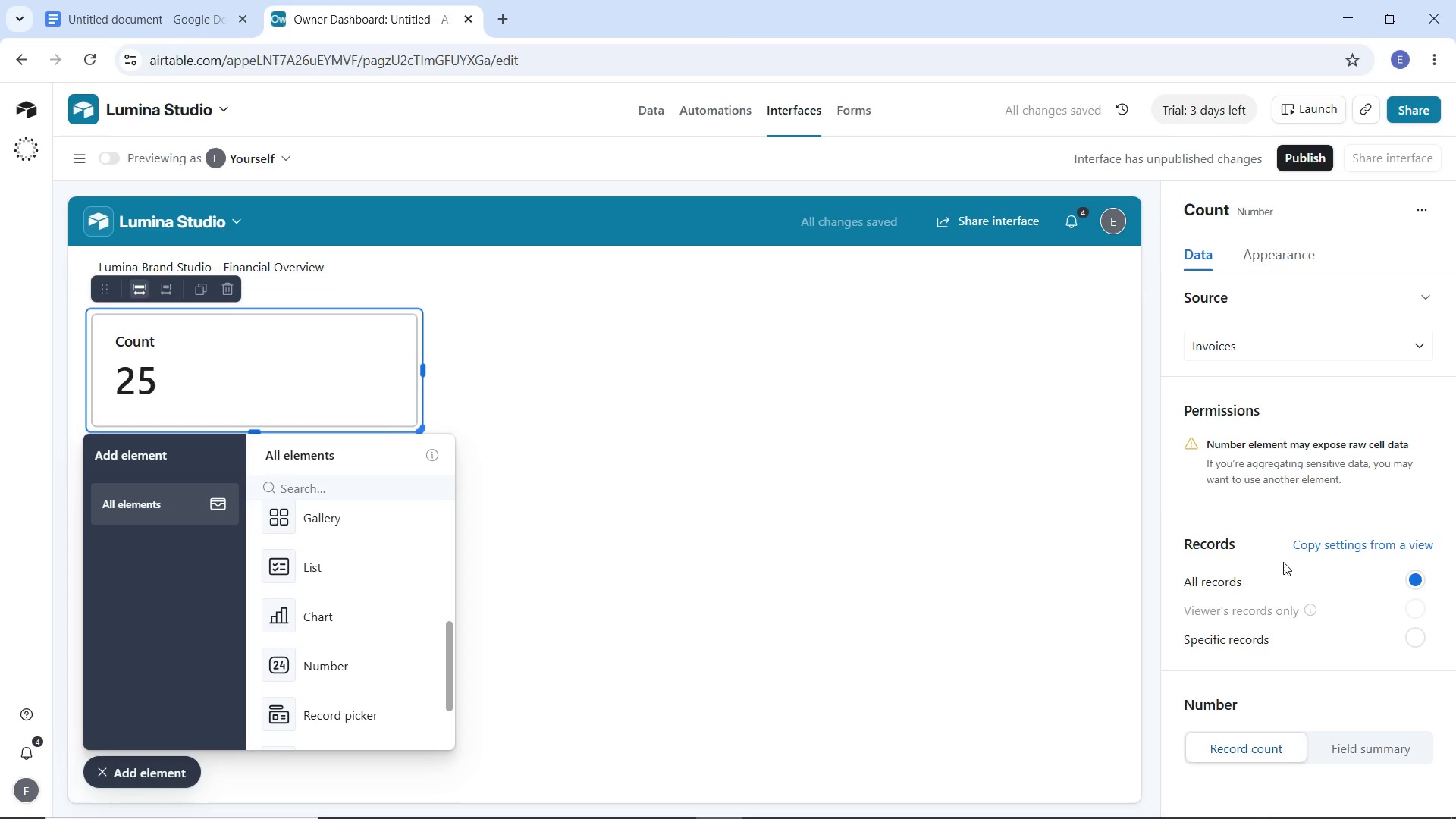 
left_click([1368, 746])
 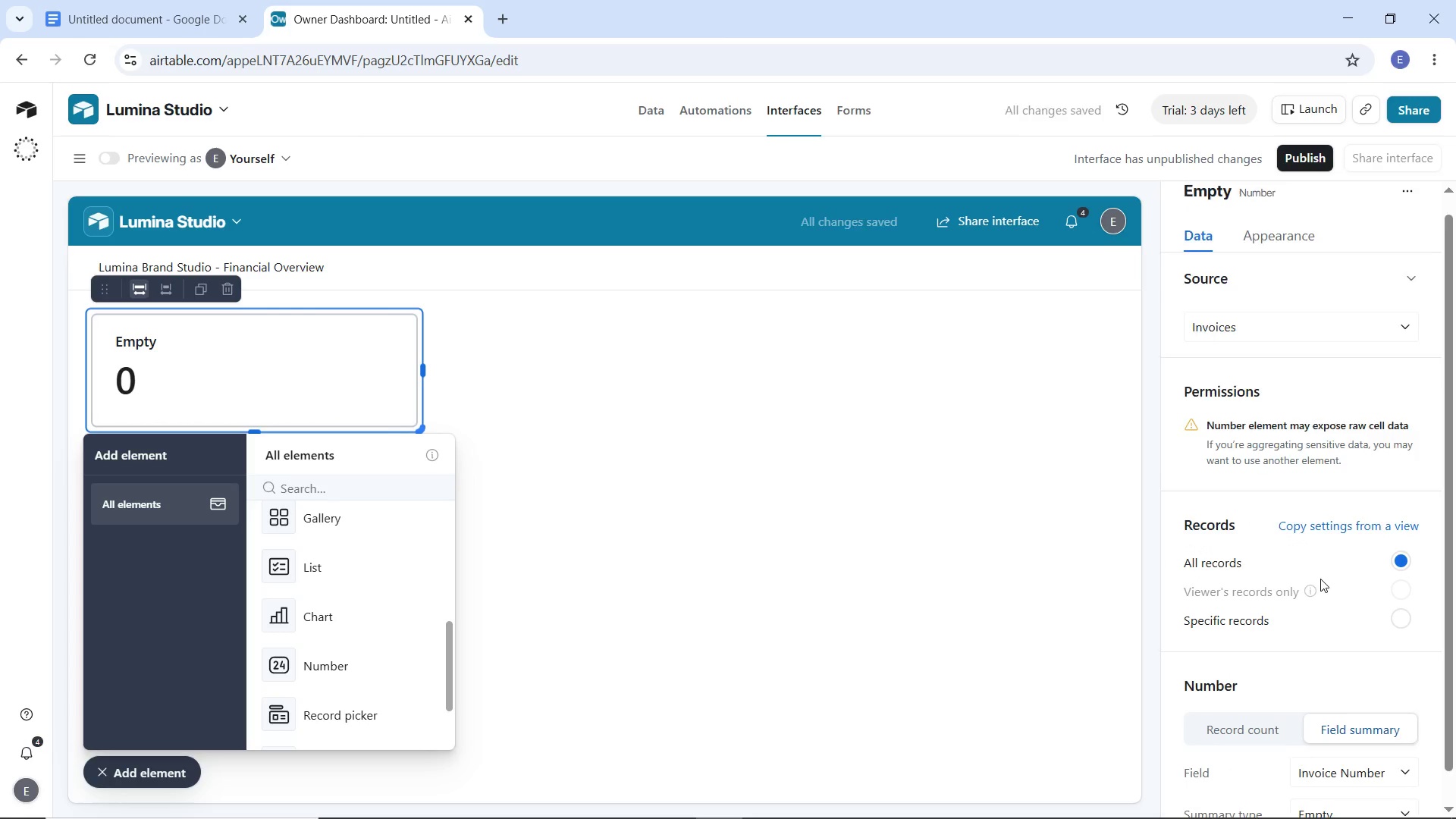 
scroll: coordinate [1302, 648], scroll_direction: down, amount: 5.0
 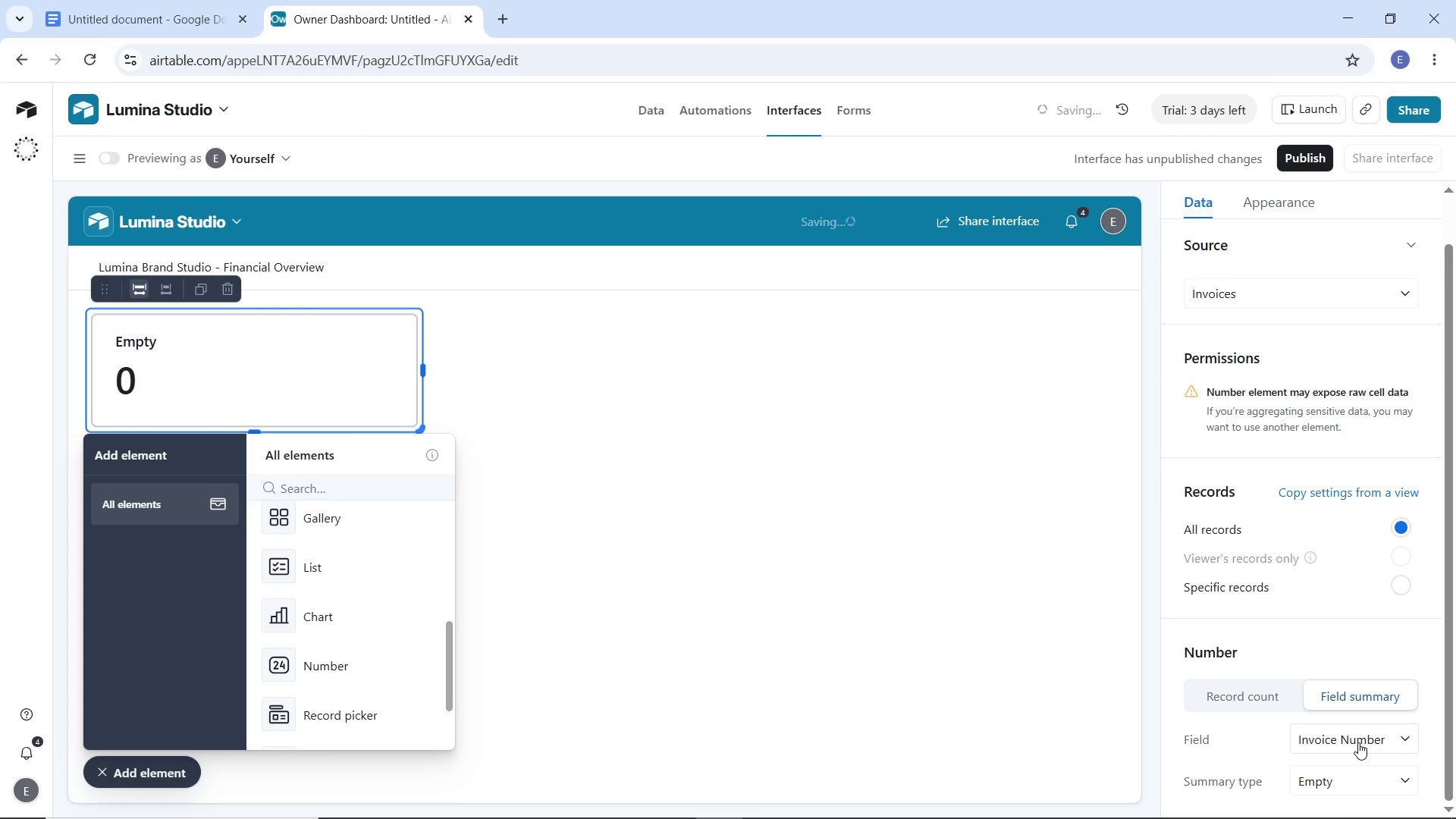 
left_click([1357, 743])
 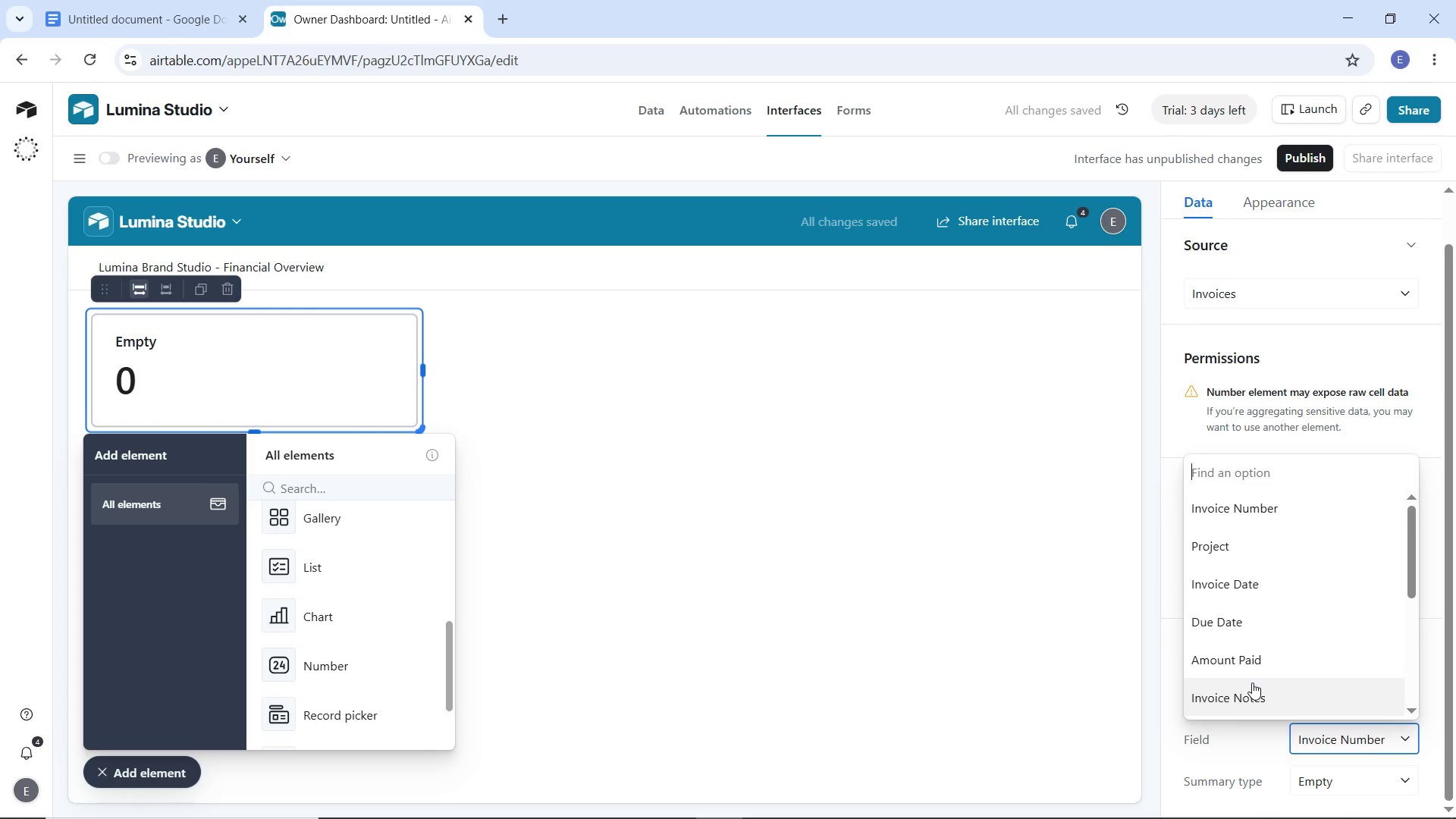 
left_click([1251, 670])
 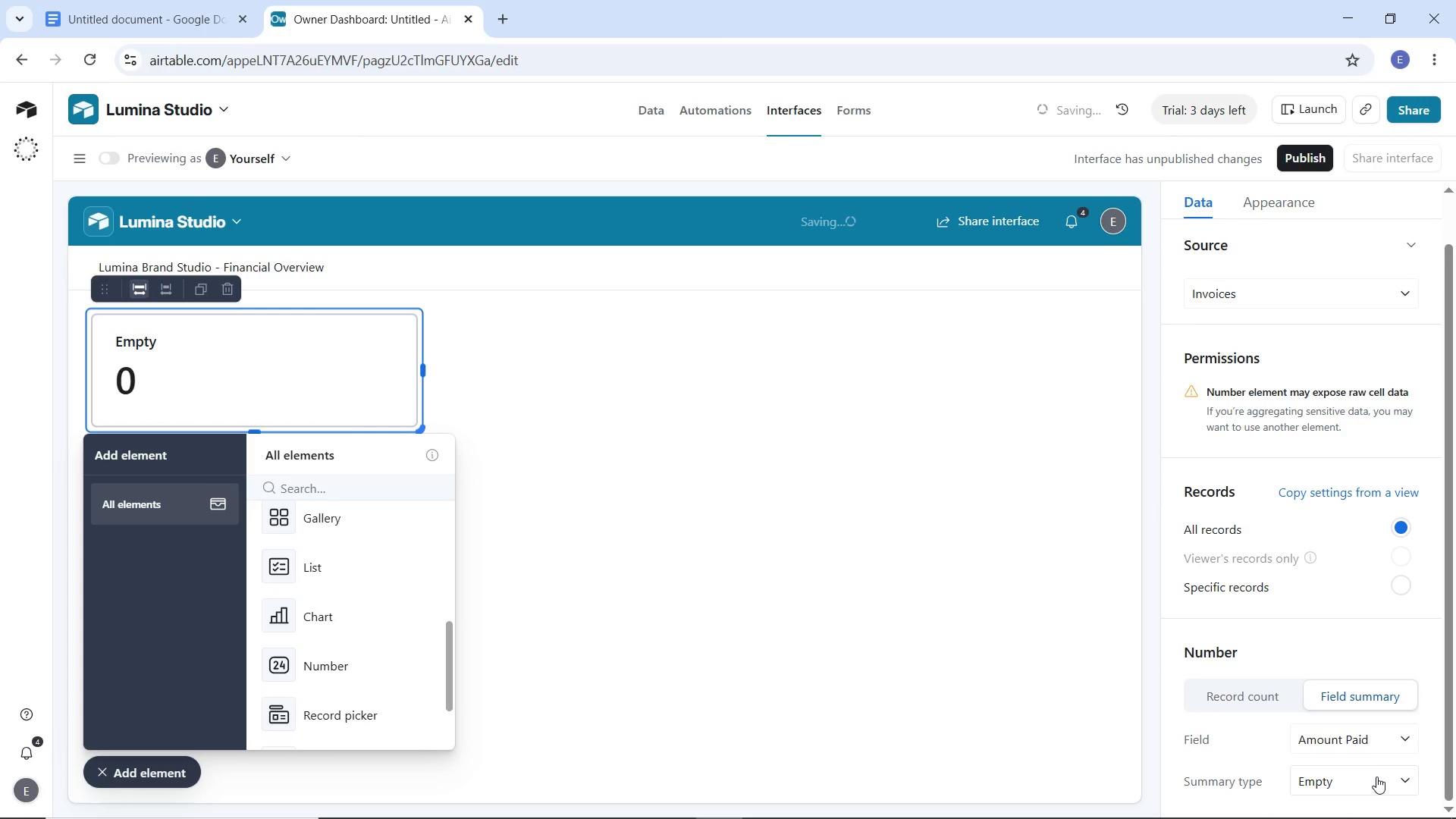 
left_click([1376, 779])
 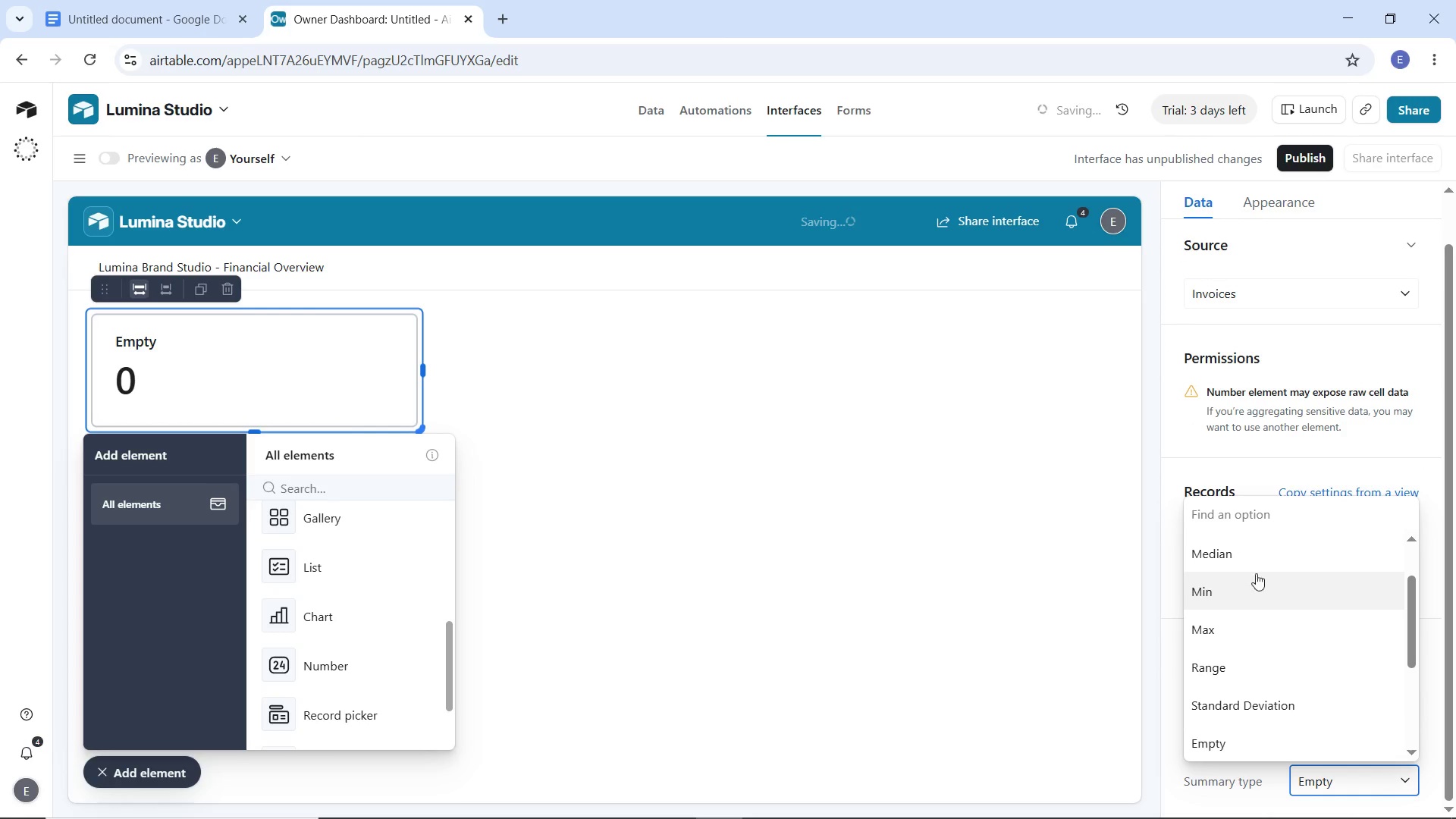 
left_click([1240, 549])
 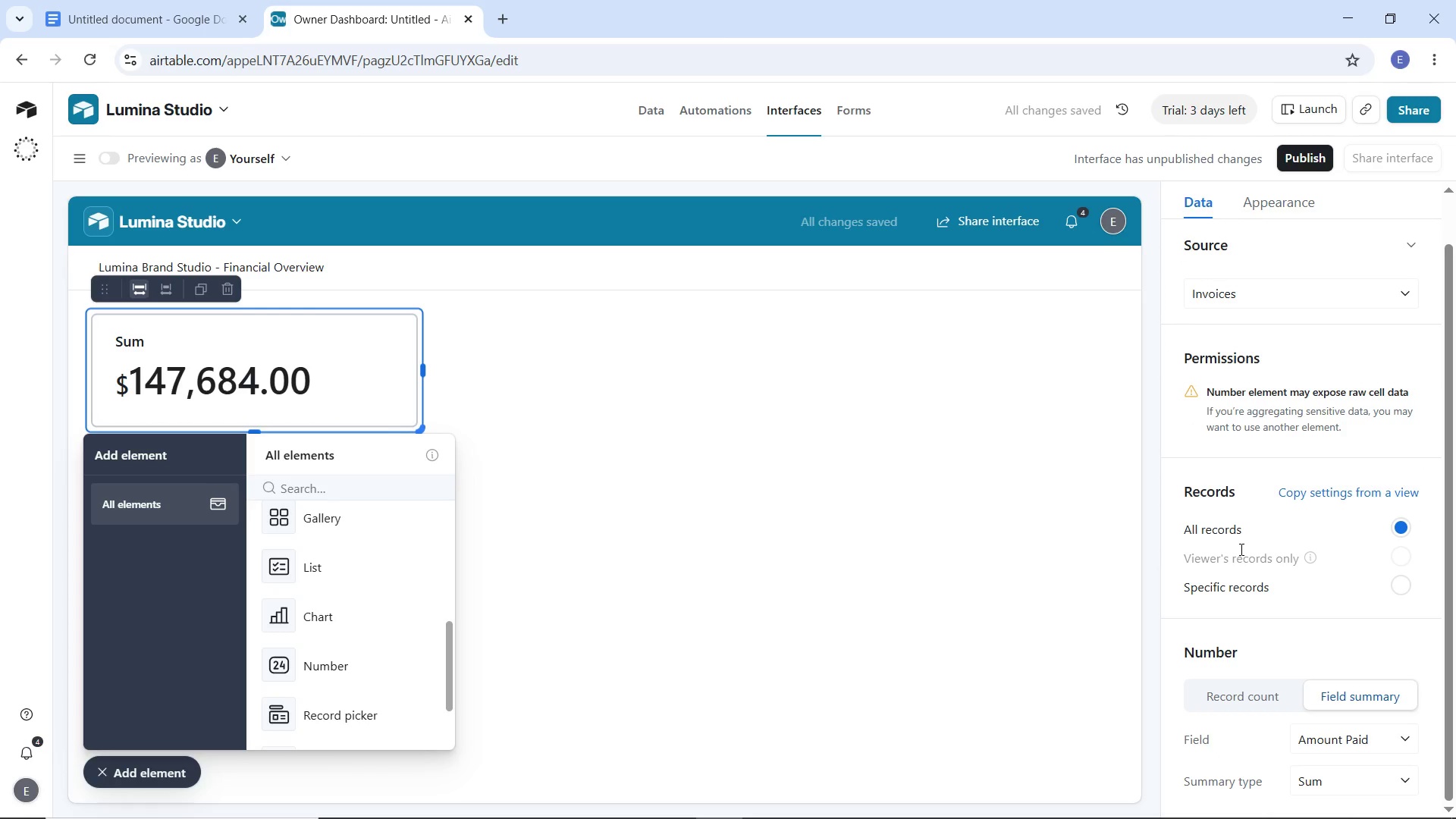 
scroll: coordinate [1241, 588], scroll_direction: up, amount: 5.0
 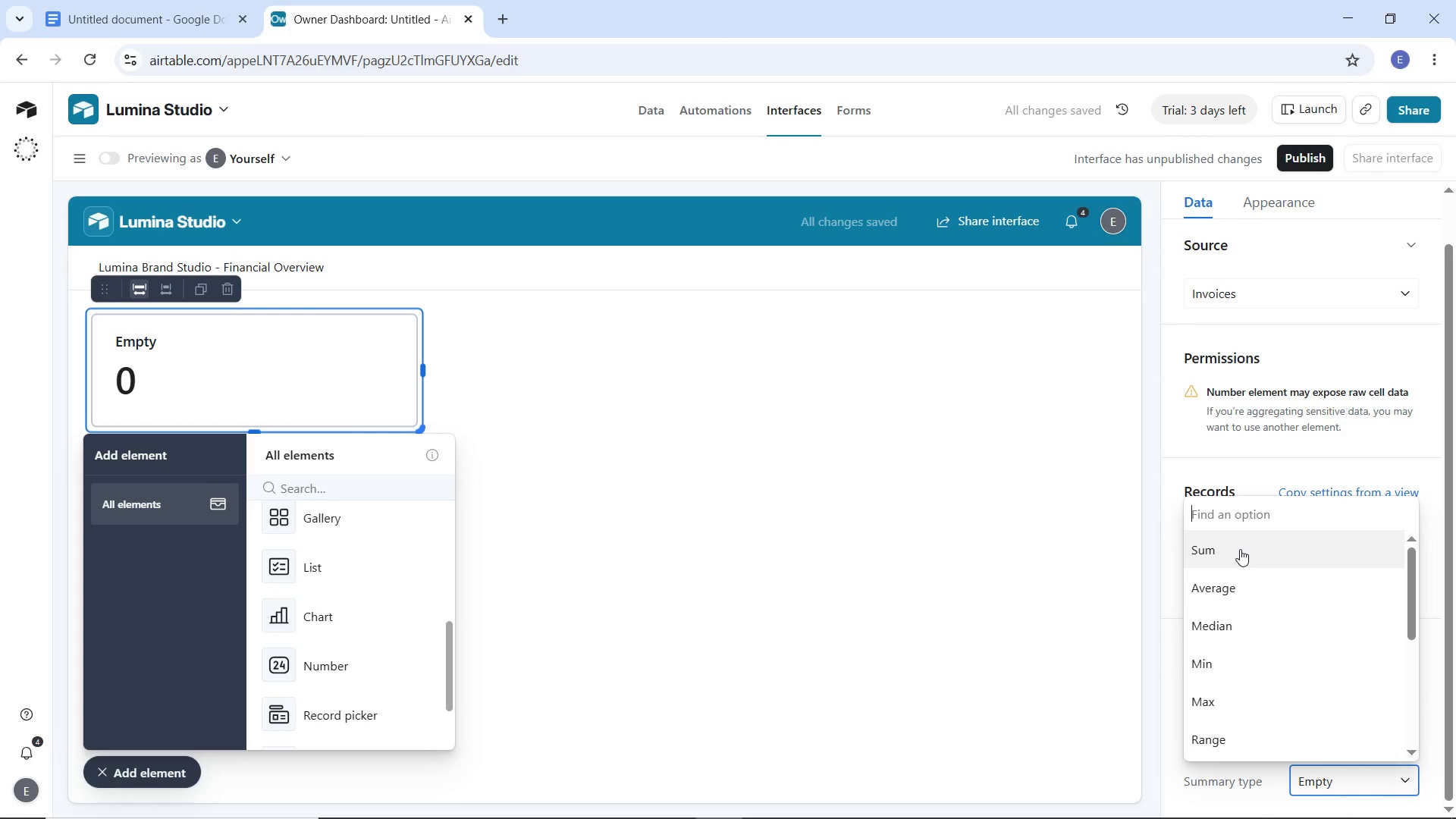 
wait(9.52)
 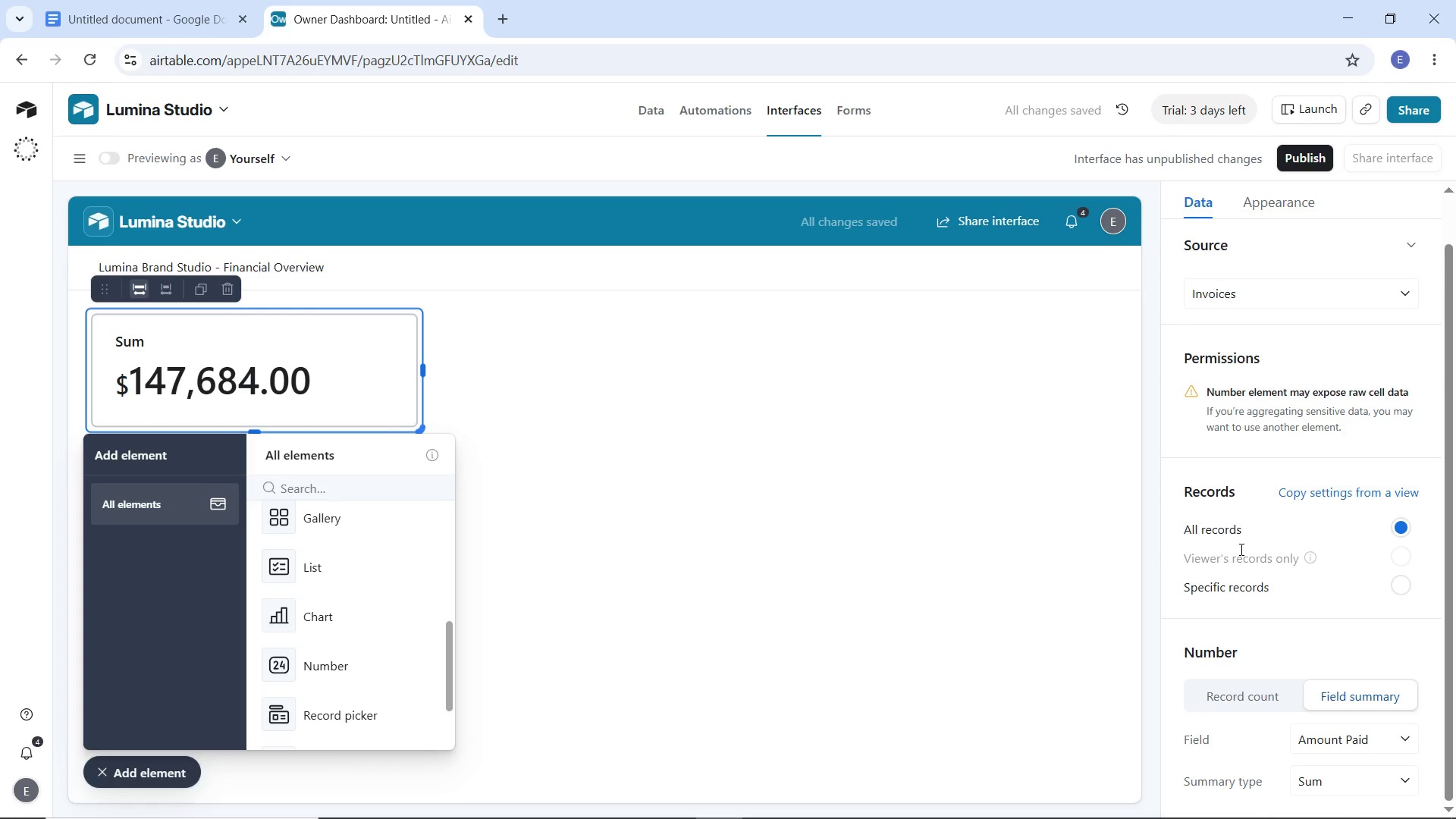 
left_click([1307, 198])
 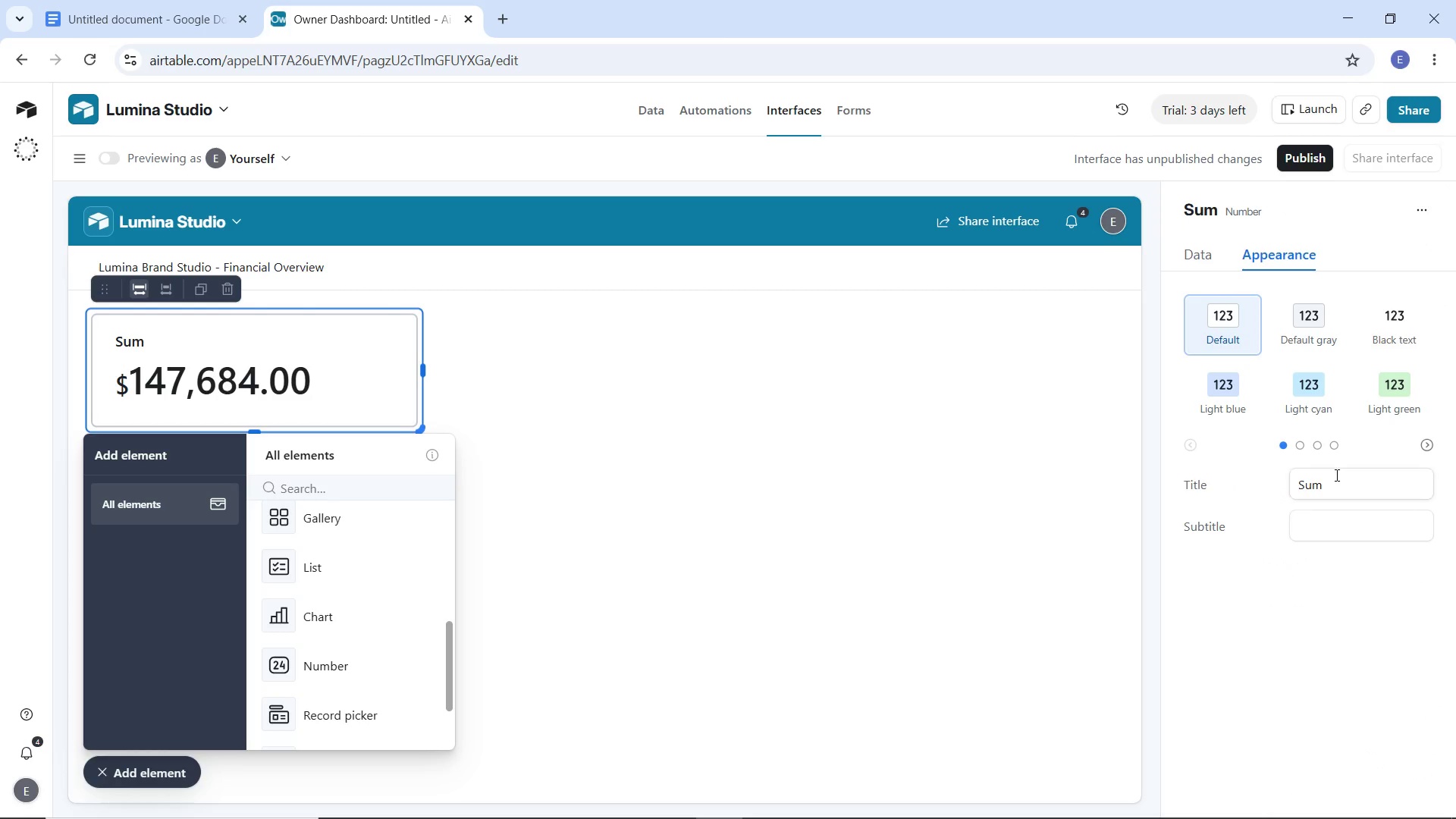 
left_click_drag(start_coordinate=[1335, 485], to_coordinate=[1260, 485])
 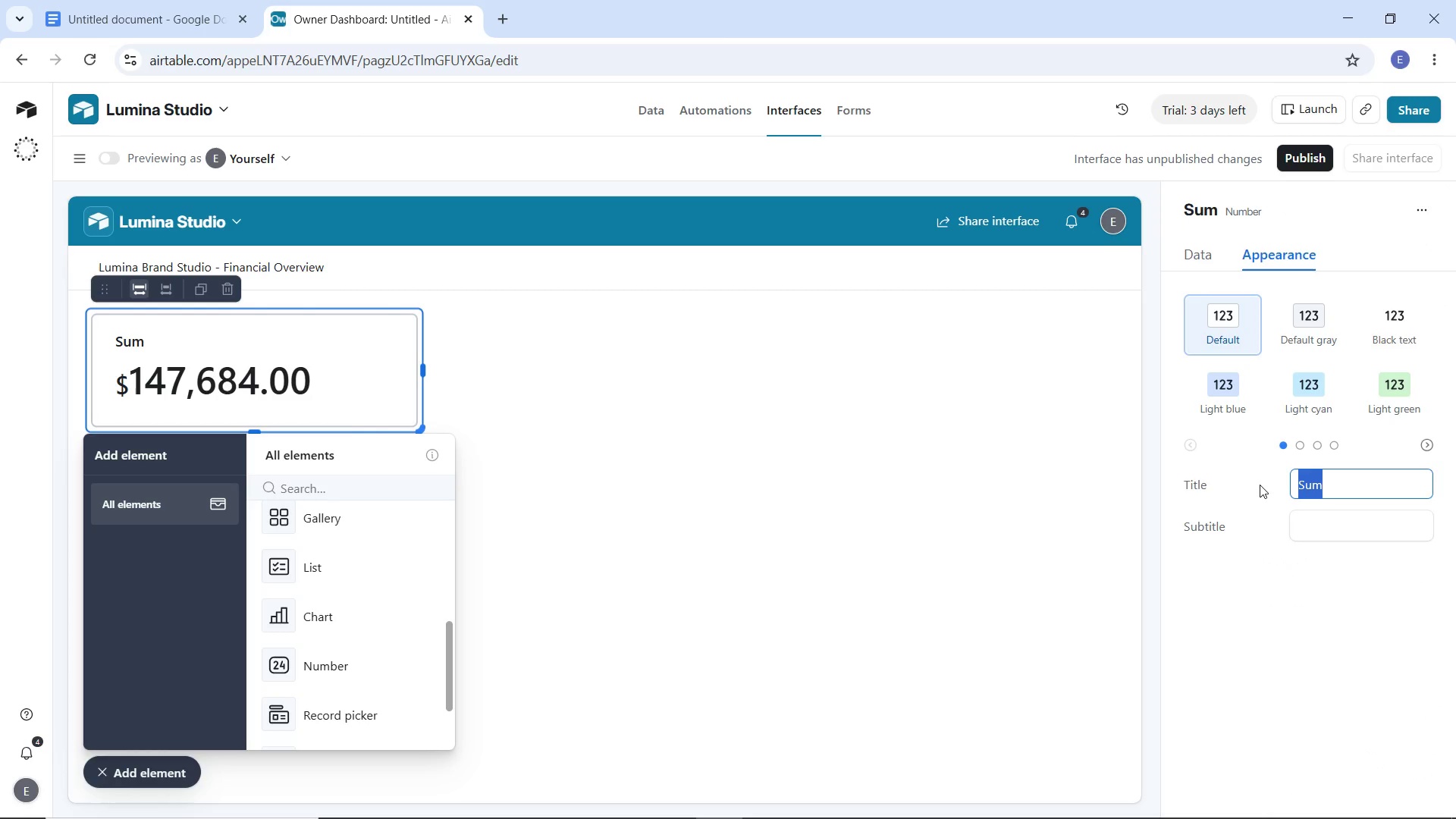 
type(Tota)
 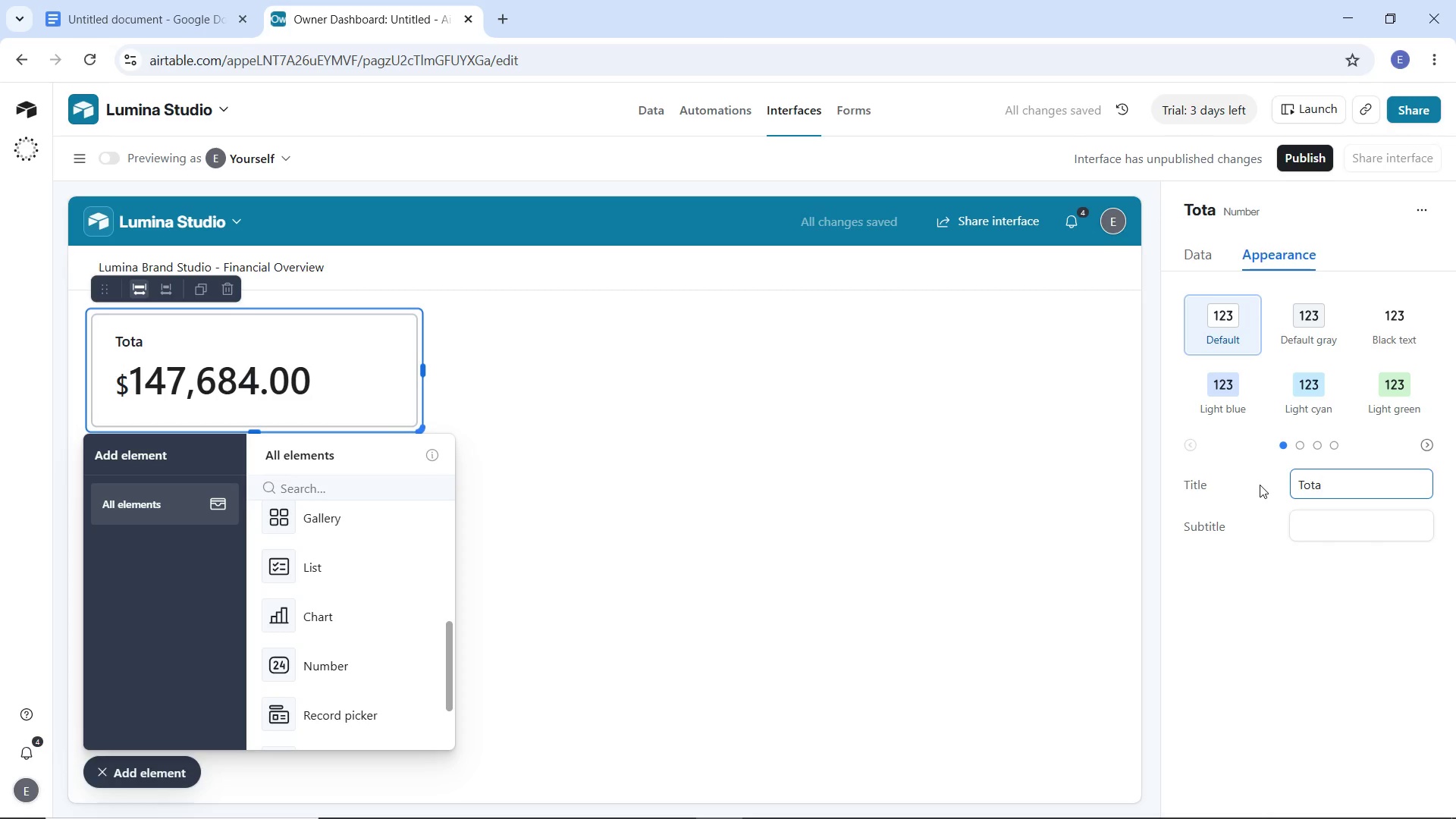 
type(l Revenue Earned)
 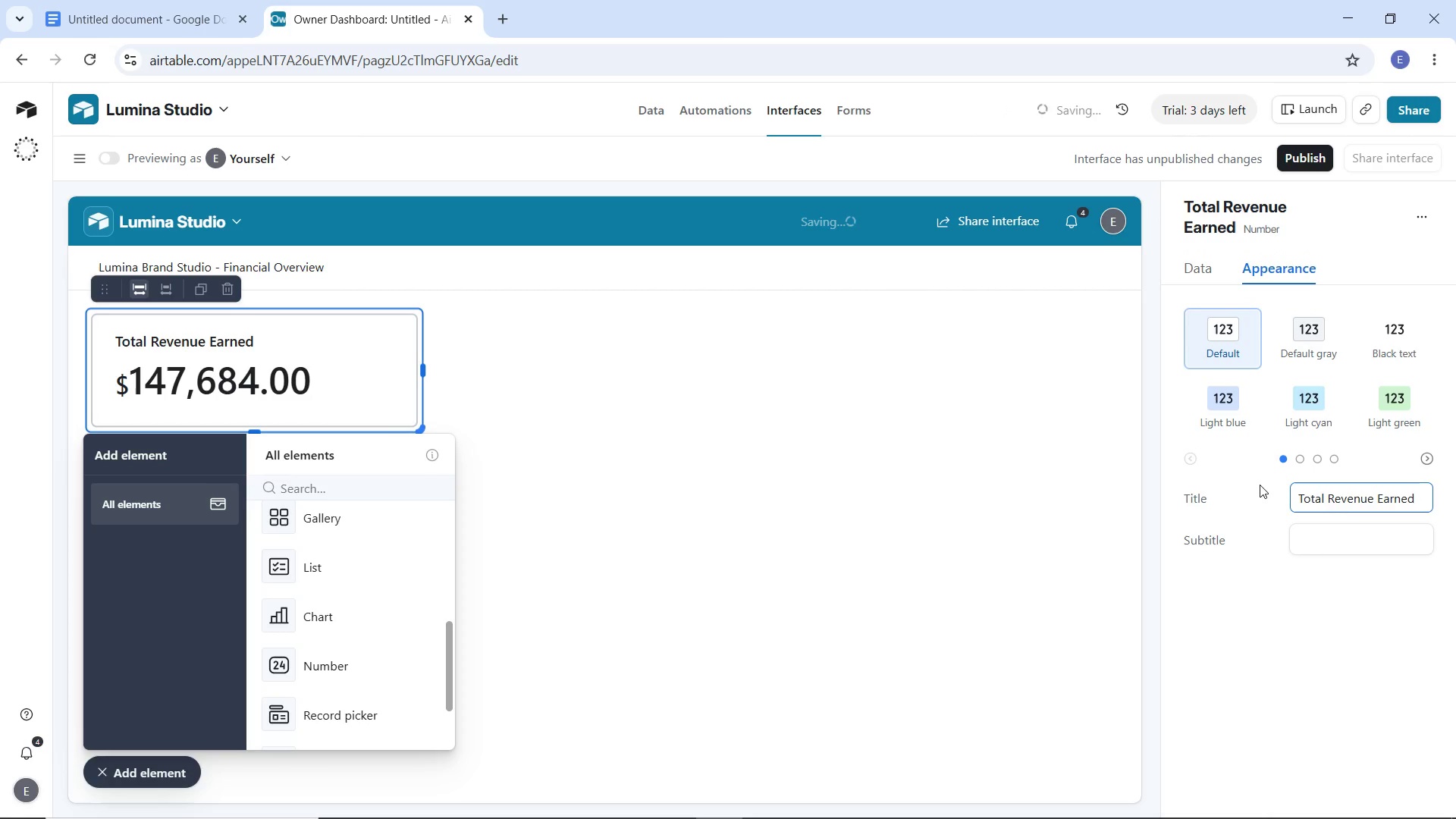 
left_click([1306, 406])
 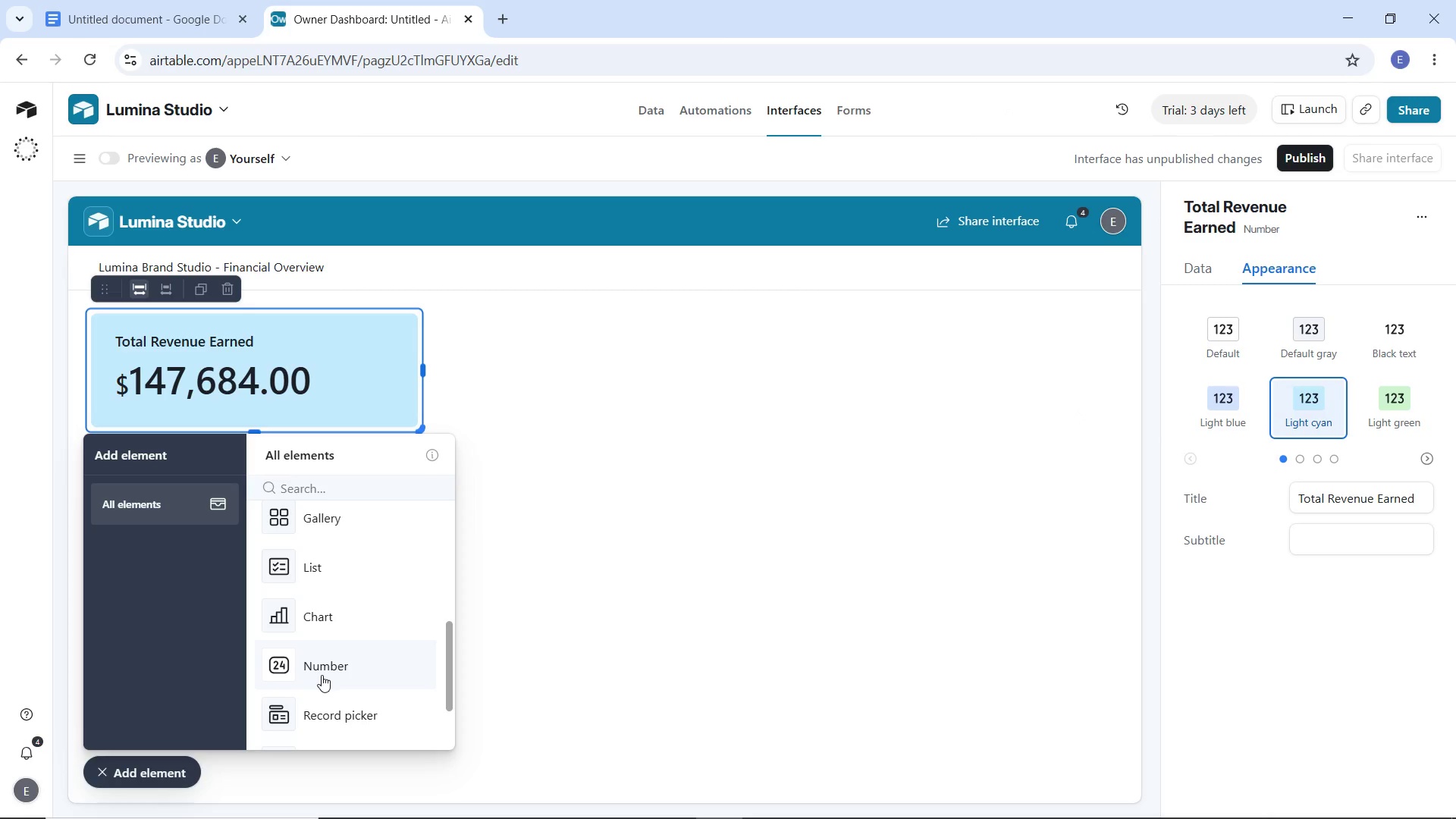 
wait(14.05)
 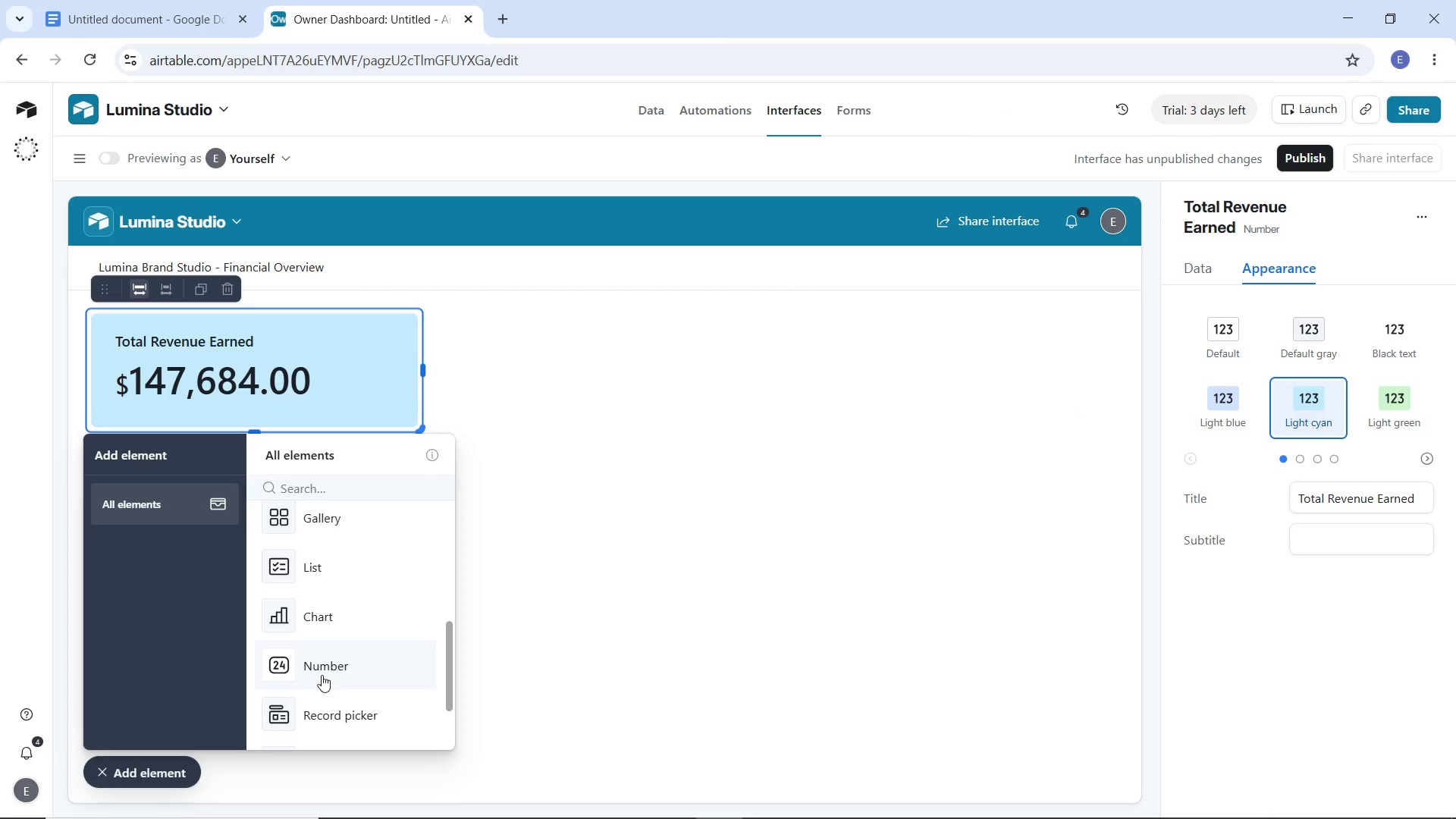 
left_click([390, 652])
 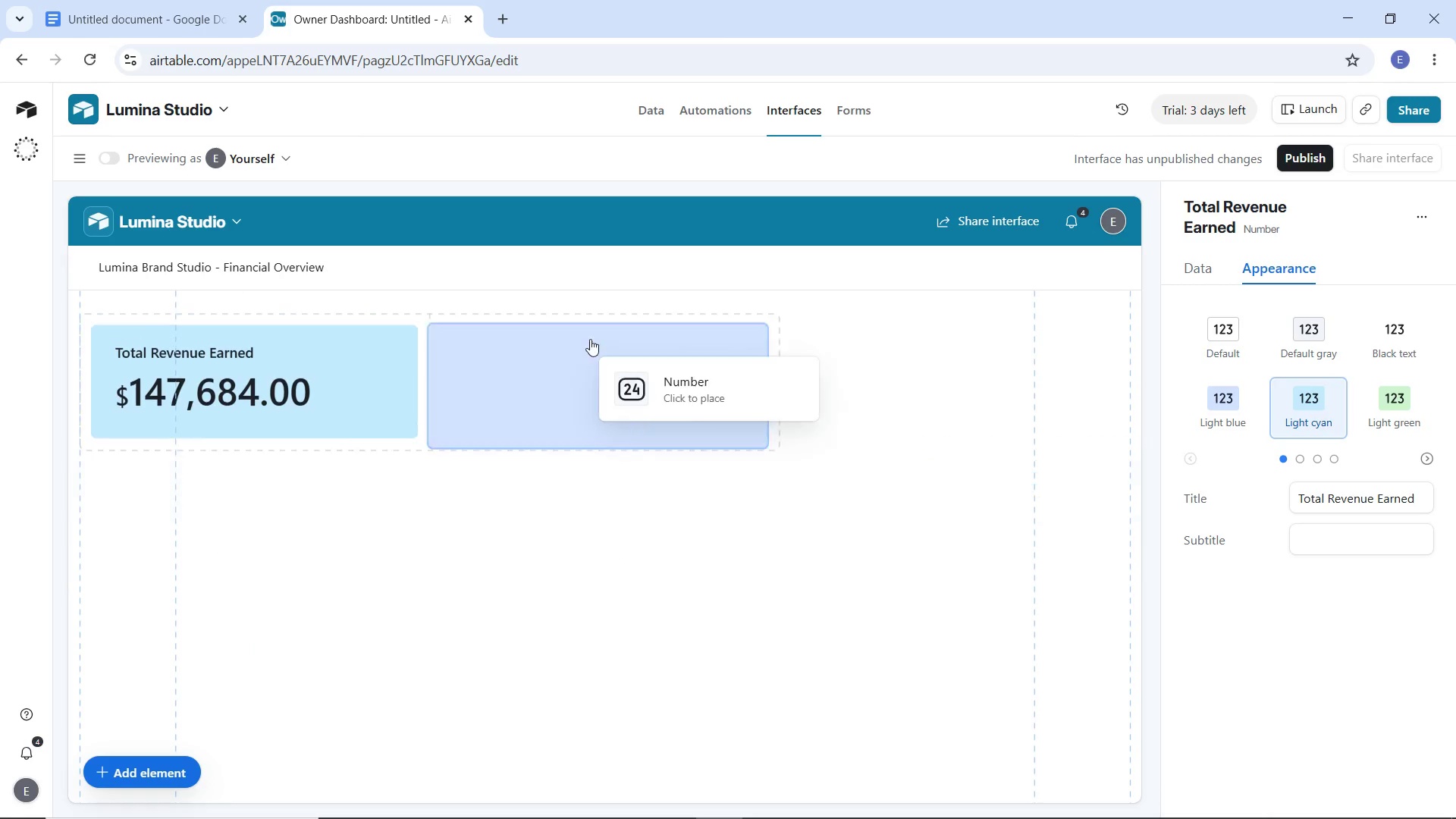 
left_click([590, 339])
 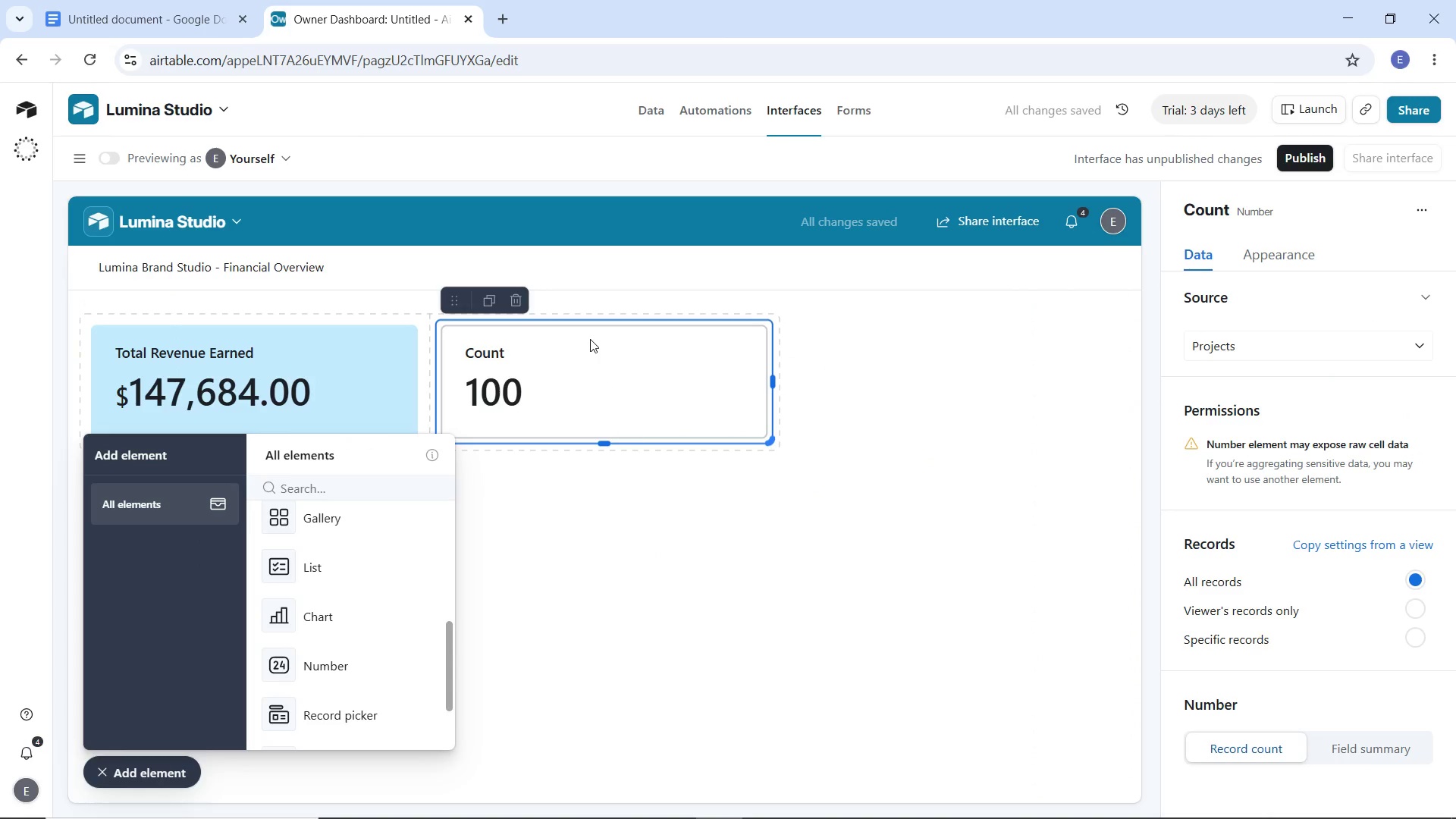 
wait(10.0)
 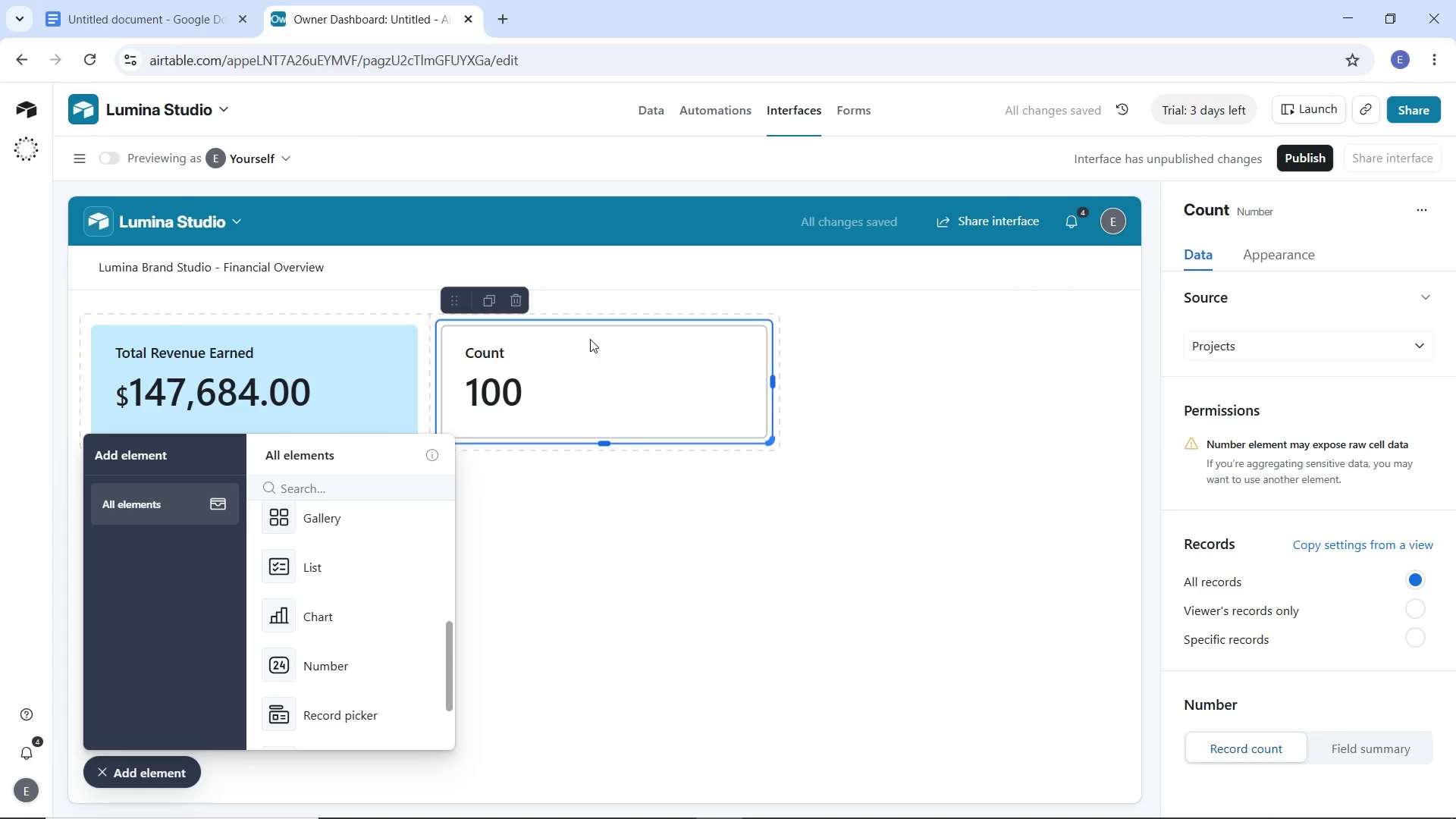 
left_click([1285, 350])
 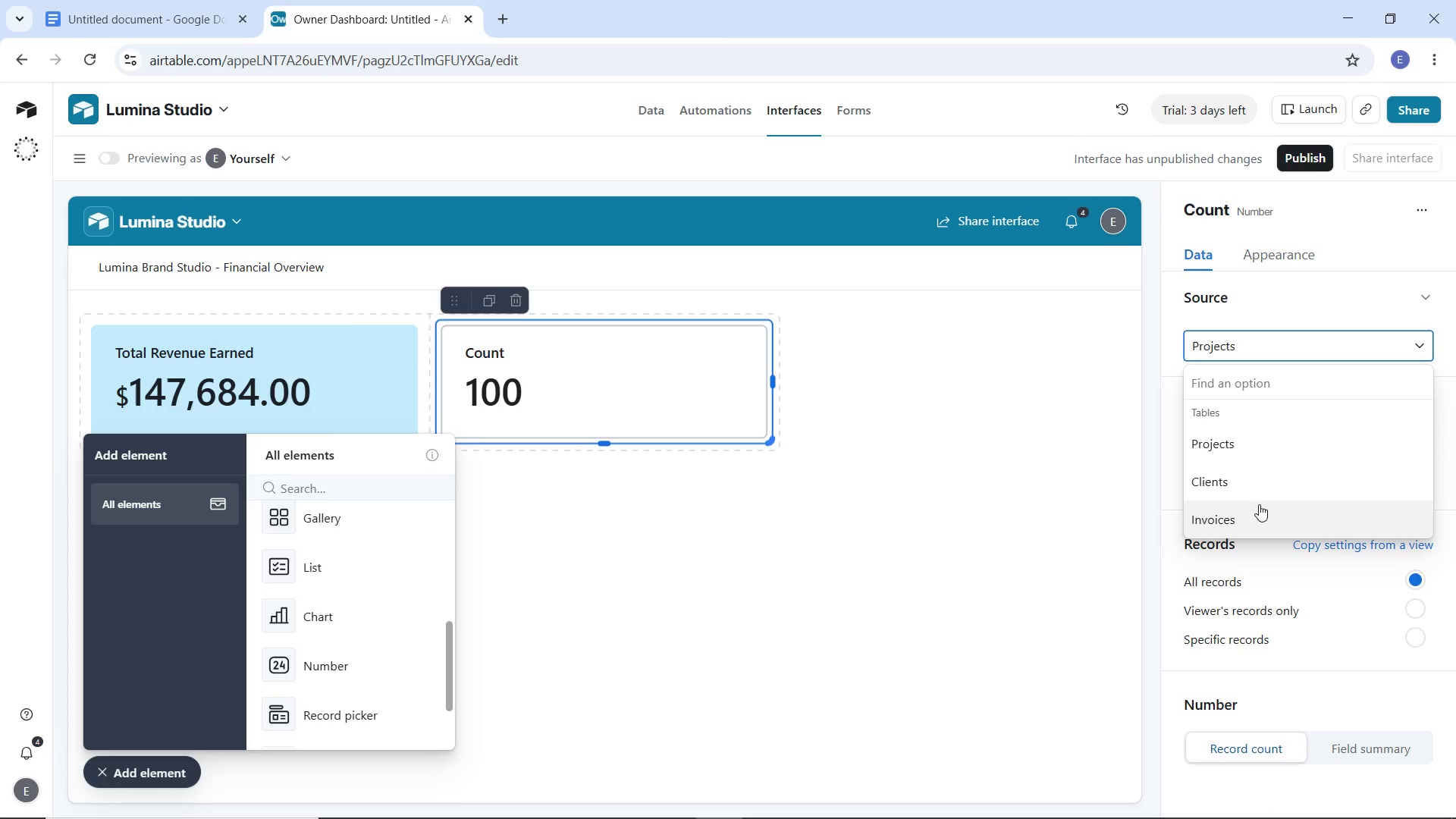 
left_click([1259, 504])
 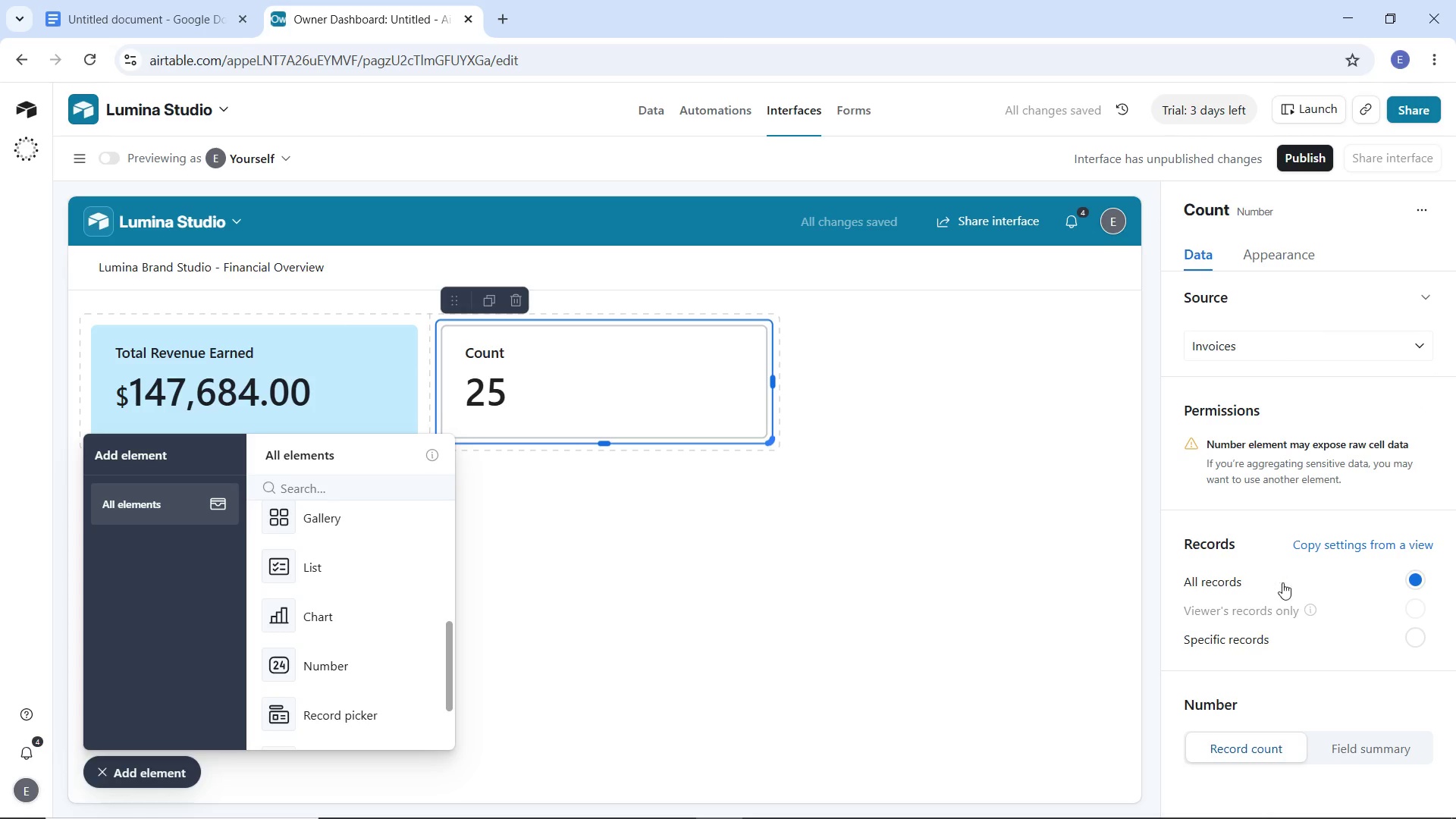 
left_click([1354, 751])
 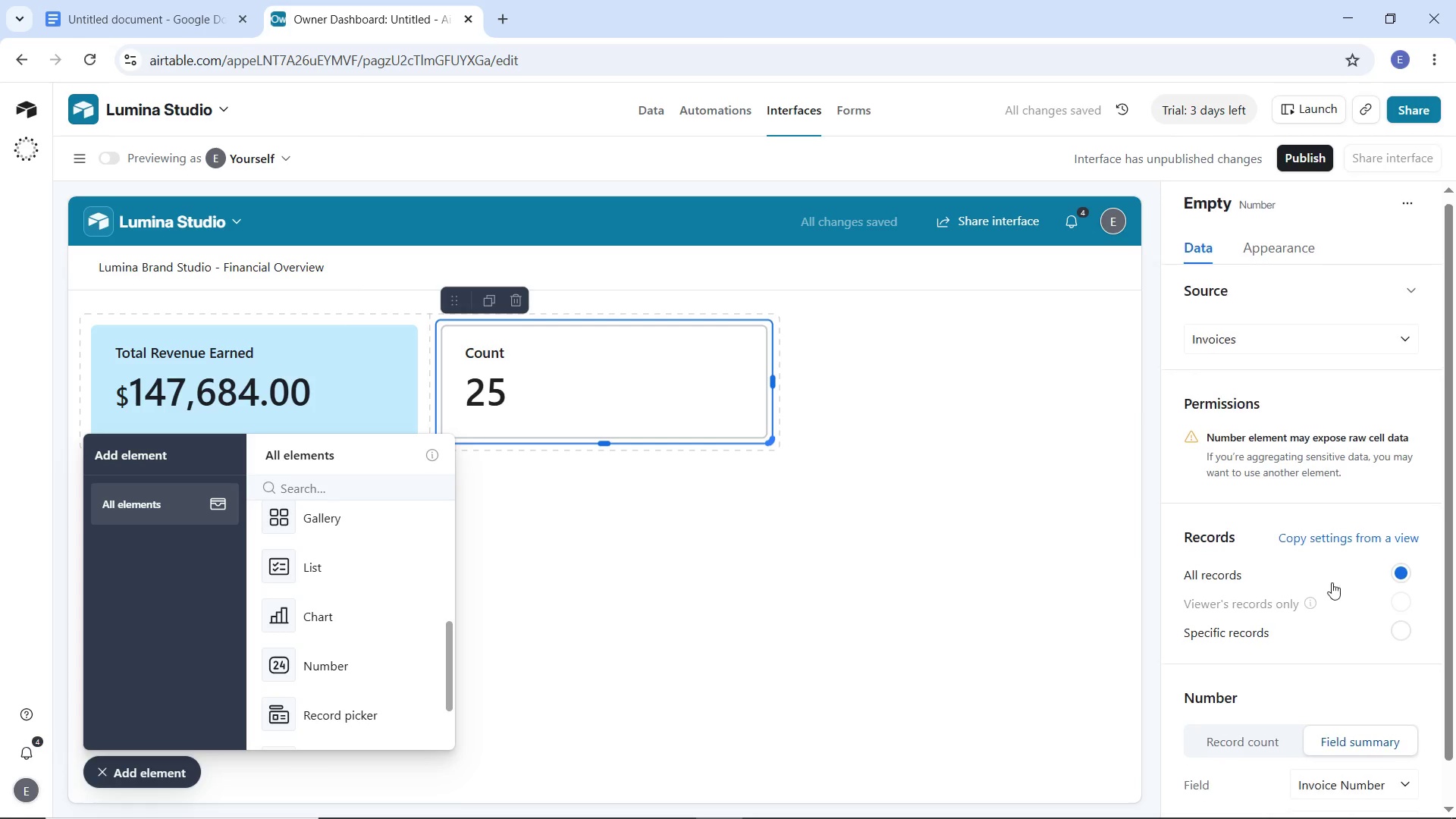 
scroll: coordinate [1336, 576], scroll_direction: down, amount: 3.0
 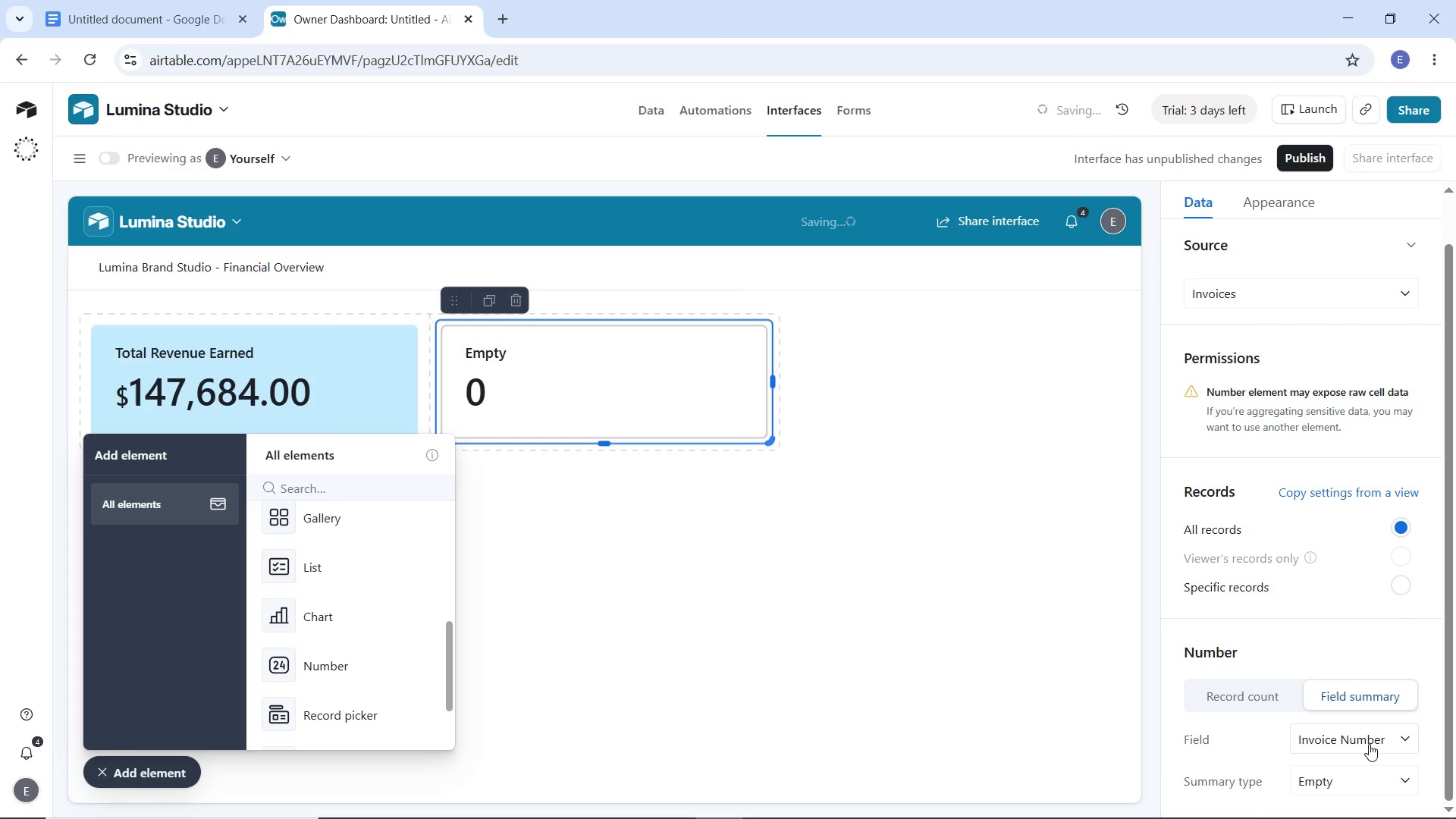 
left_click([1369, 744])
 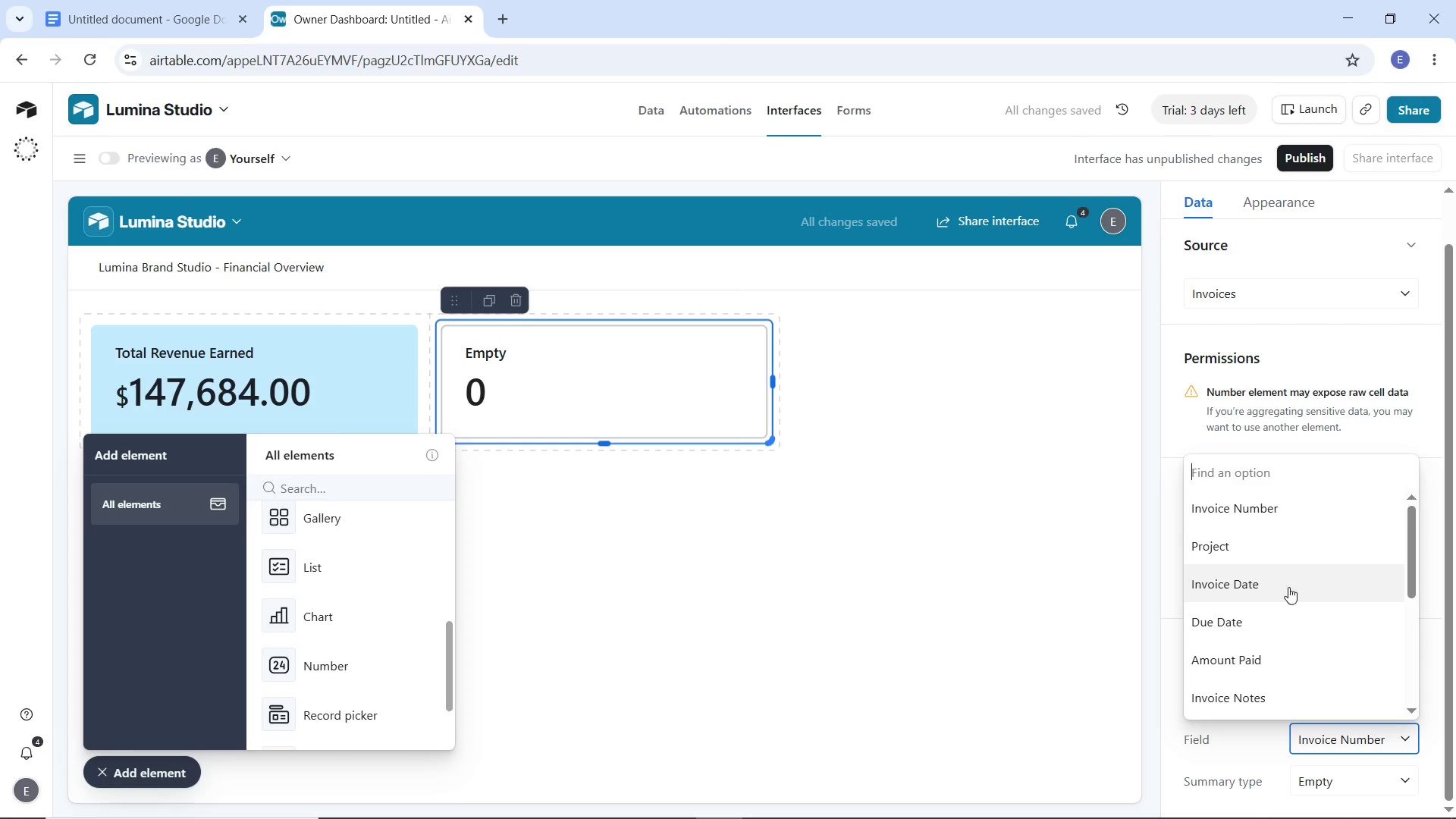 
scroll: coordinate [1273, 628], scroll_direction: down, amount: 6.0
 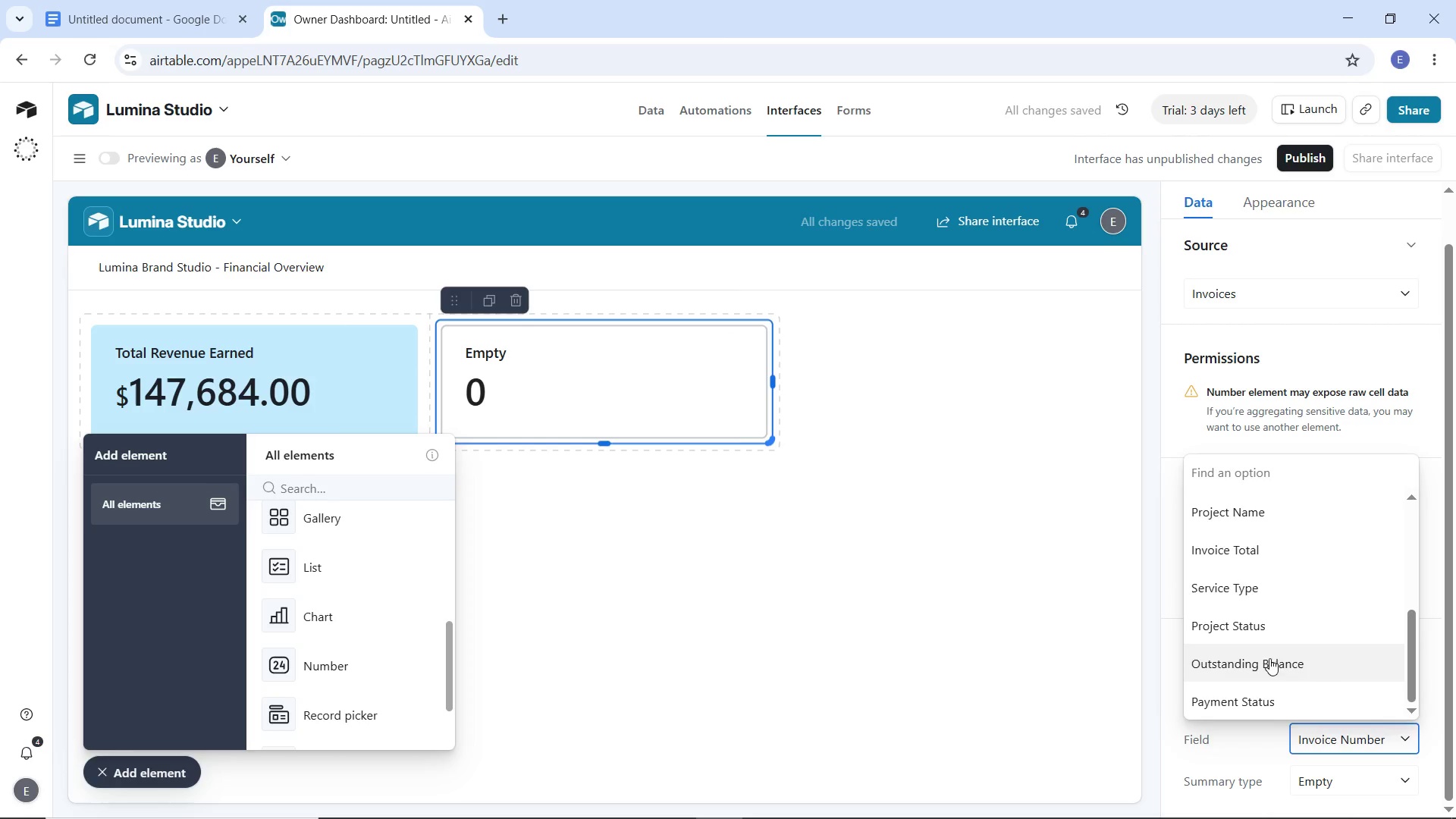 
left_click([1269, 658])
 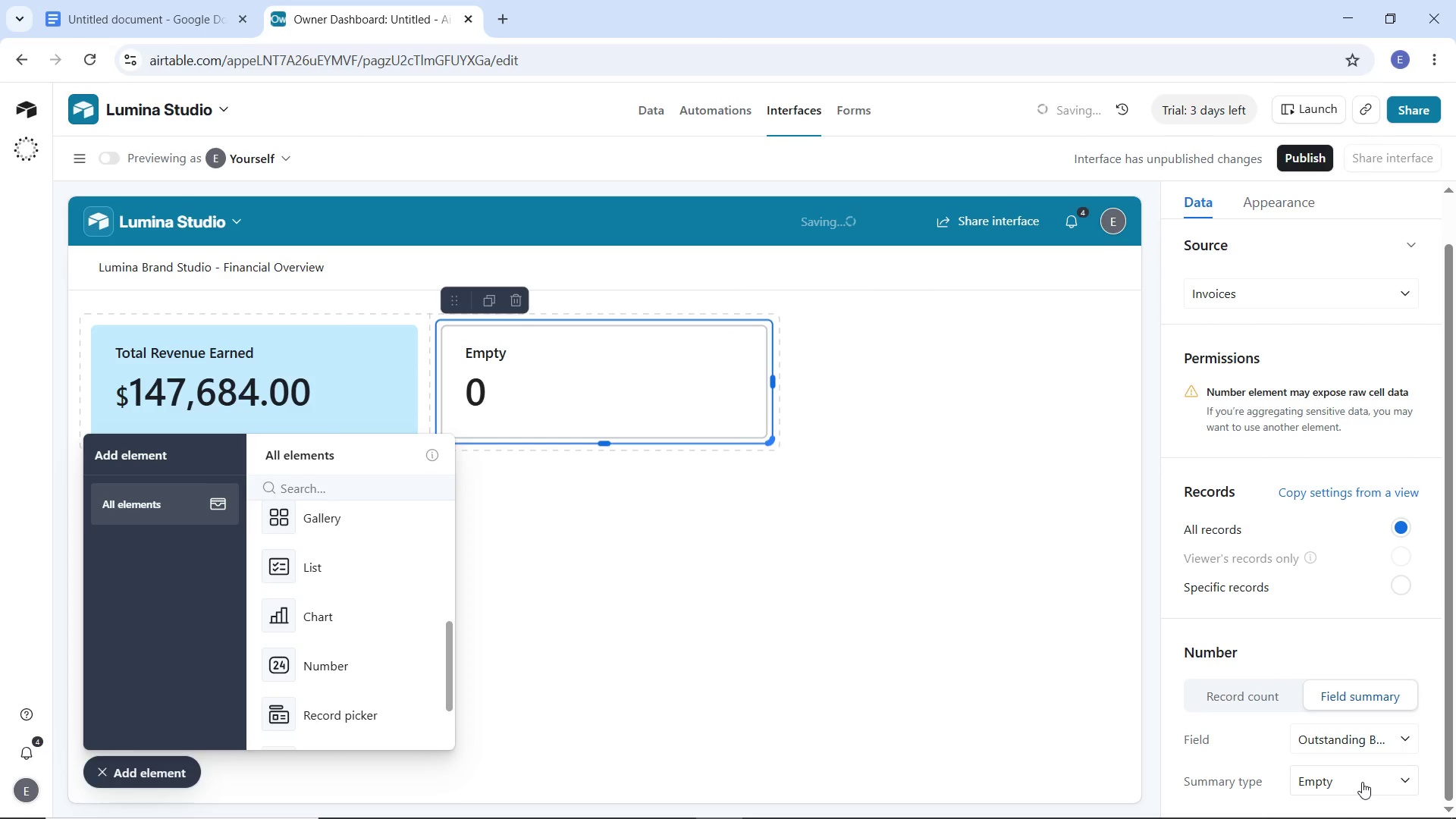 
left_click([1362, 782])
 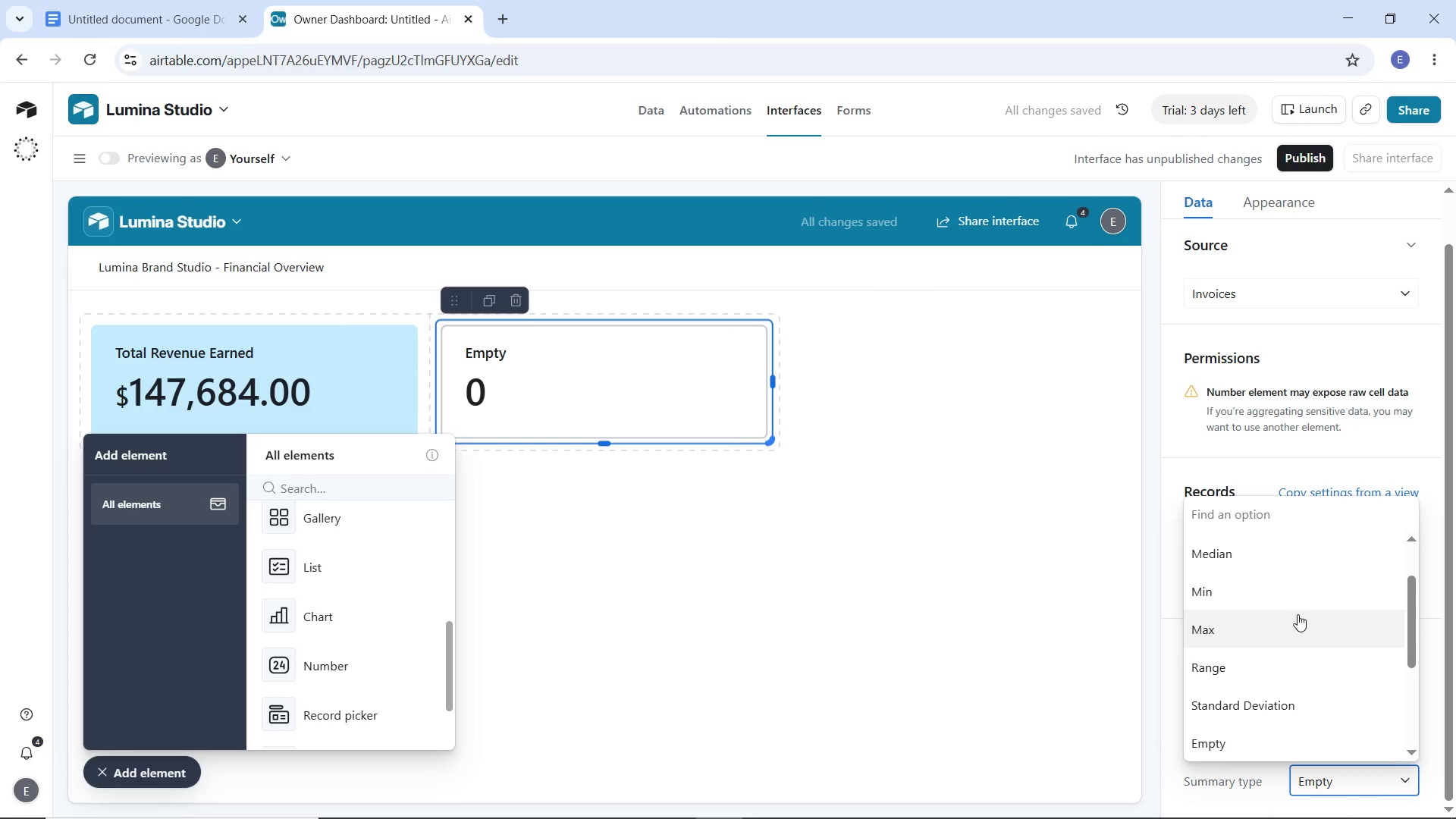 
left_click([1222, 552])
 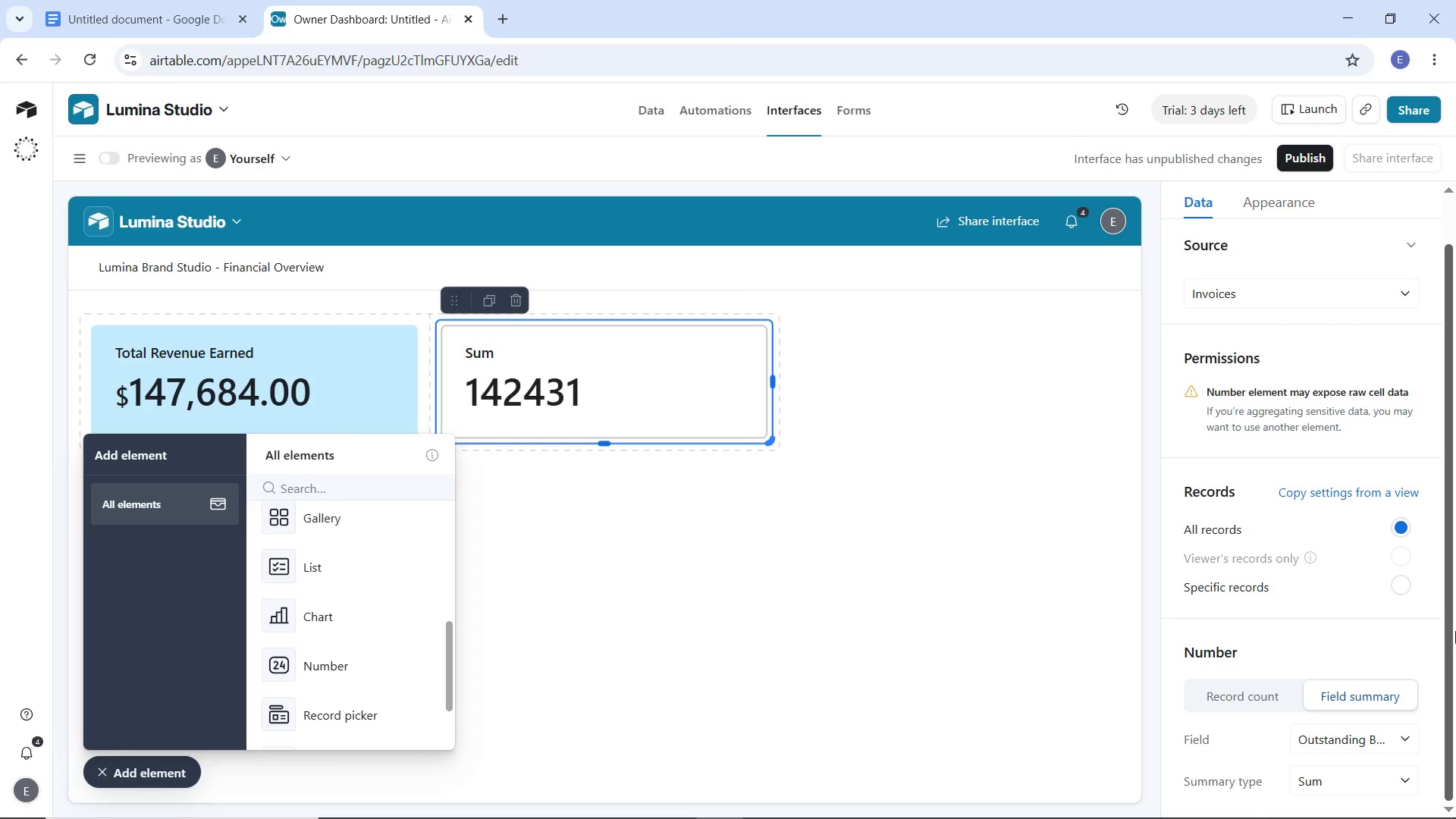 
scroll: coordinate [1234, 572], scroll_direction: up, amount: 7.0
 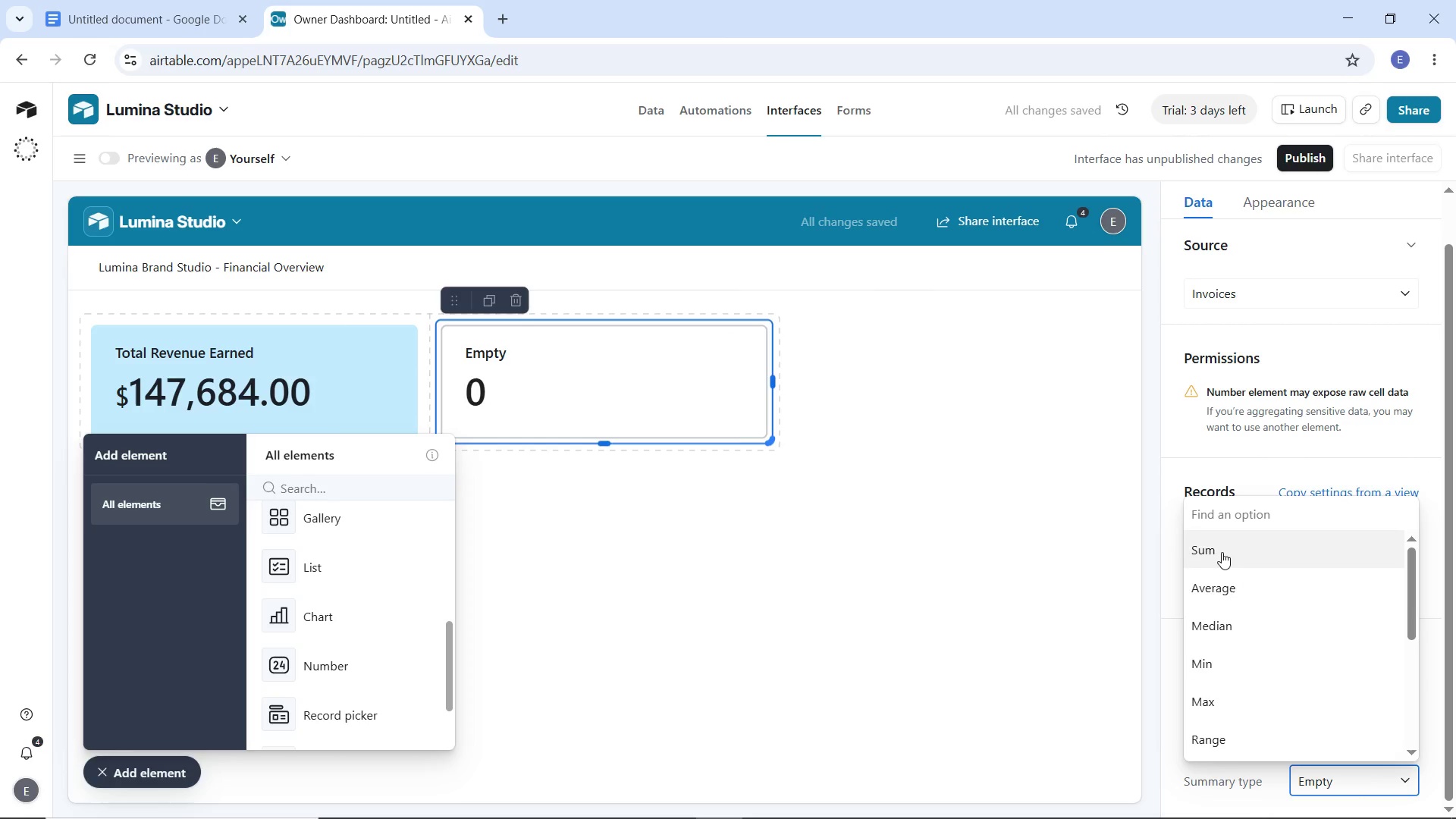 
wait(62.44)
 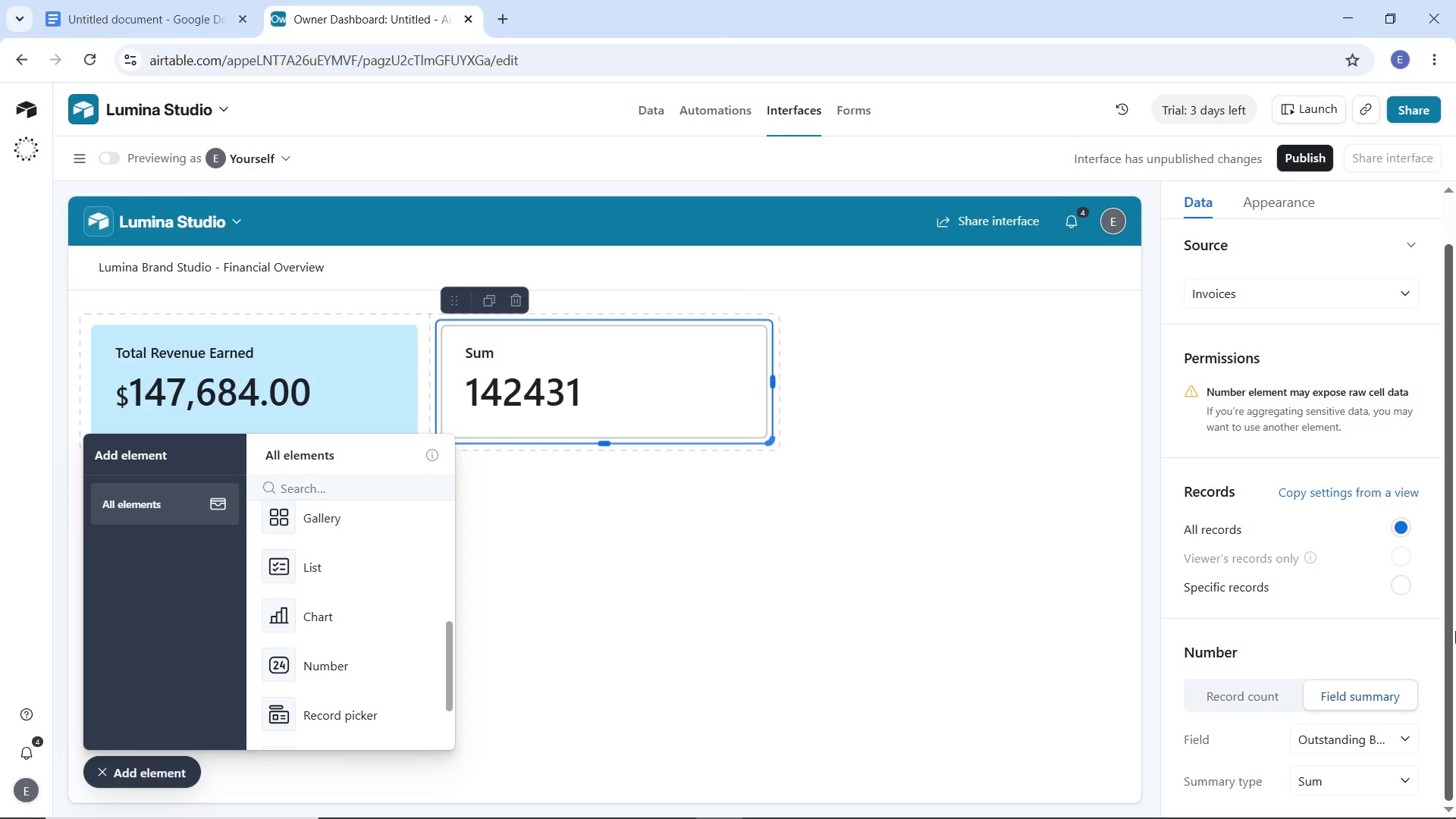 
scroll: coordinate [1259, 610], scroll_direction: down, amount: 2.0
 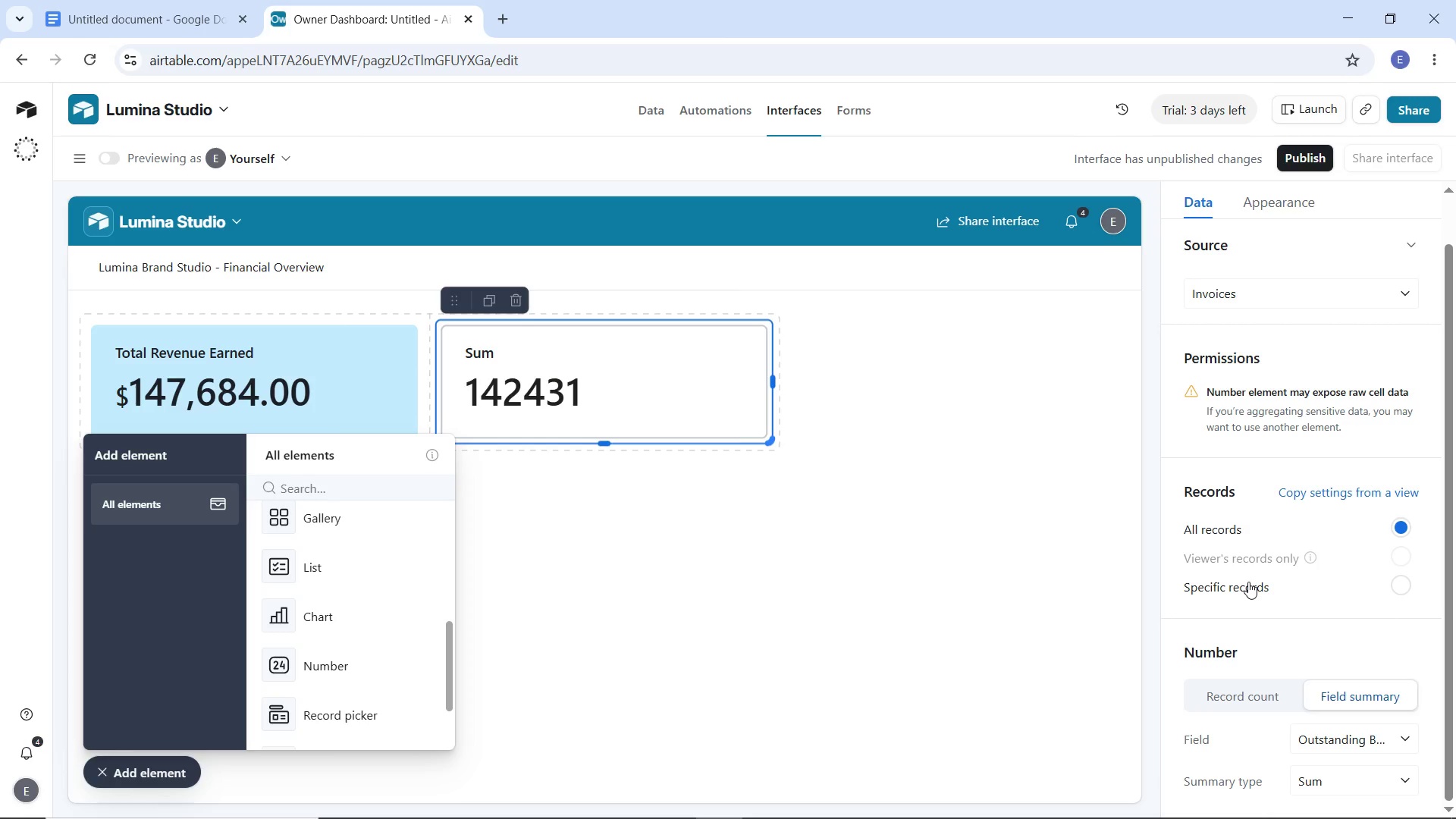 
left_click([1248, 582])
 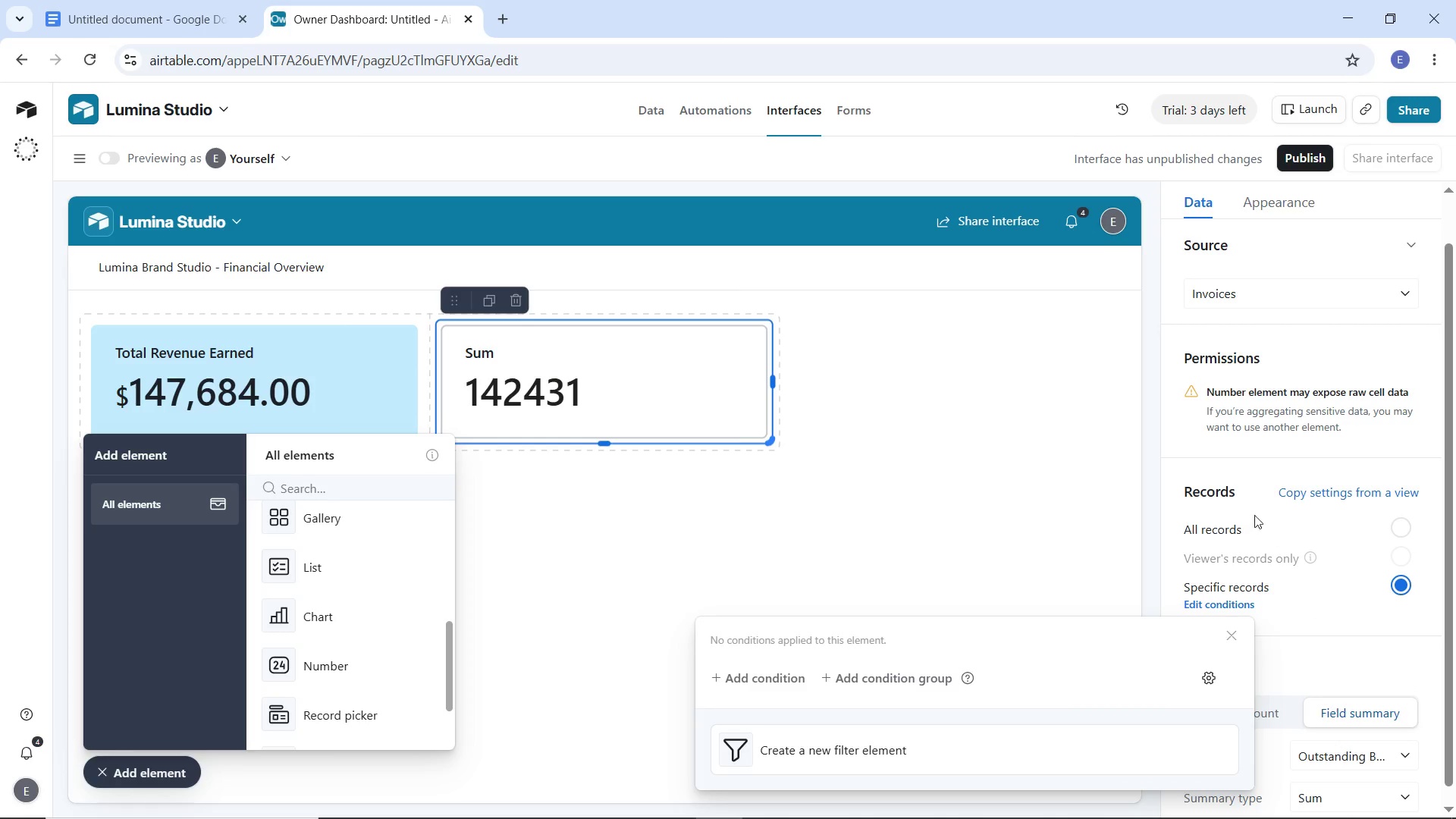 
scroll: coordinate [1251, 519], scroll_direction: down, amount: 2.0
 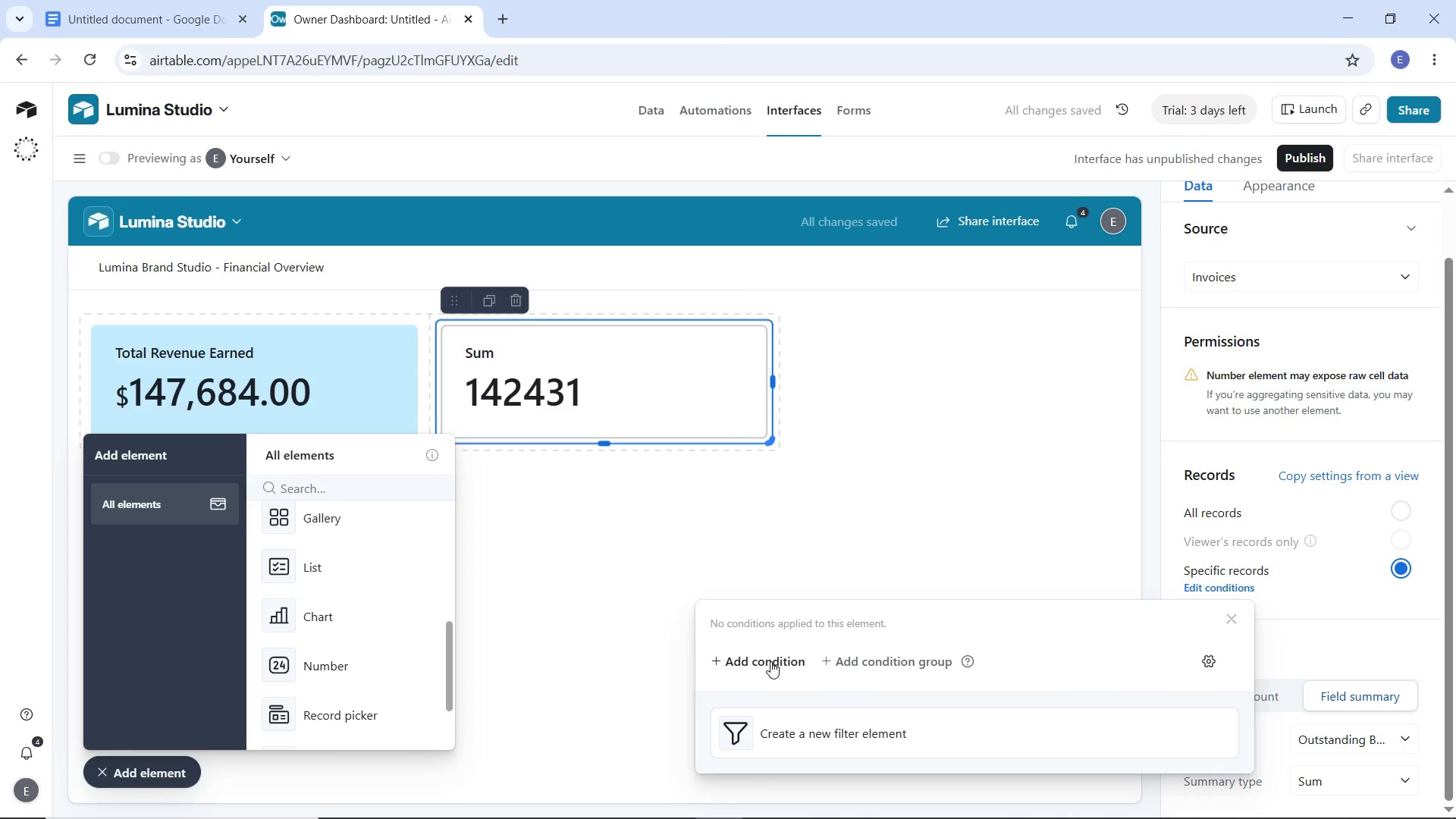 
left_click([770, 661])
 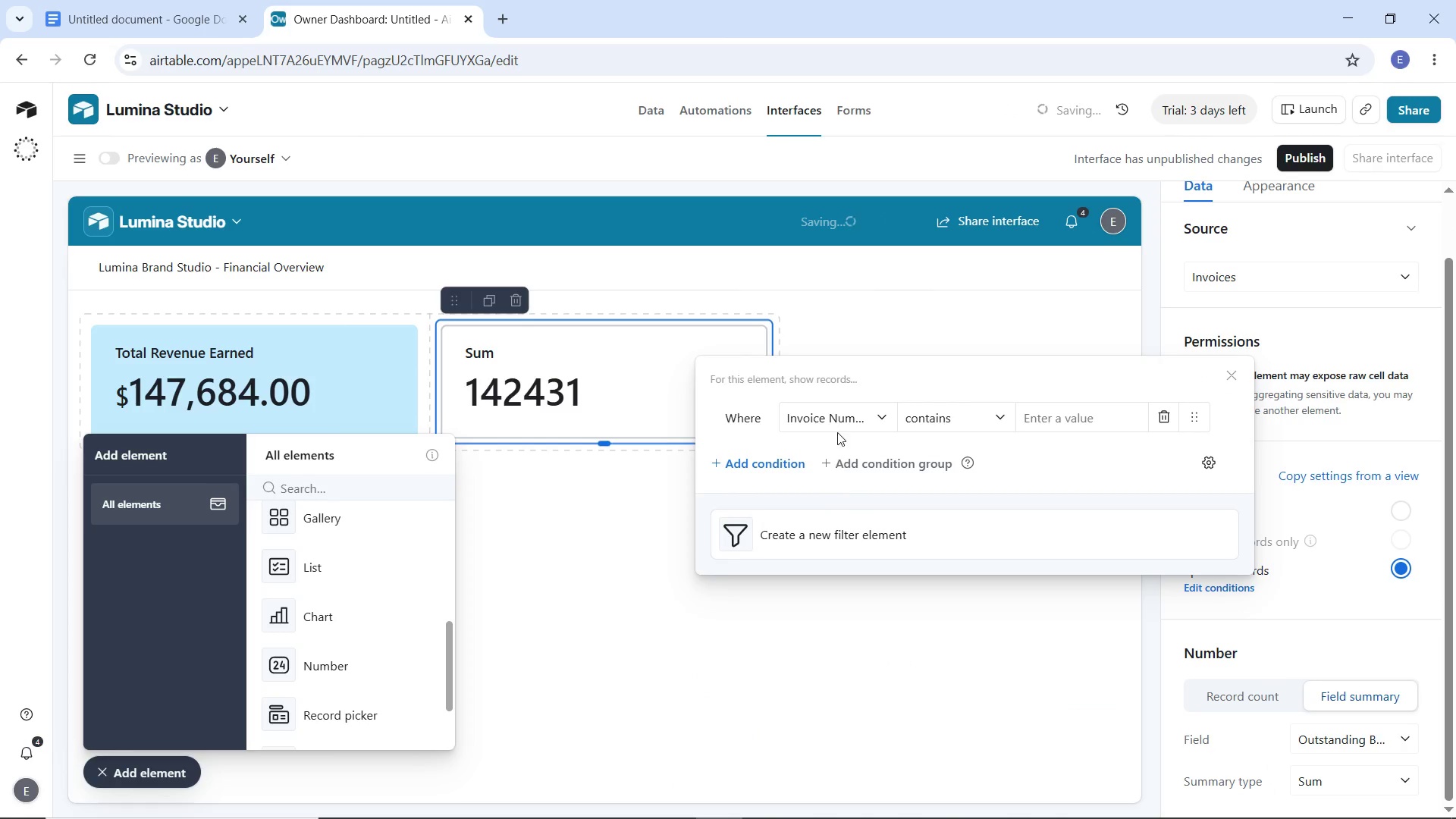 
left_click([834, 419])
 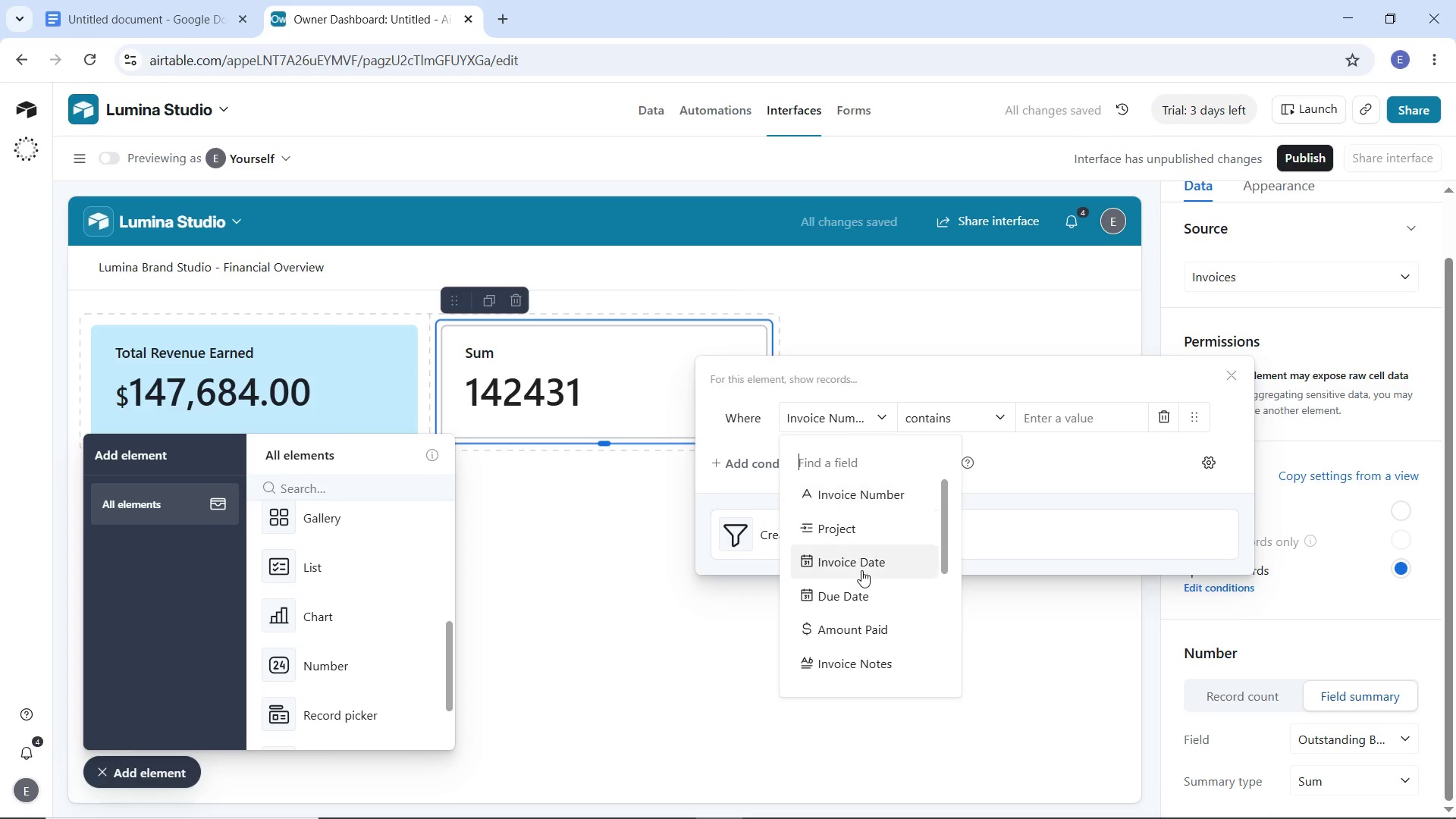 
scroll: coordinate [862, 577], scroll_direction: down, amount: 4.0
 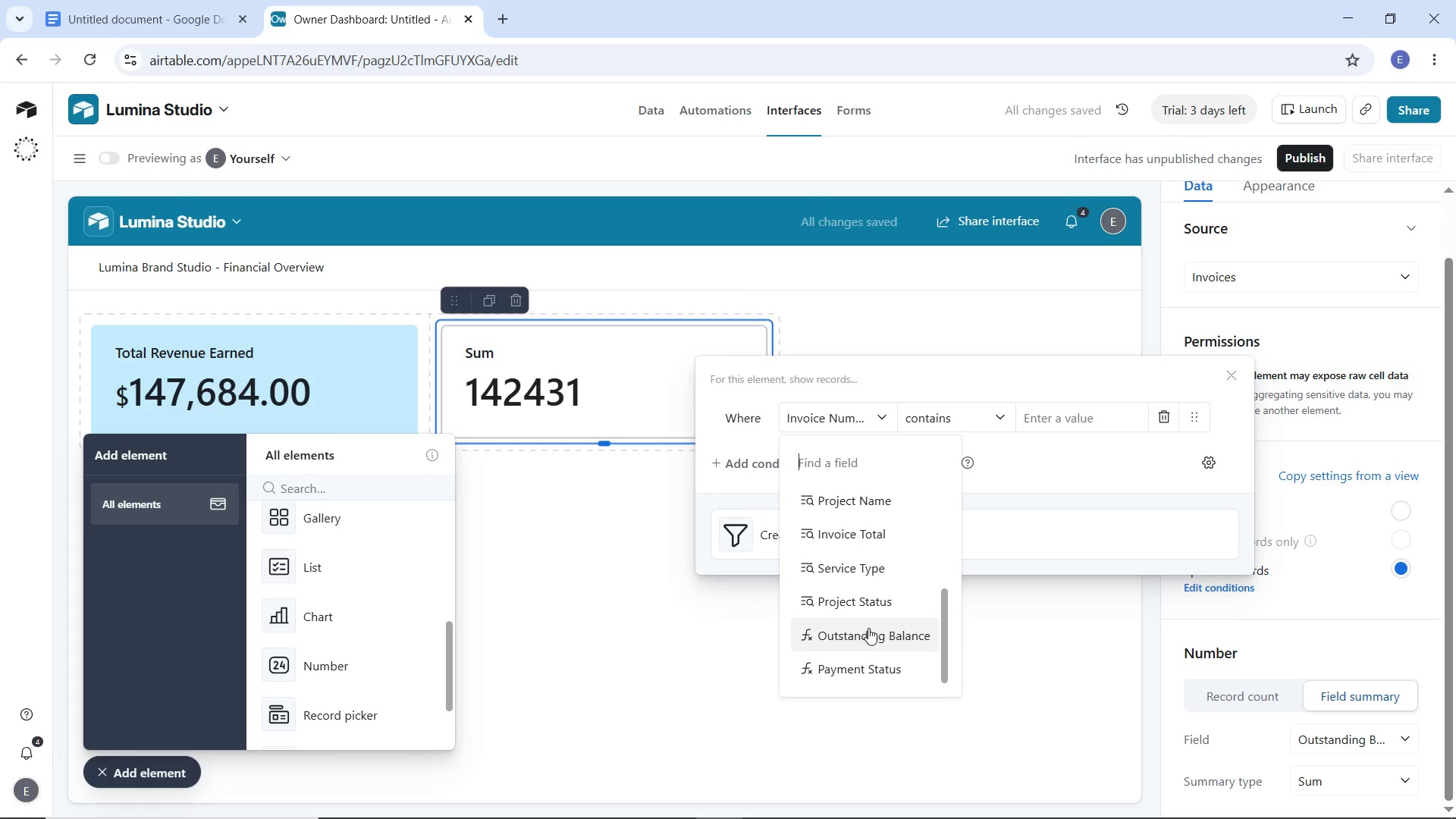 
left_click([868, 628])
 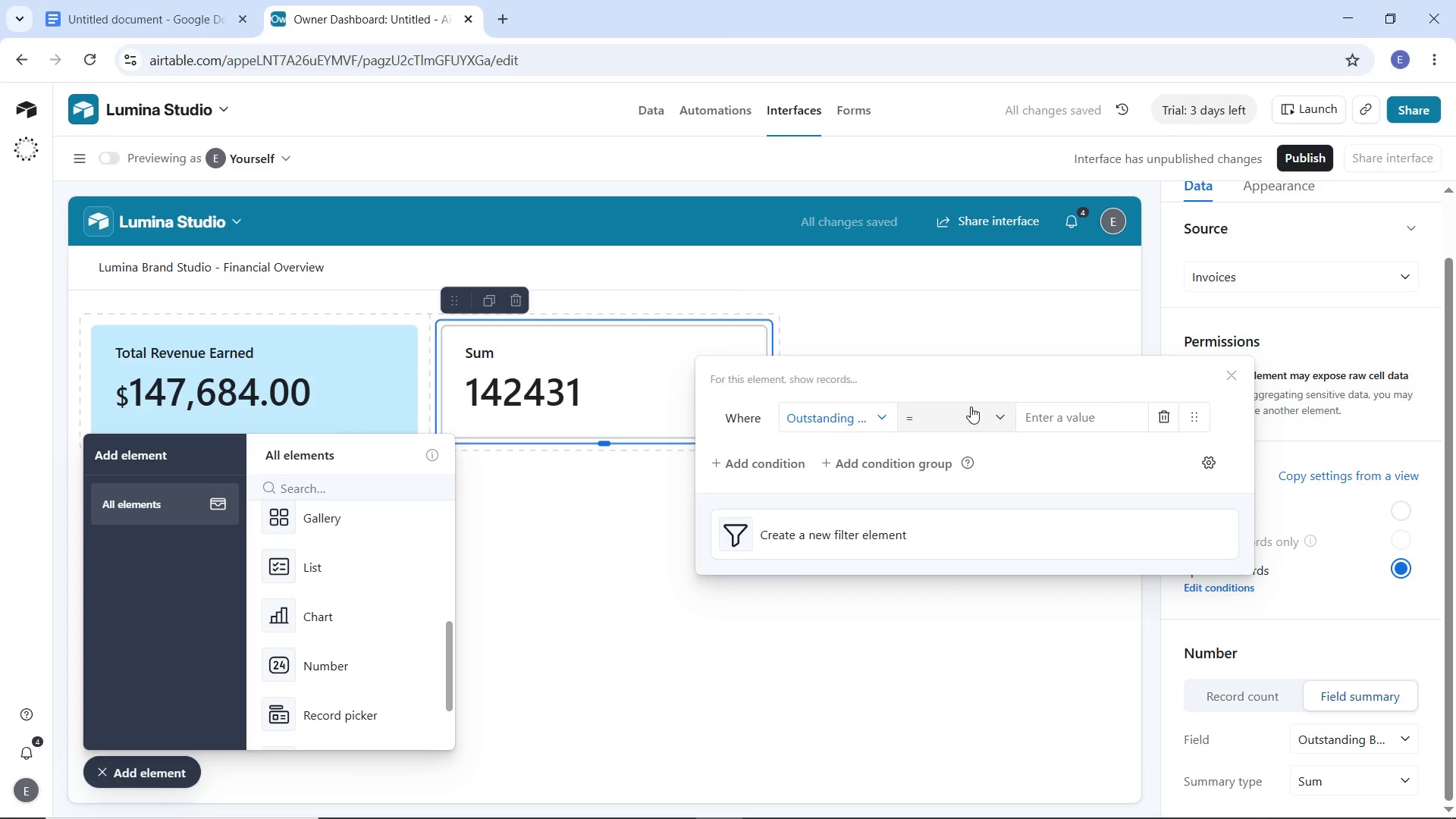 
left_click([971, 406])
 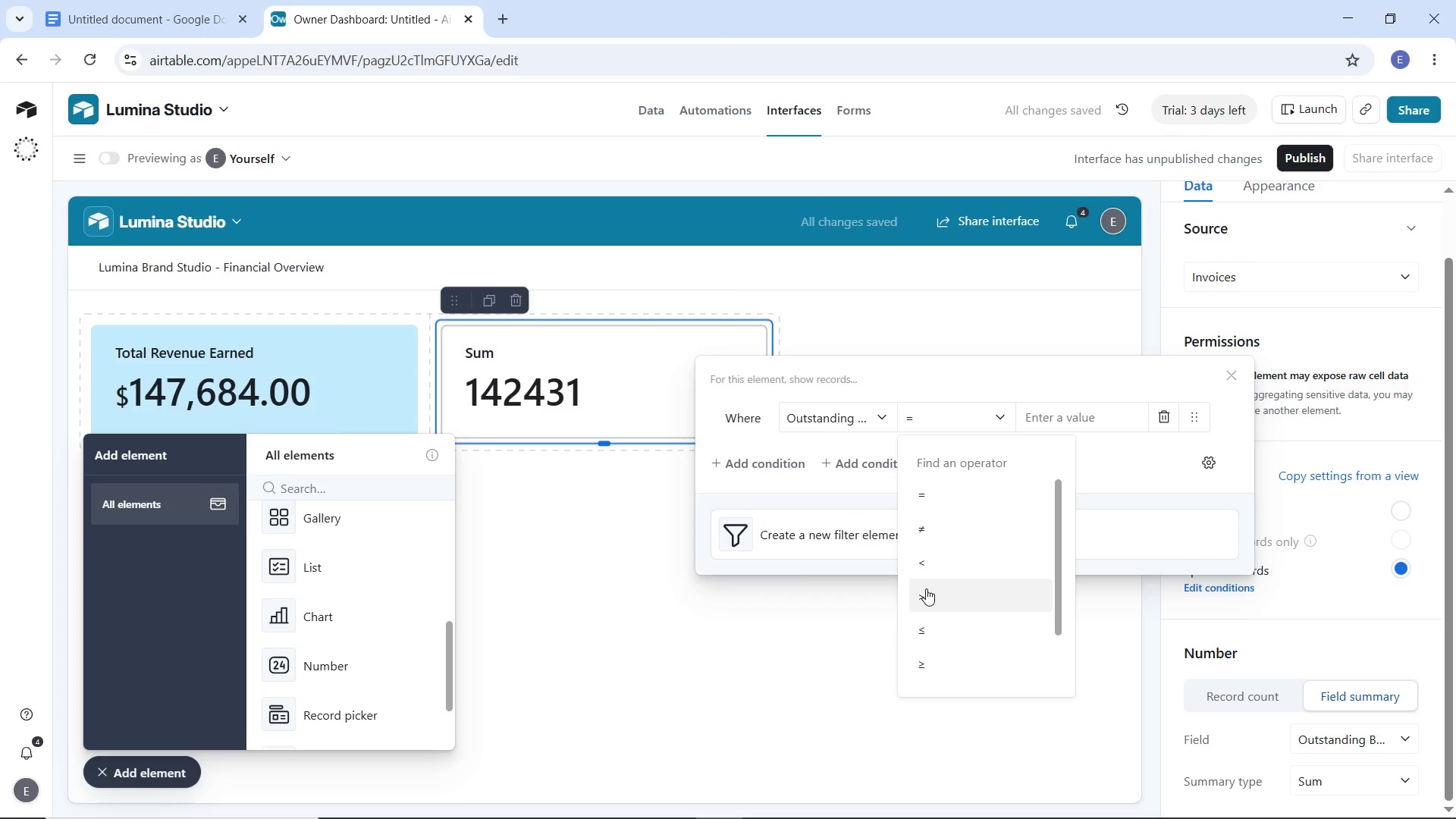 
left_click([926, 588])
 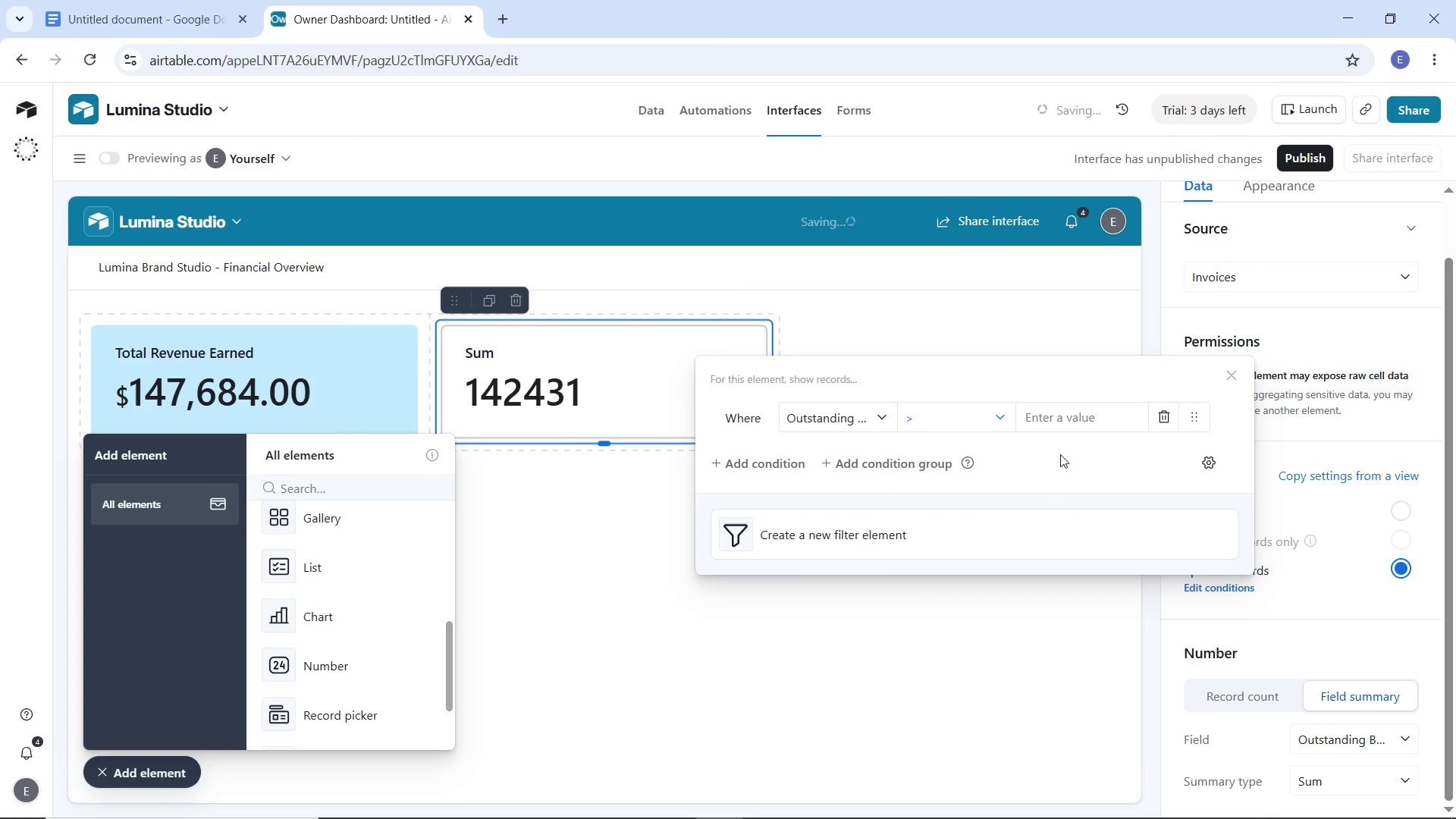 
left_click([1050, 418])
 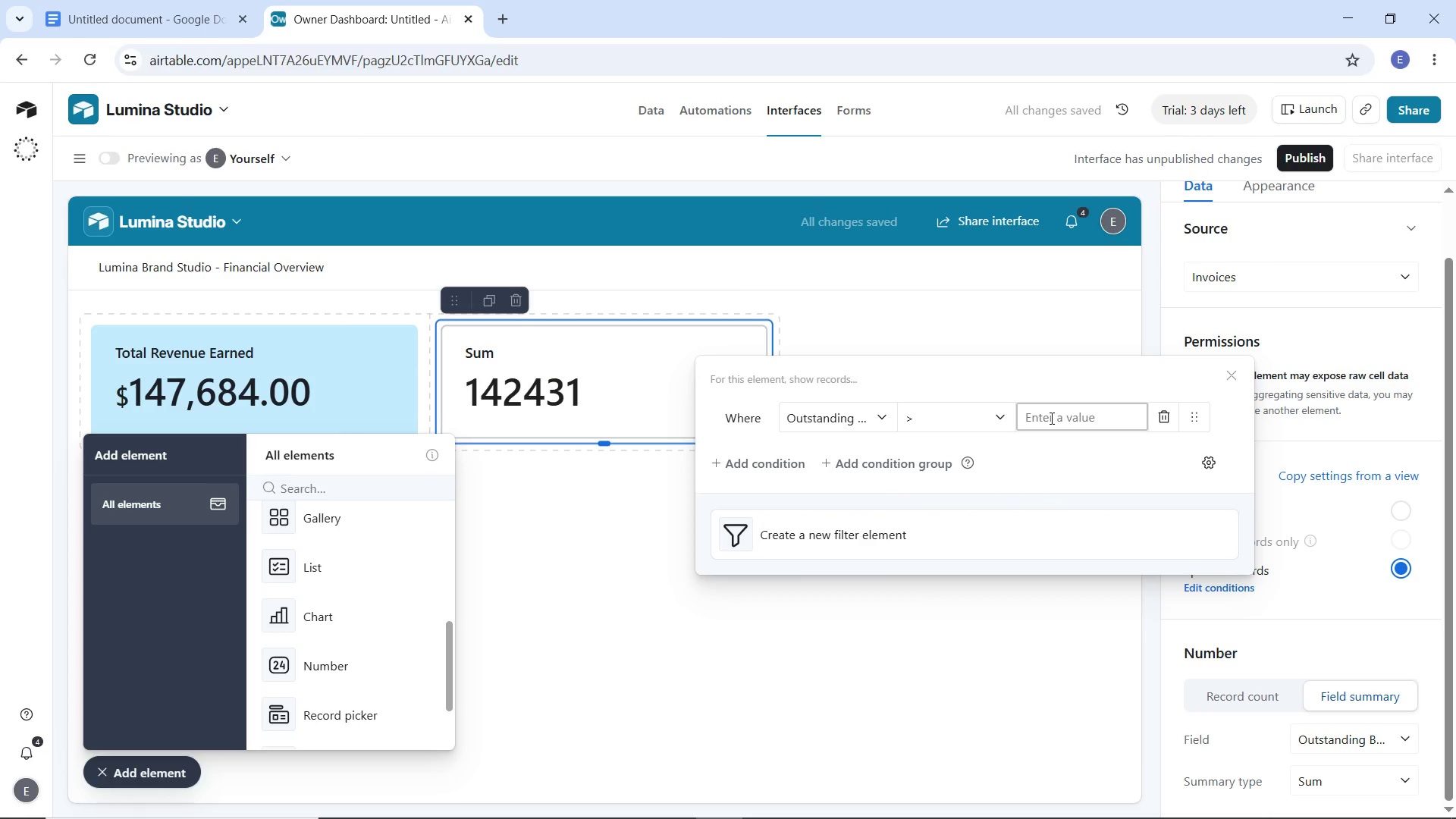 
key(0)
 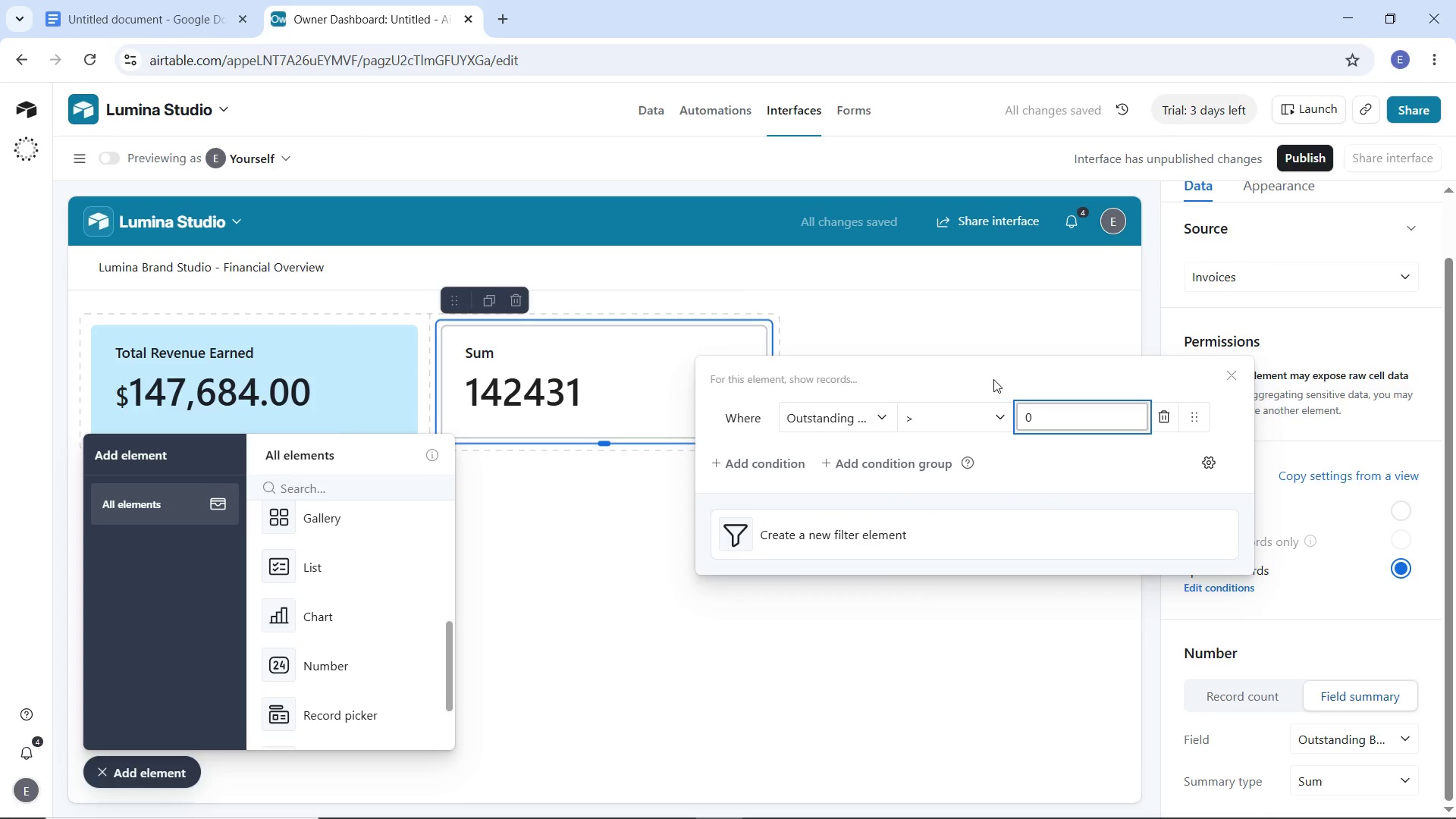 
left_click([997, 372])
 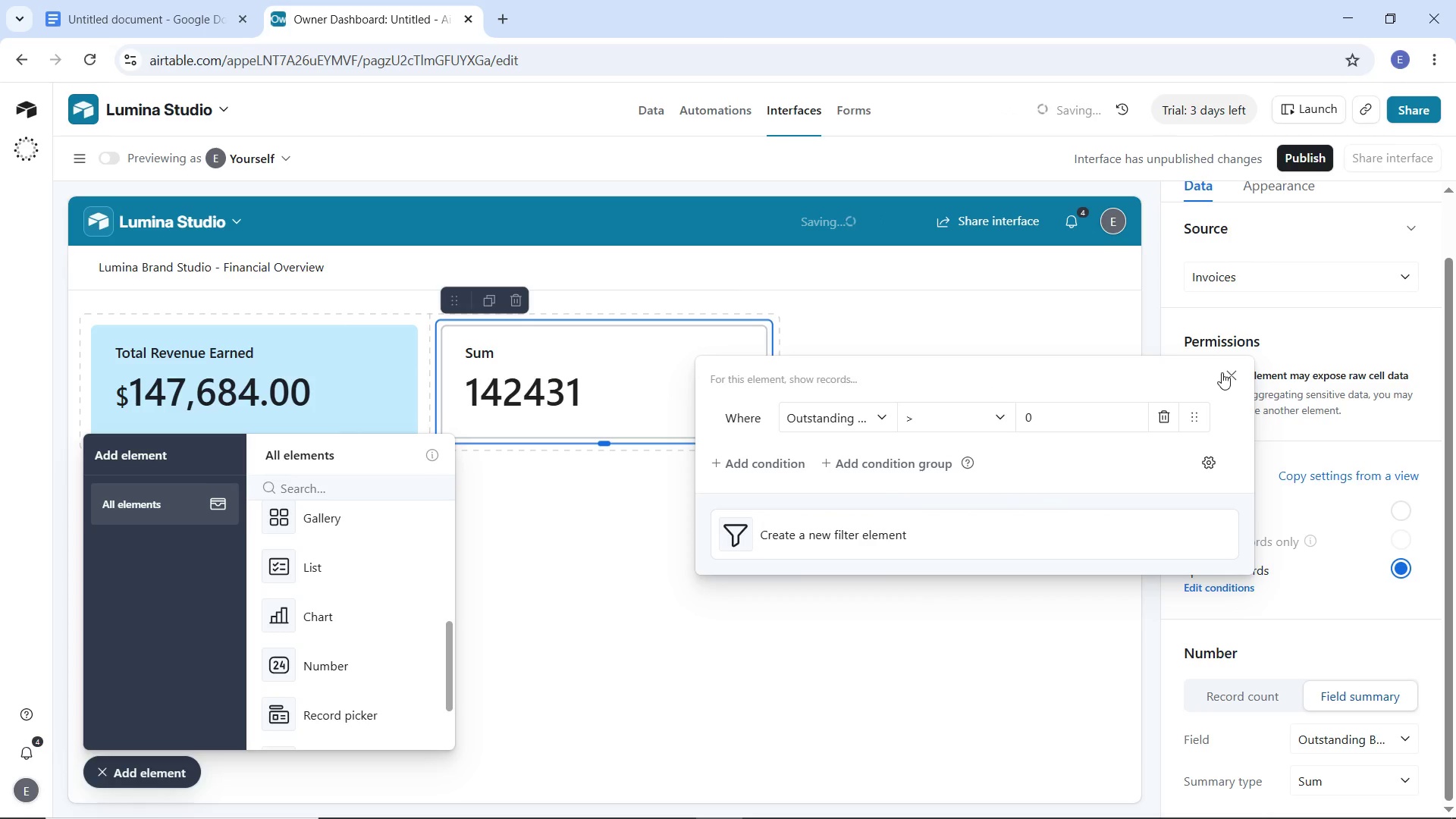 
left_click([1222, 372])
 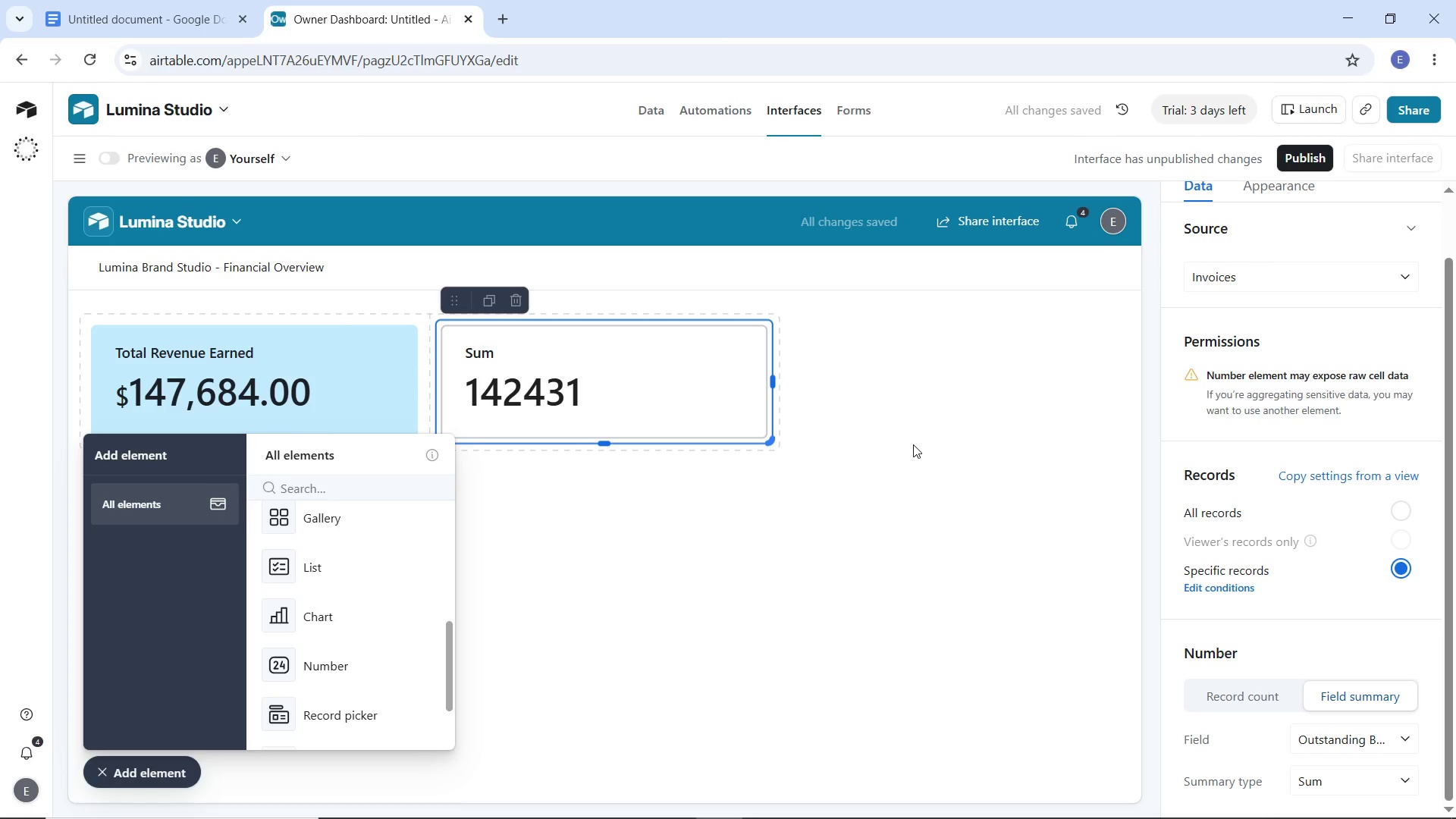 
wait(7.12)
 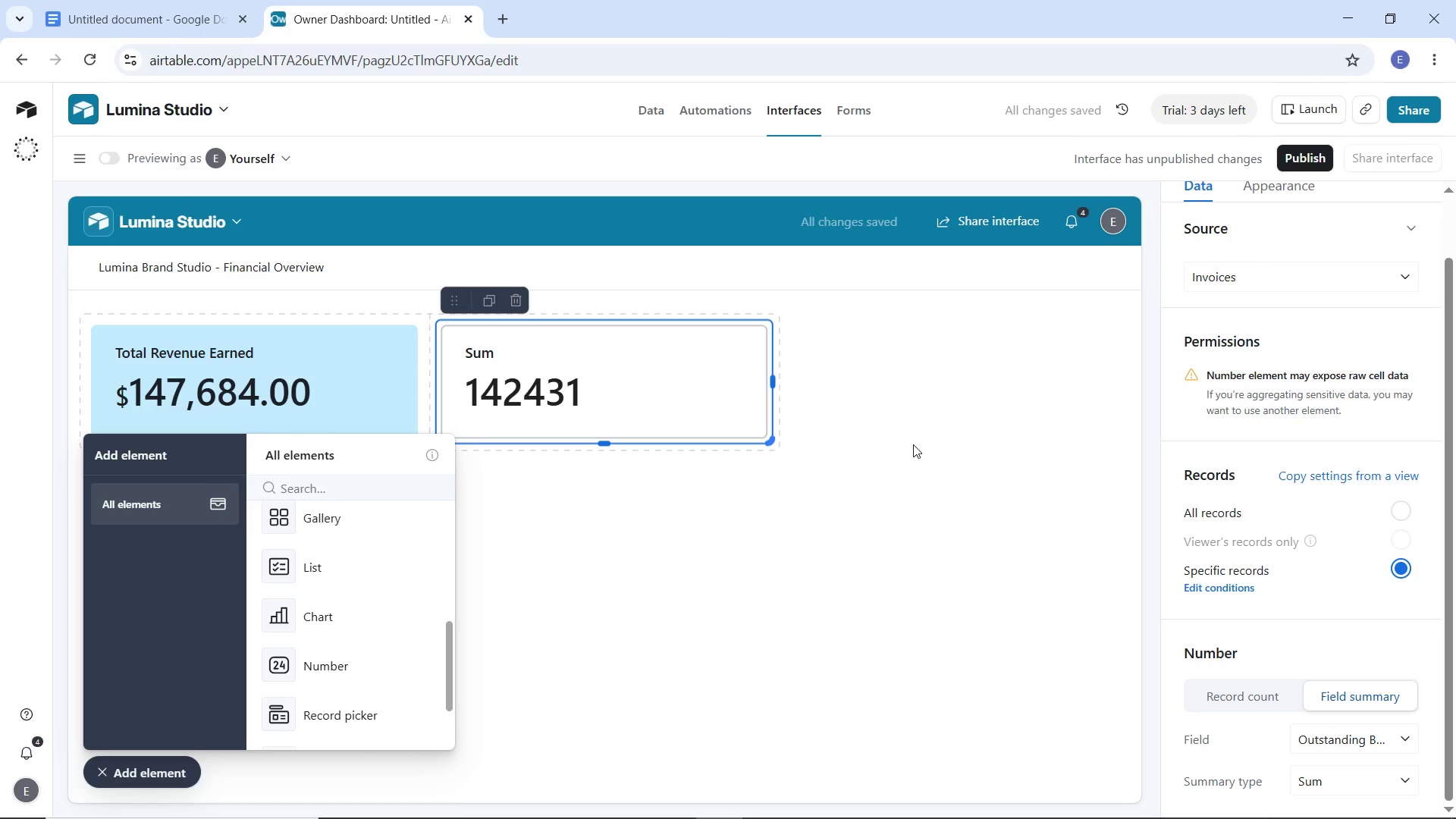 
scroll: coordinate [1254, 607], scroll_direction: down, amount: 3.0
 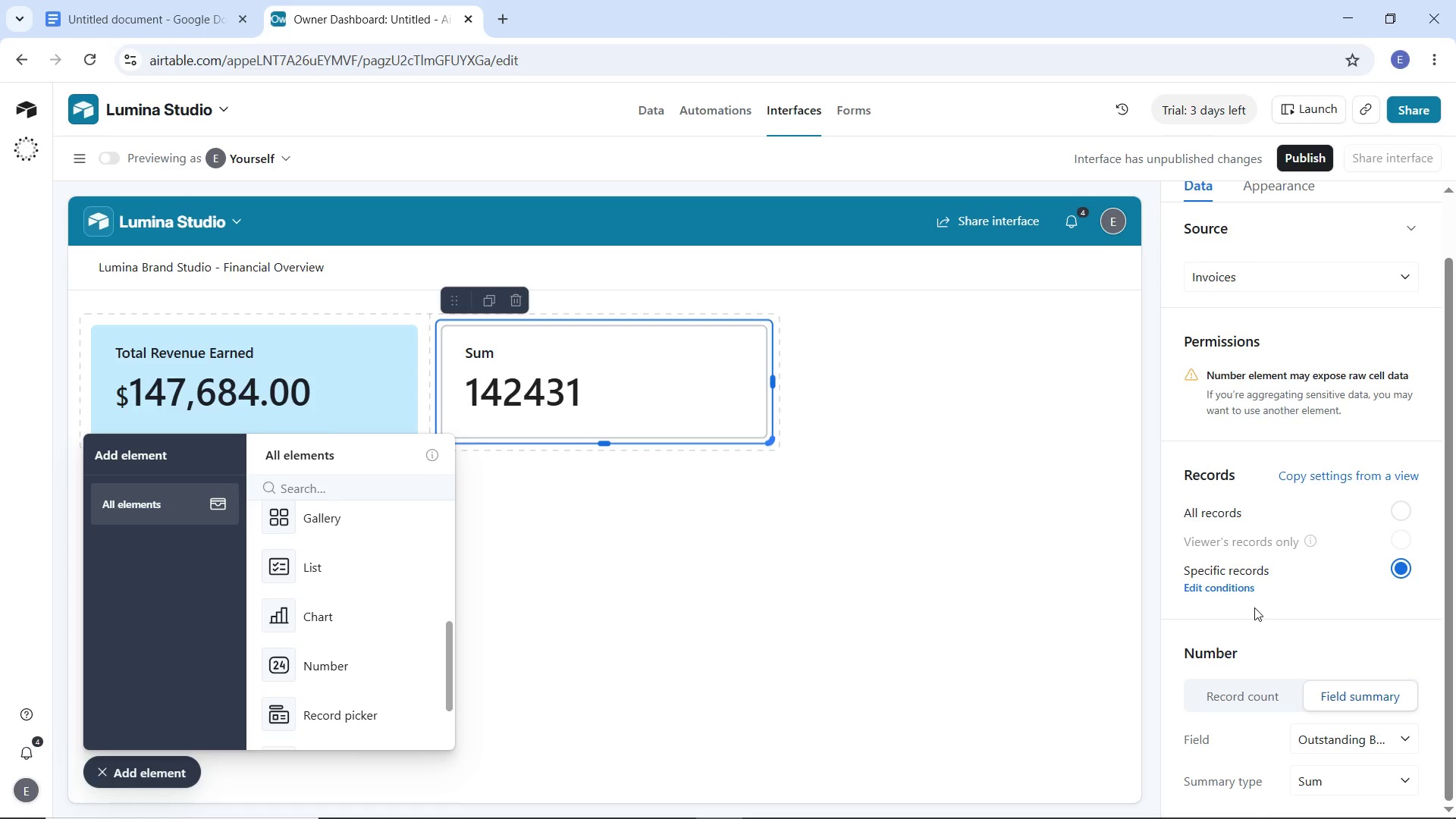 
wait(6.04)
 